 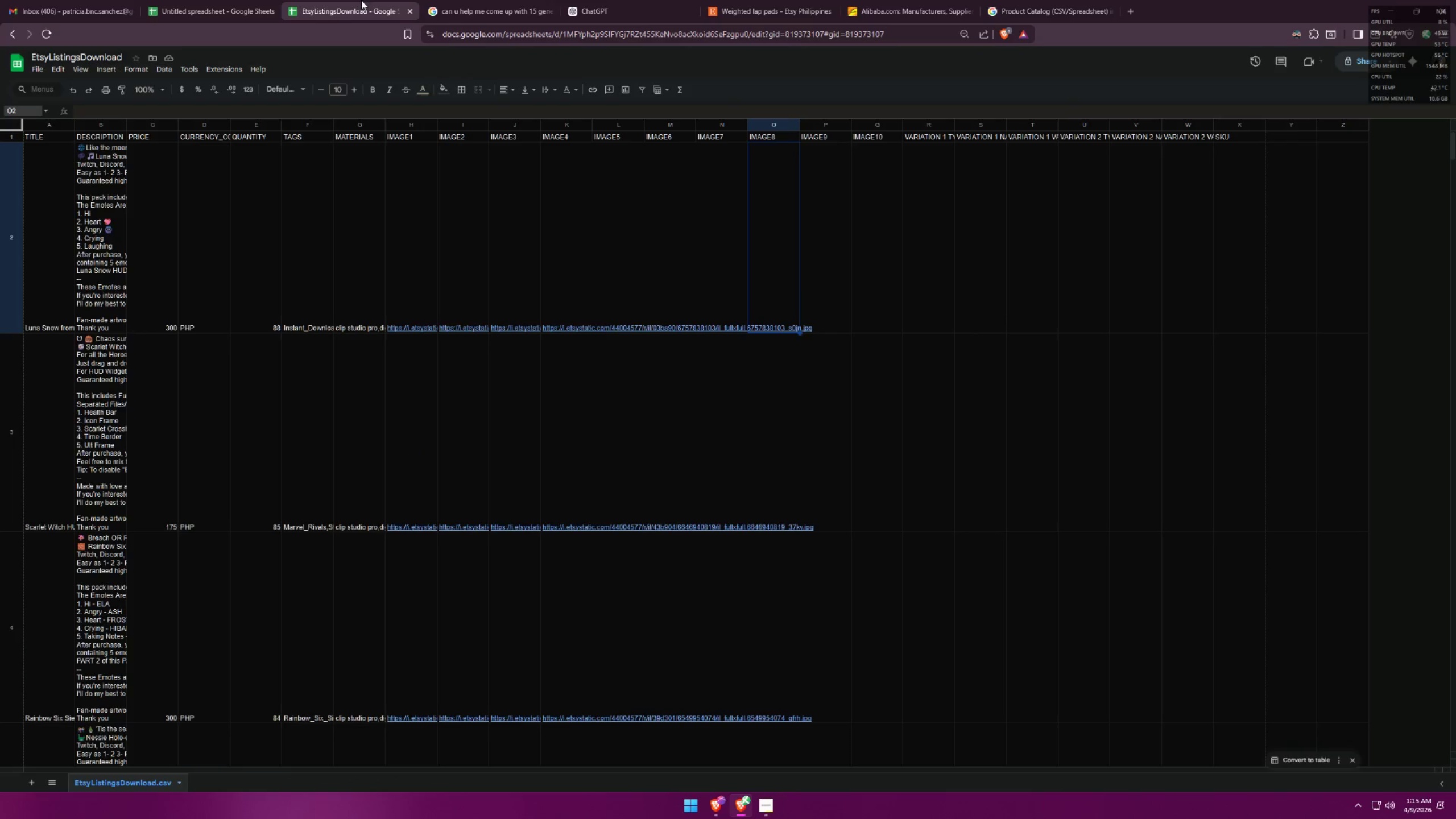 
left_click([933, 209])
 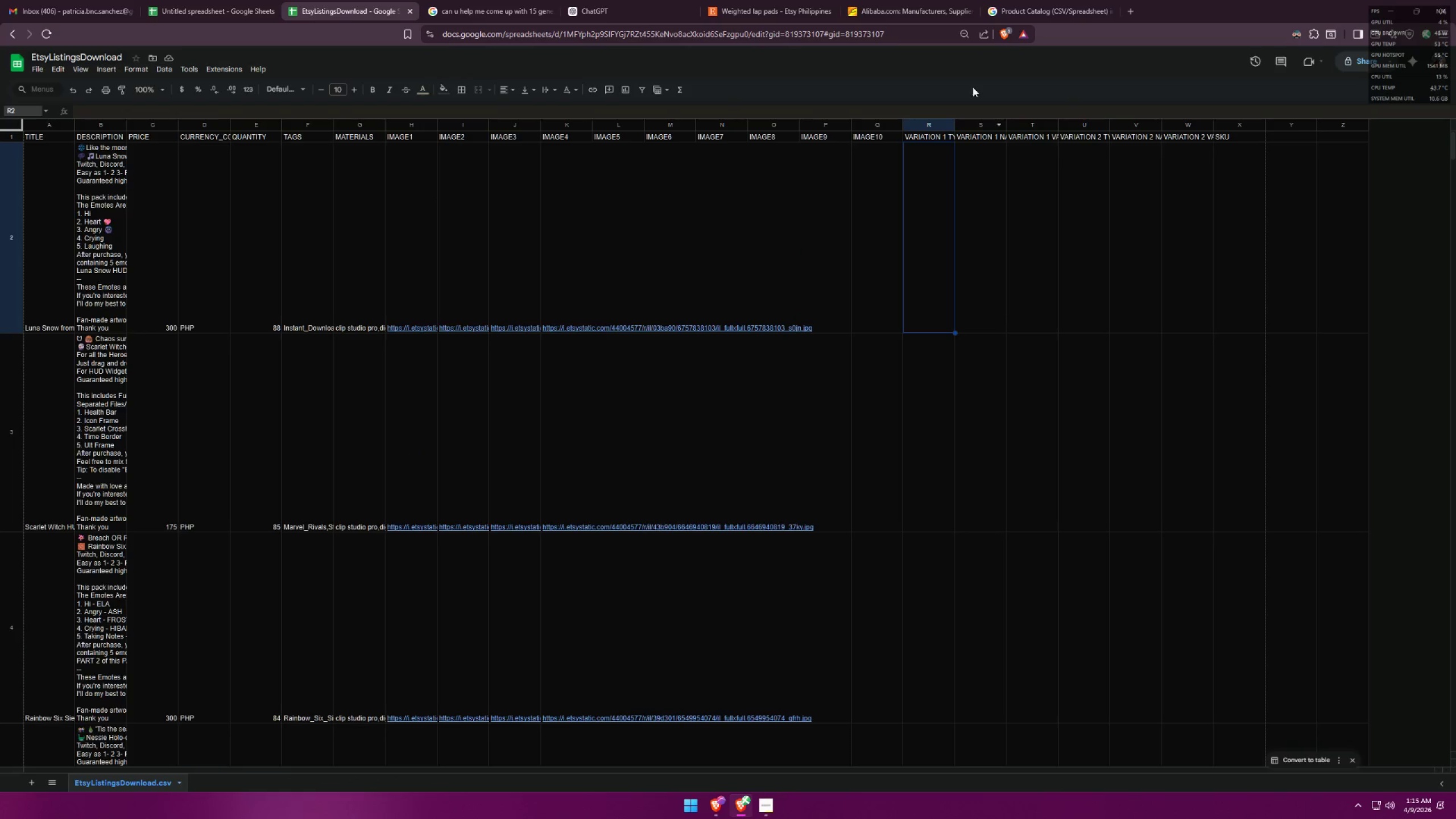 
left_click([1016, 0])
 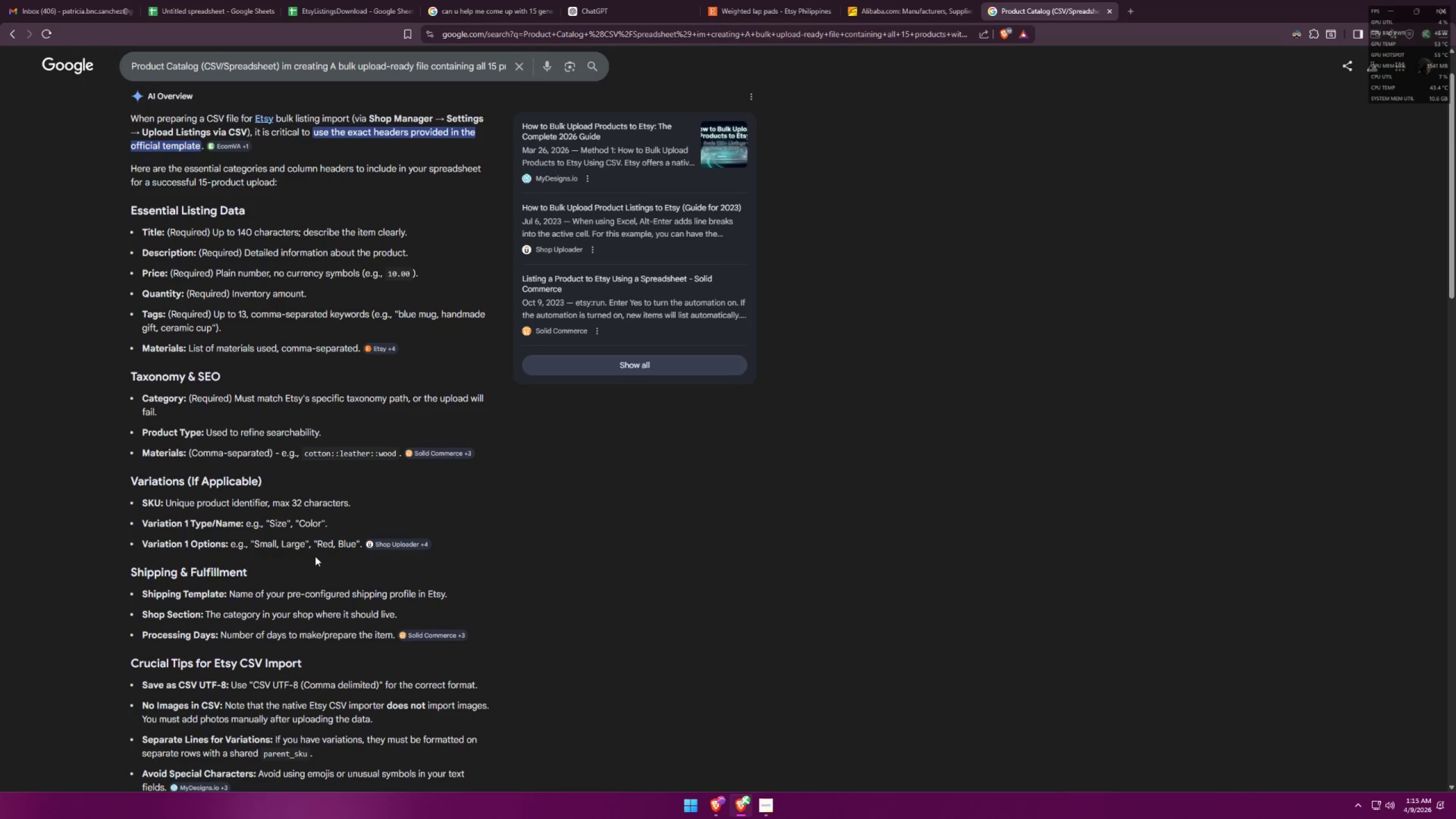 
wait(10.72)
 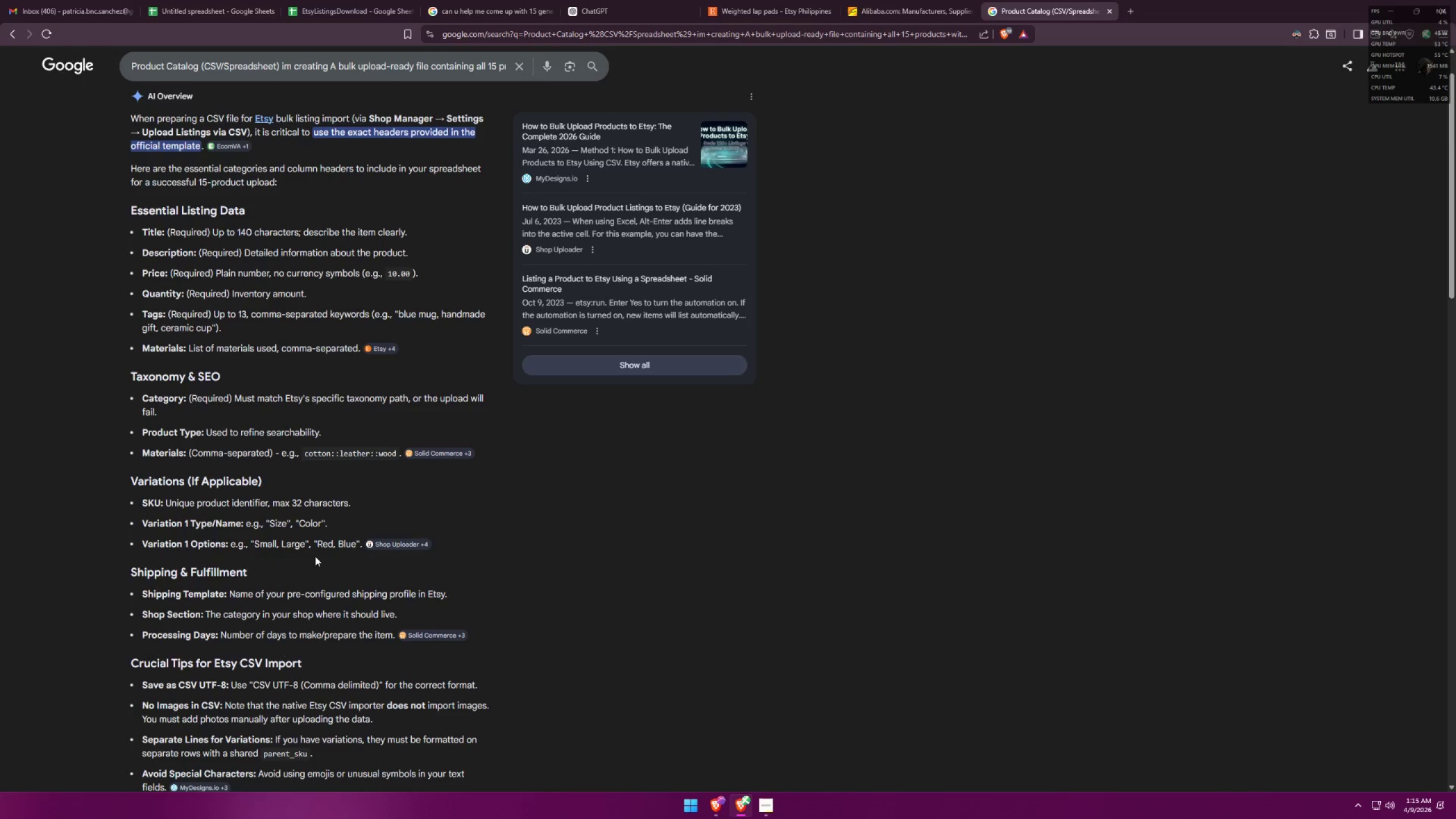 
left_click([218, 0])
 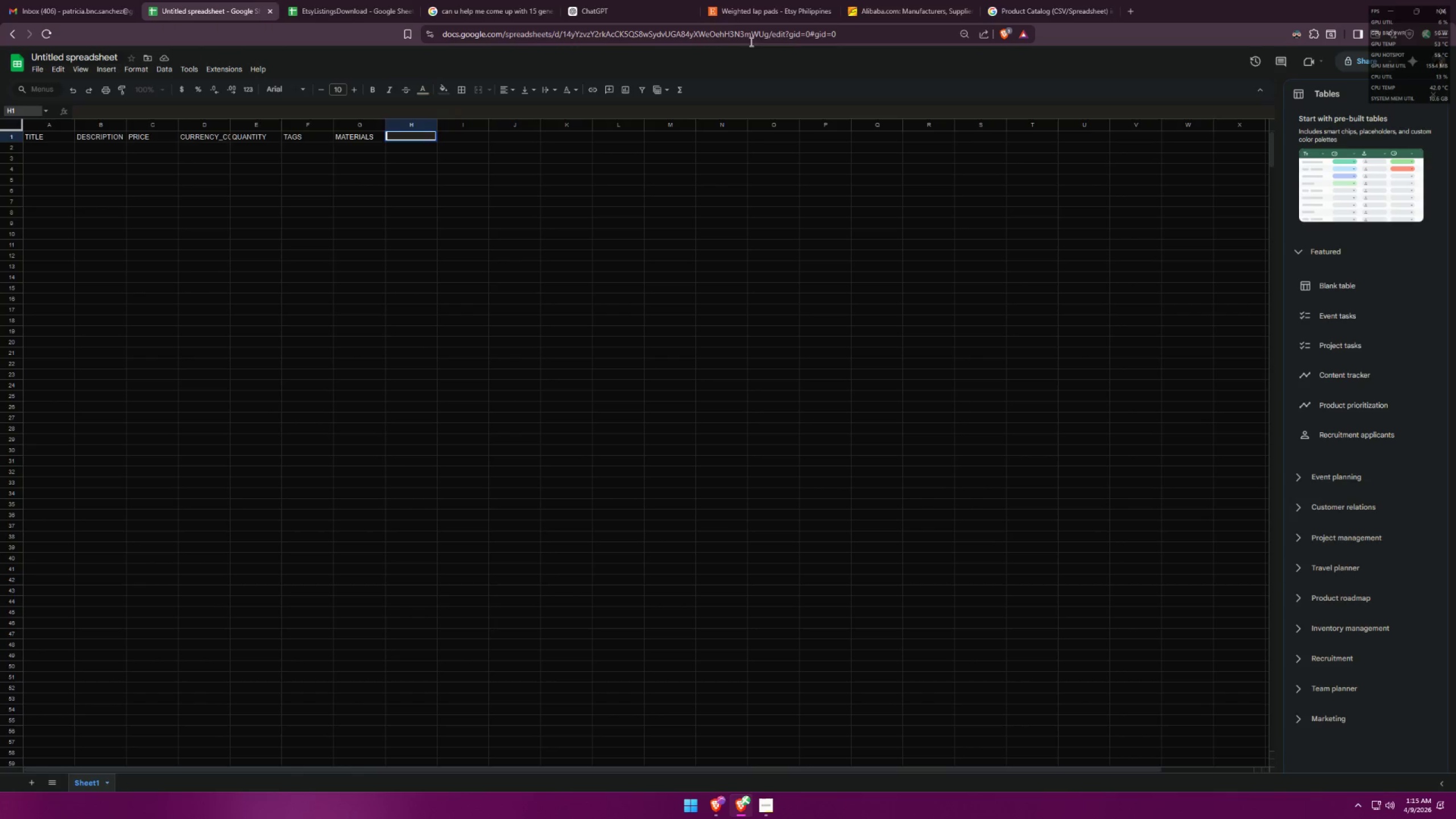 
left_click([311, 0])
 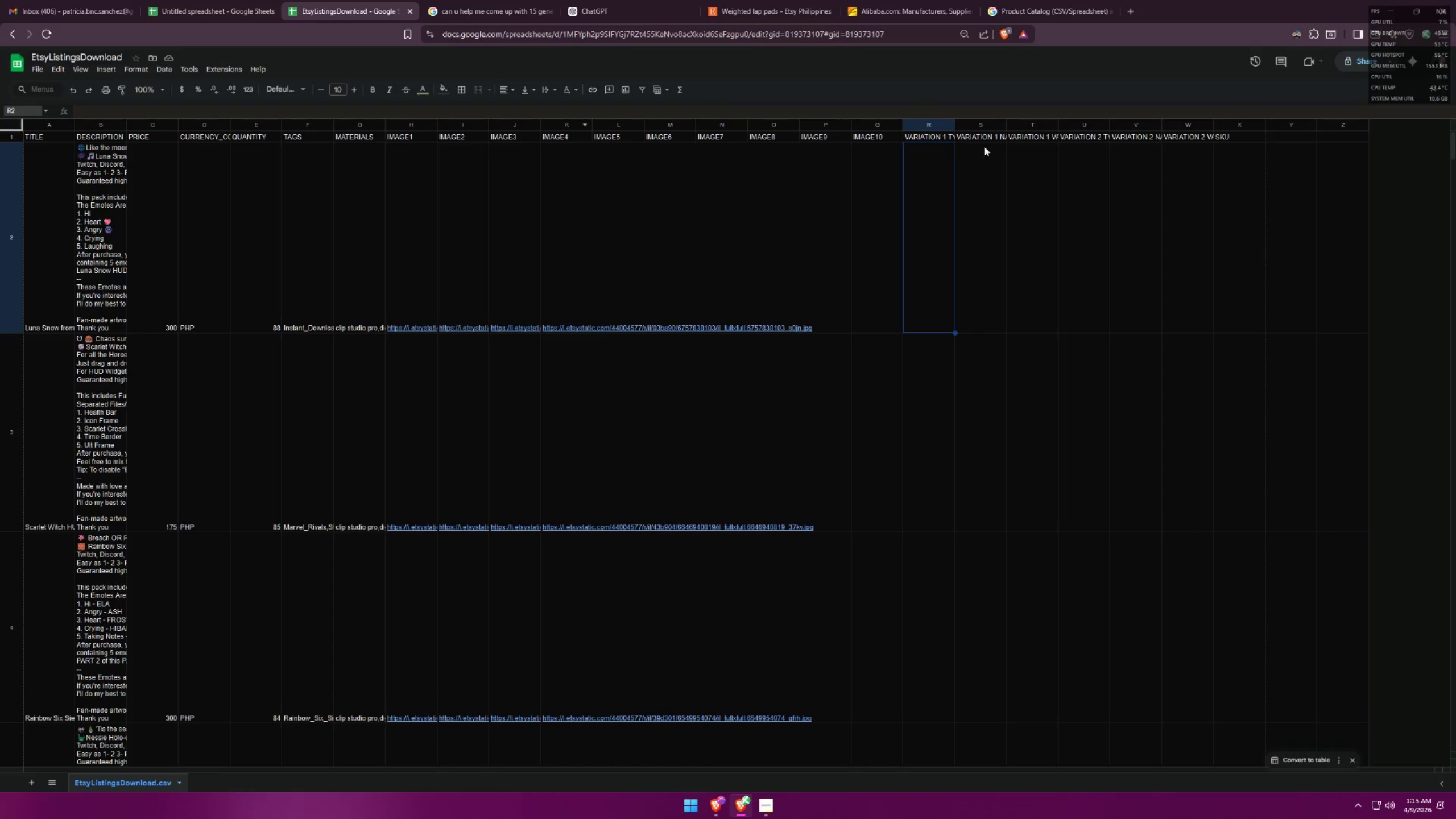 
triple_click([986, 137])
 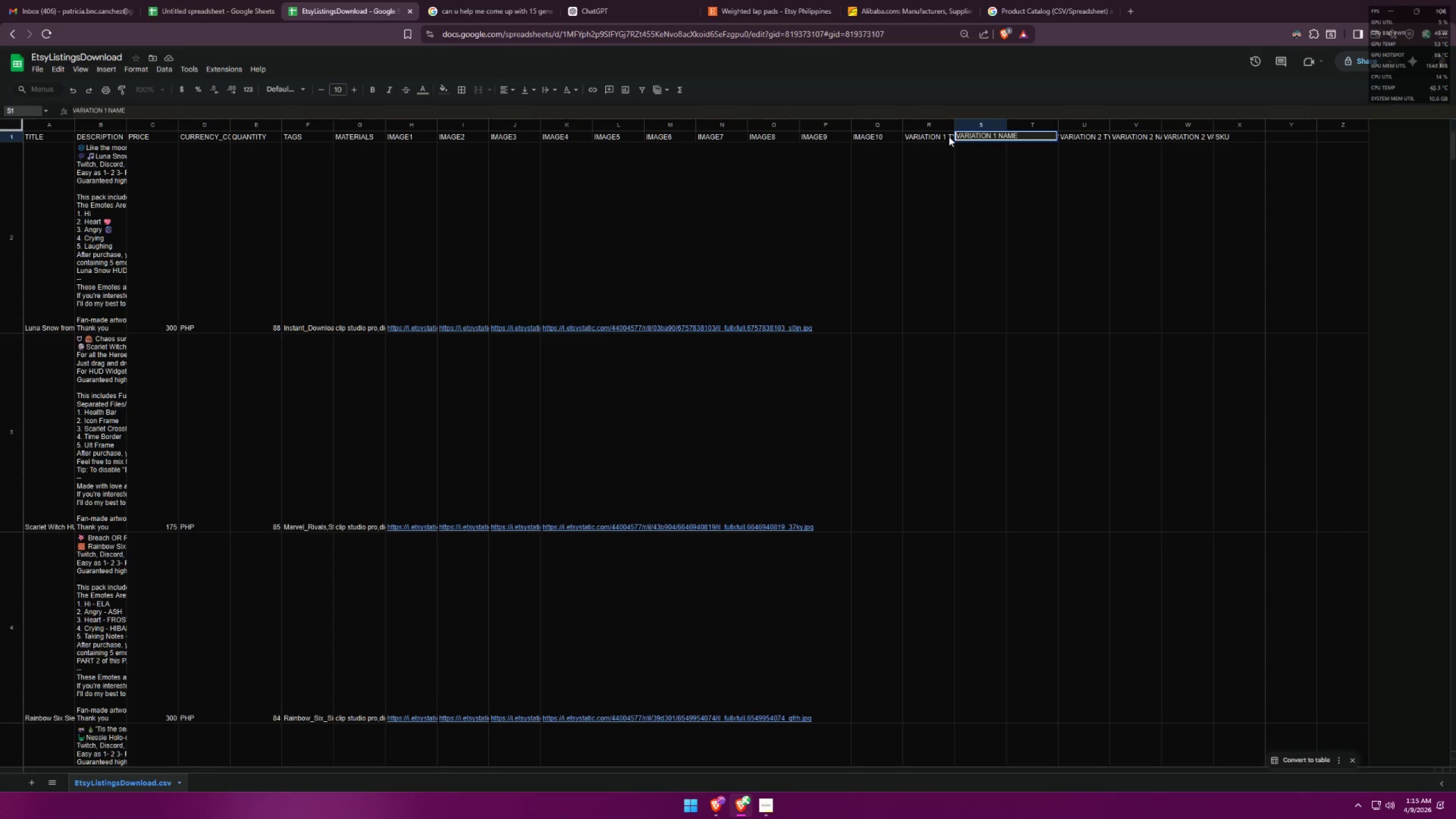 
double_click([937, 136])
 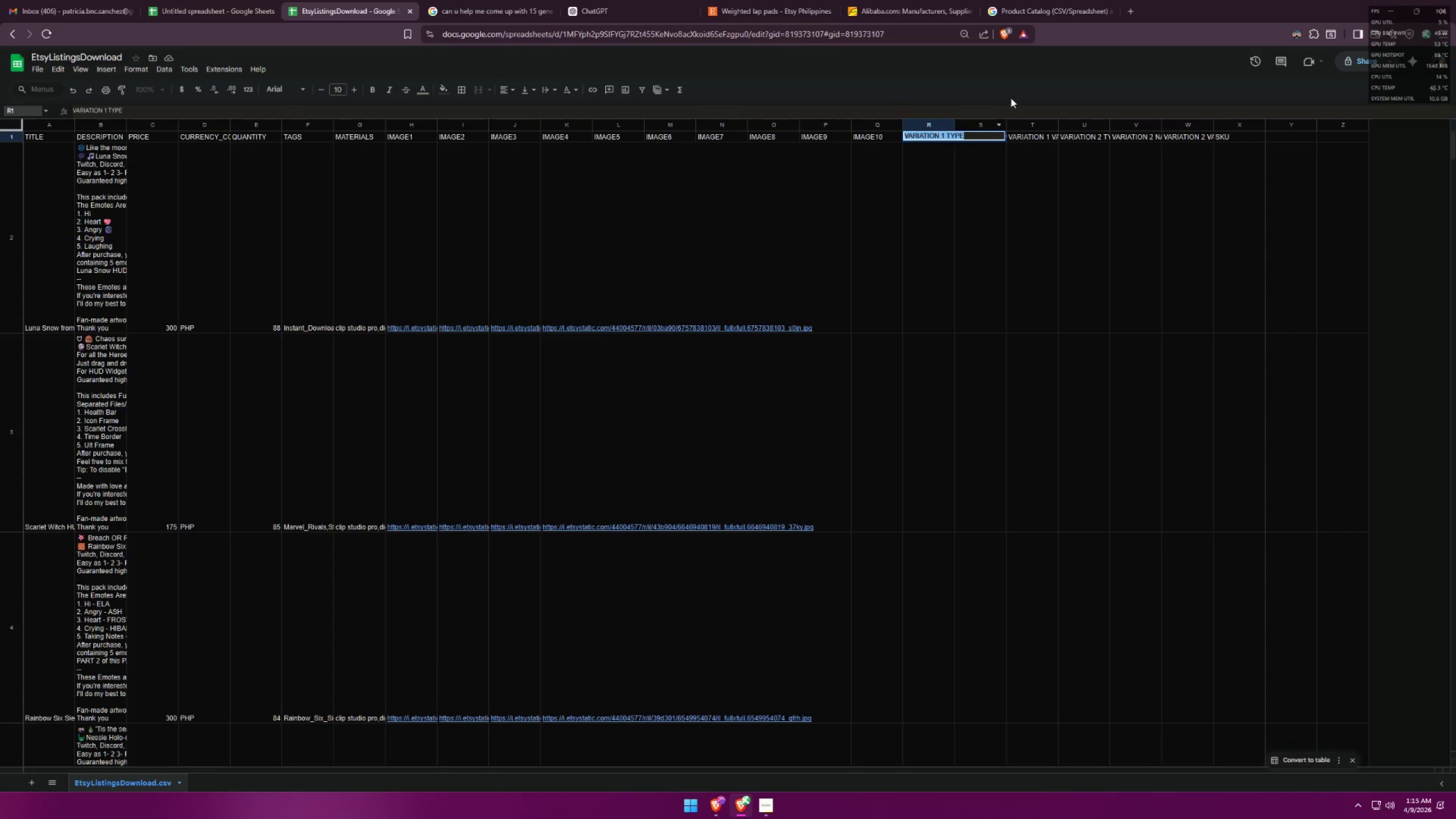 
left_click_drag(start_coordinate=[1047, 0], to_coordinate=[1044, 1])
 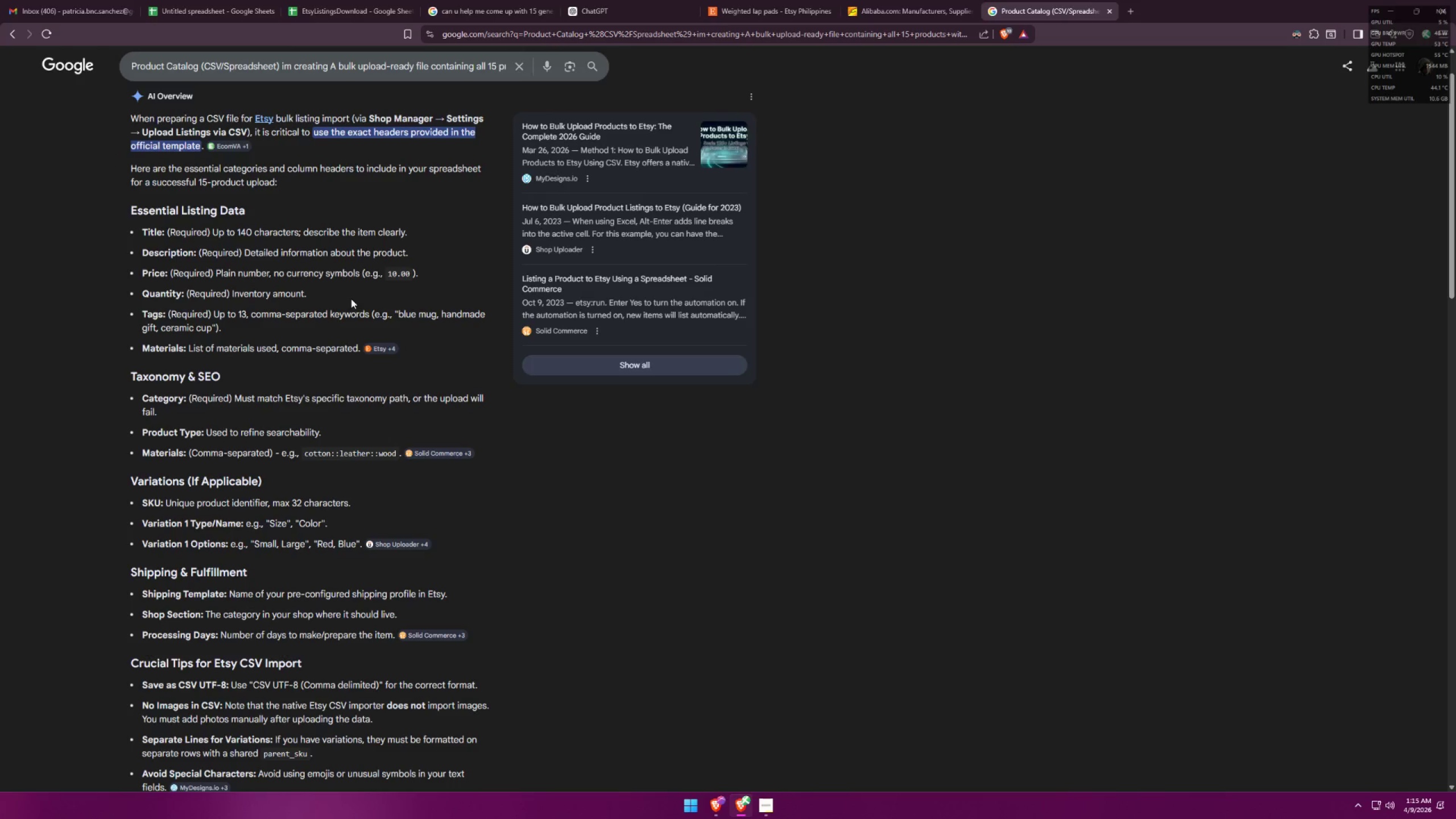 
left_click([209, 0])
 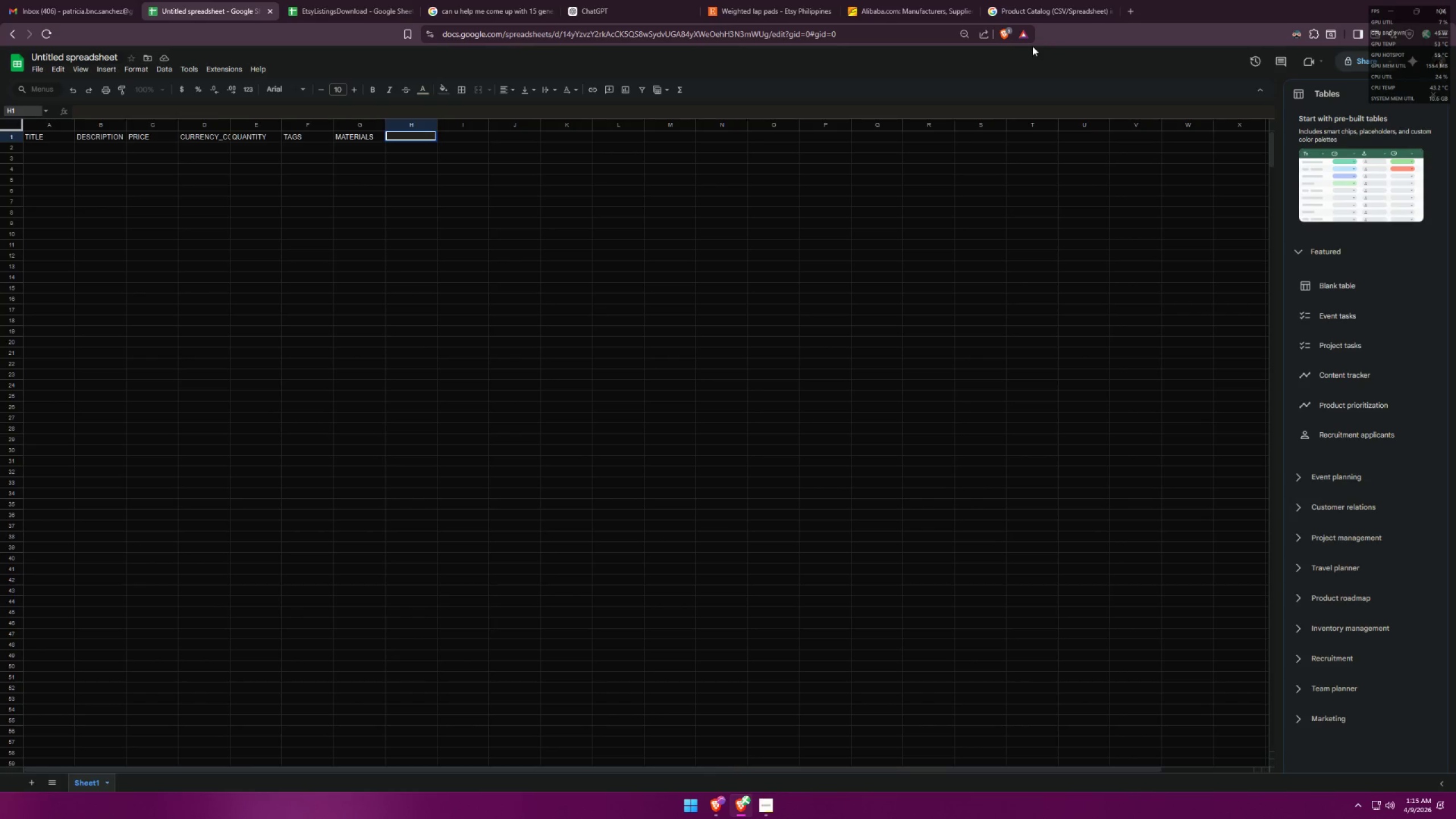 
left_click([341, 0])
 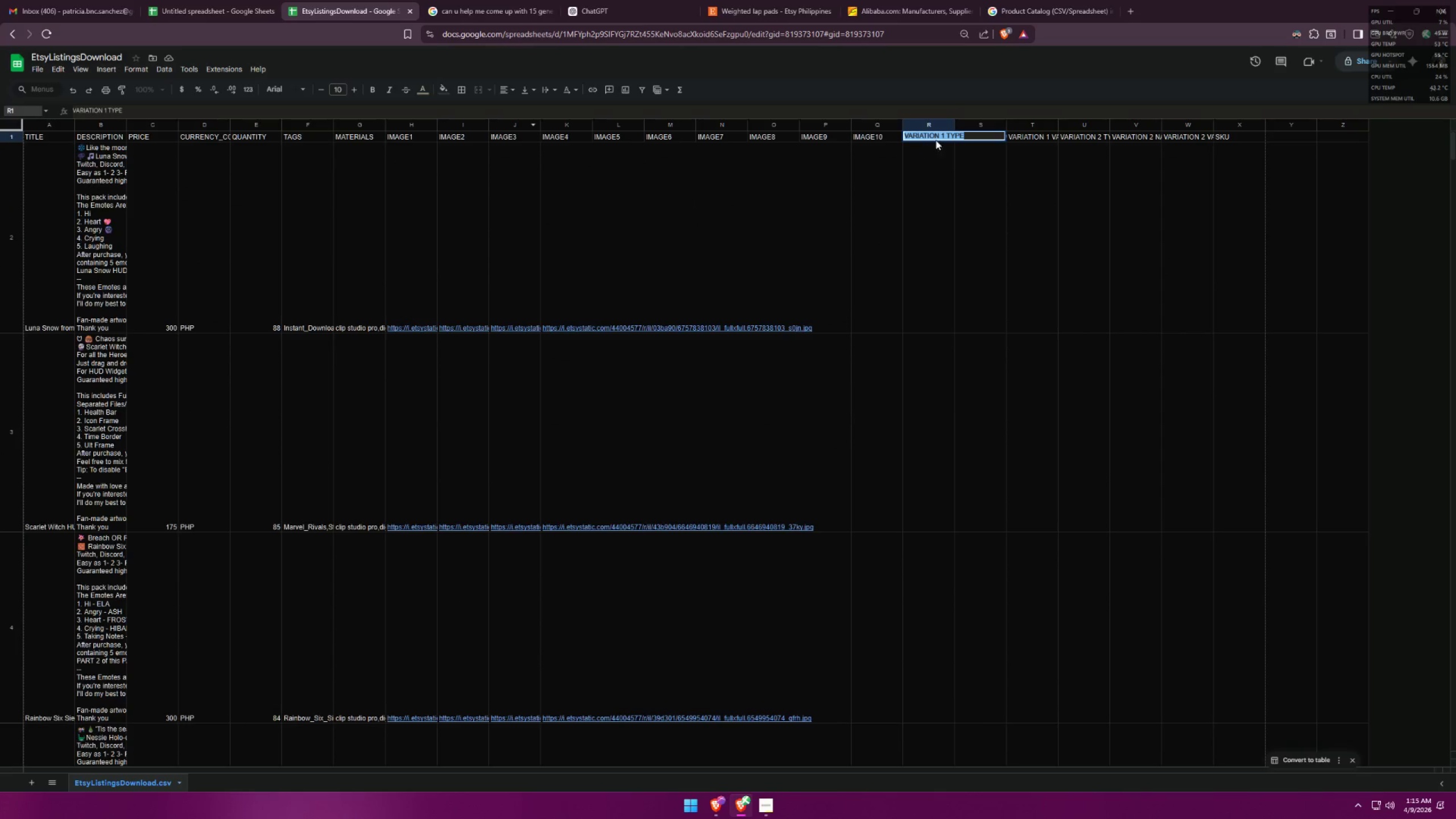 
double_click([939, 136])
 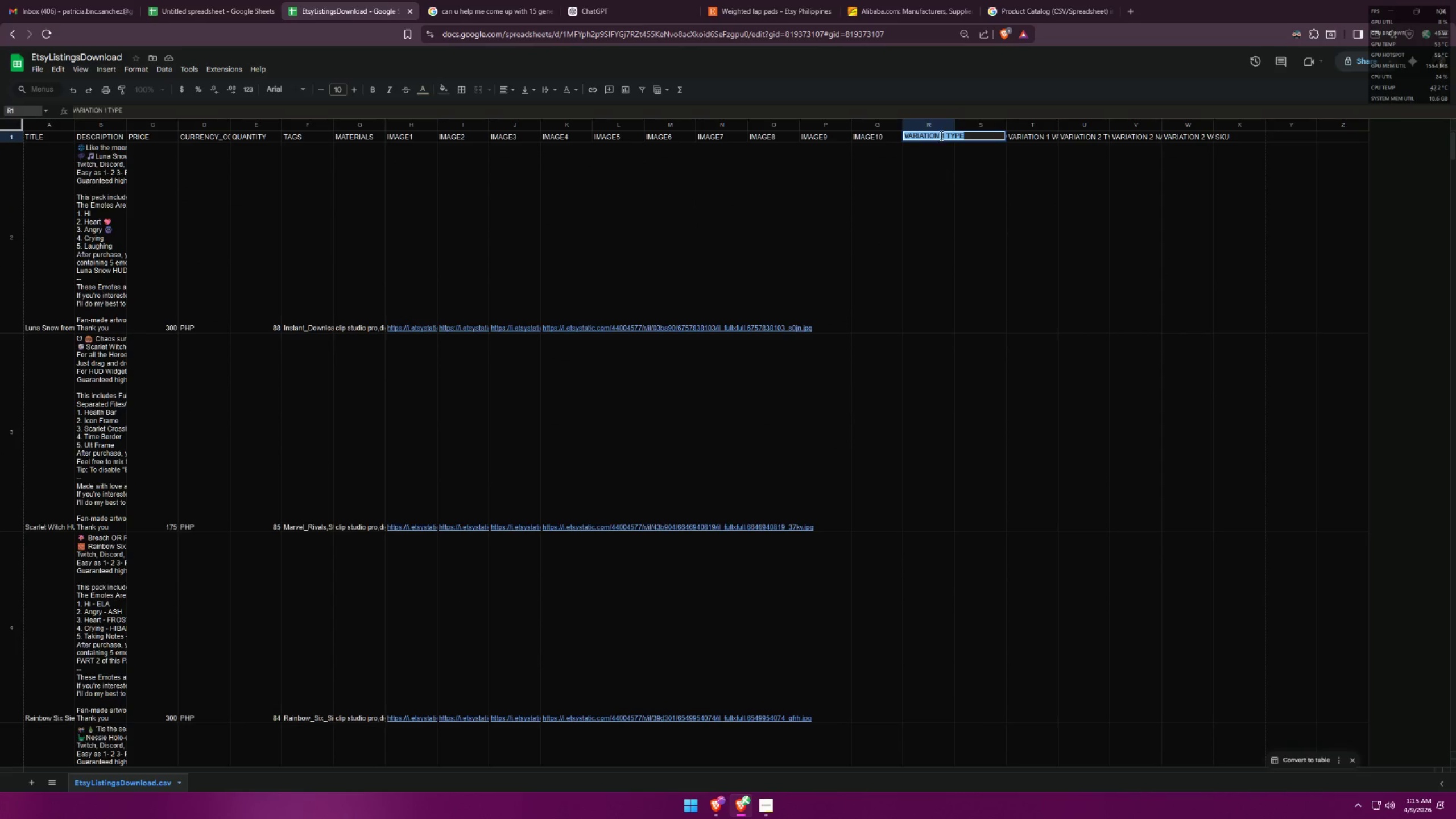 
triple_click([940, 135])
 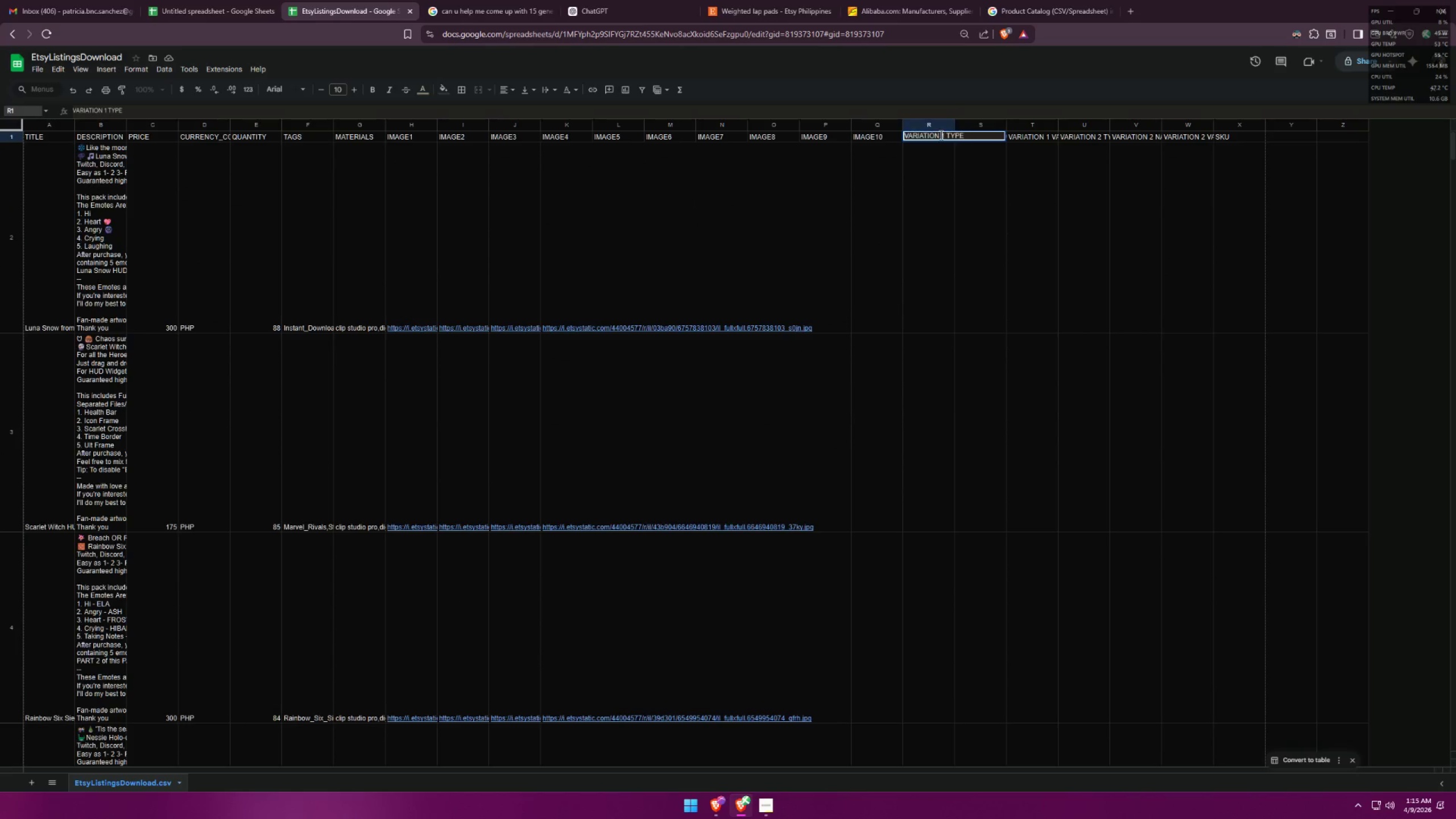 
key(Control+ControlLeft)
 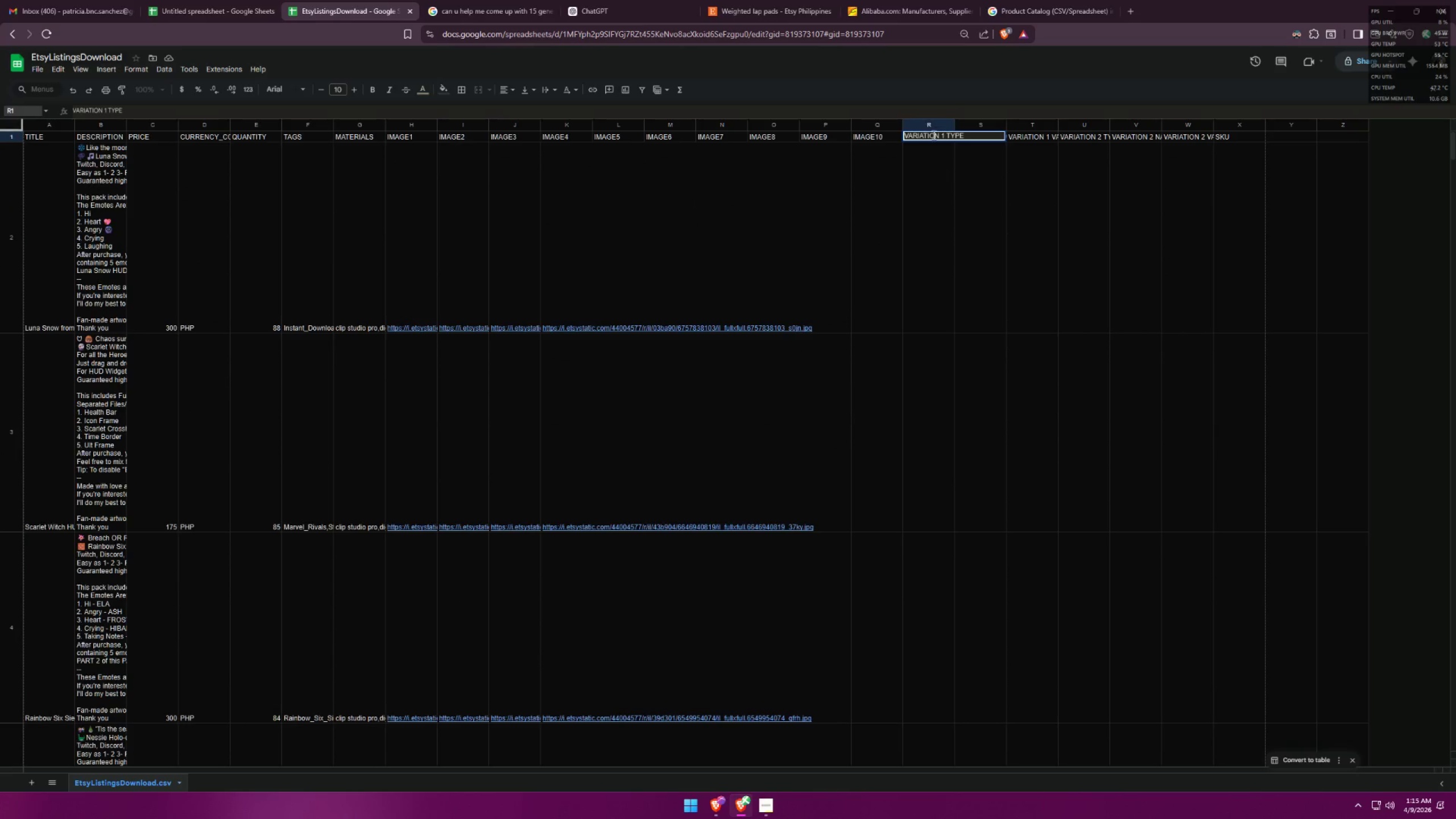 
left_click([932, 156])
 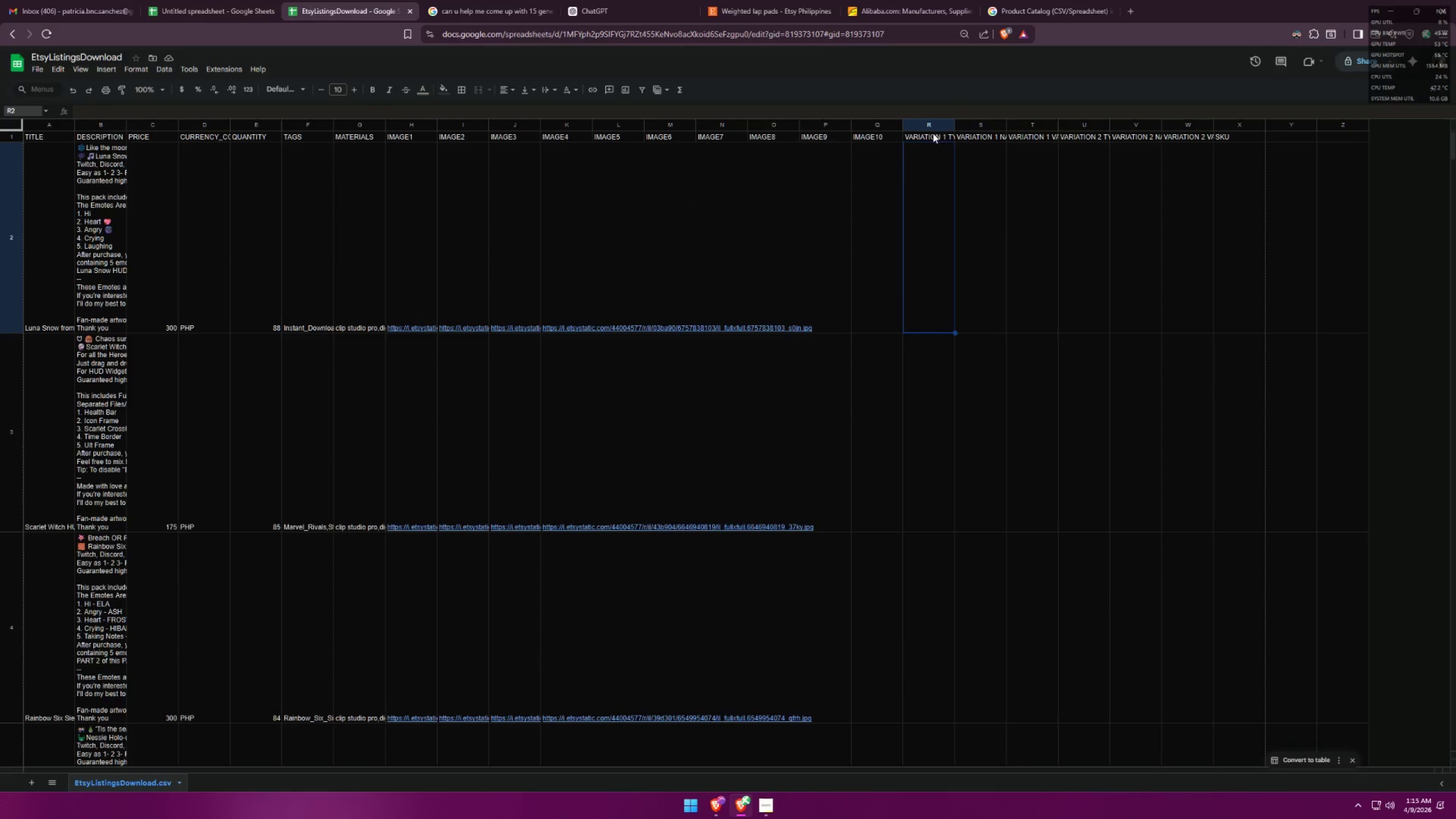 
left_click([932, 136])
 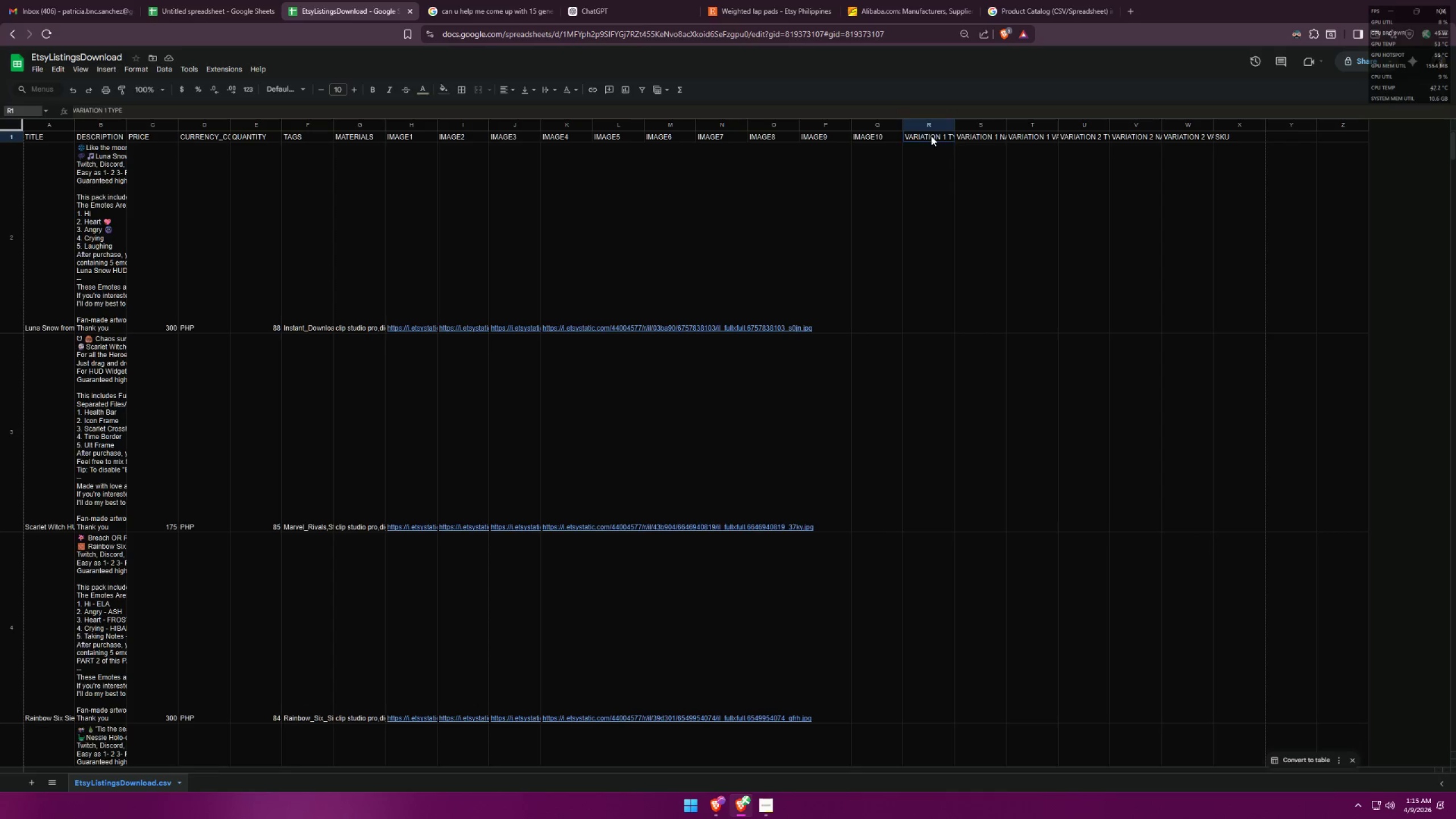 
triple_click([931, 136])
 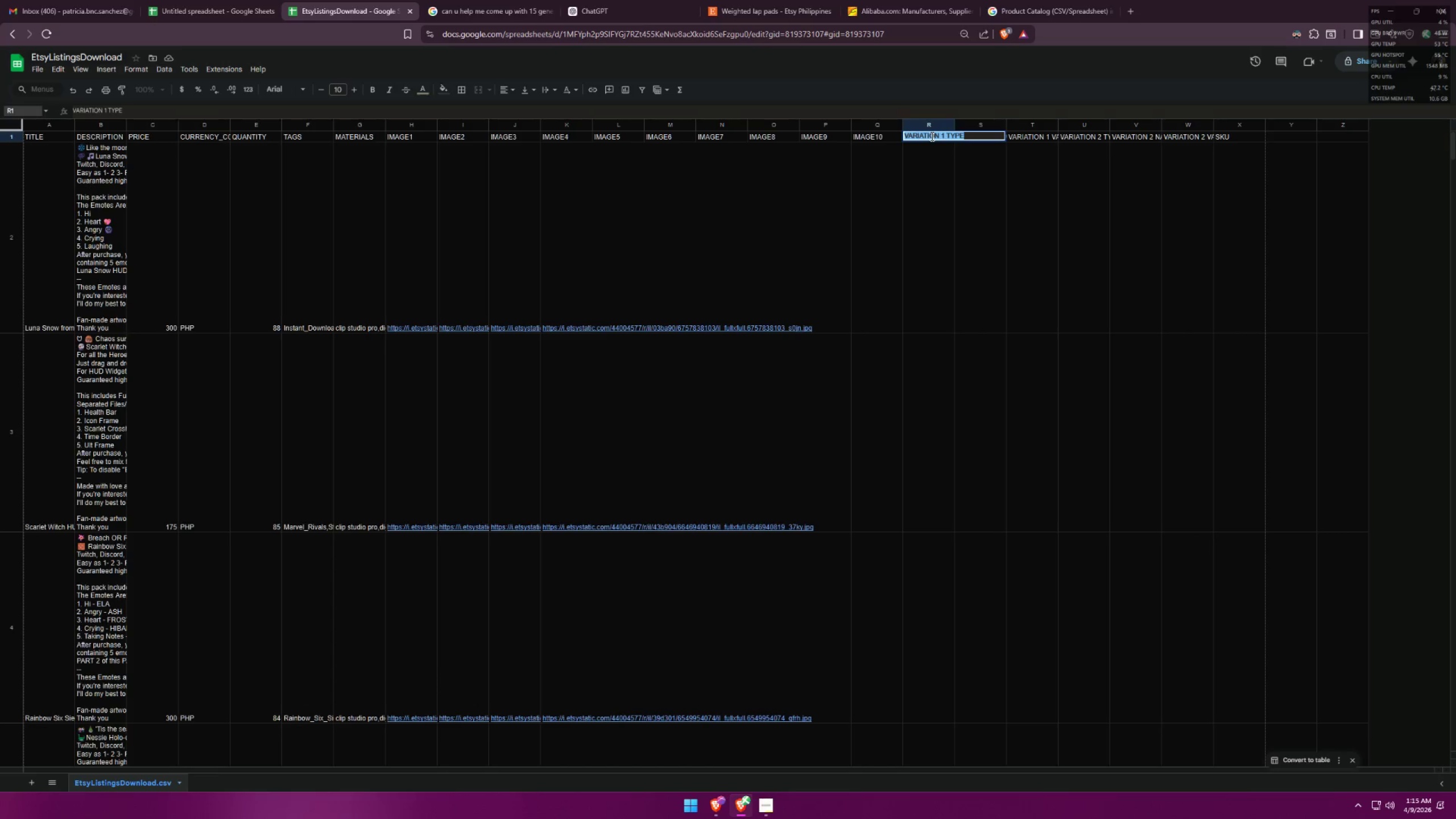 
key(Control+ControlLeft)
 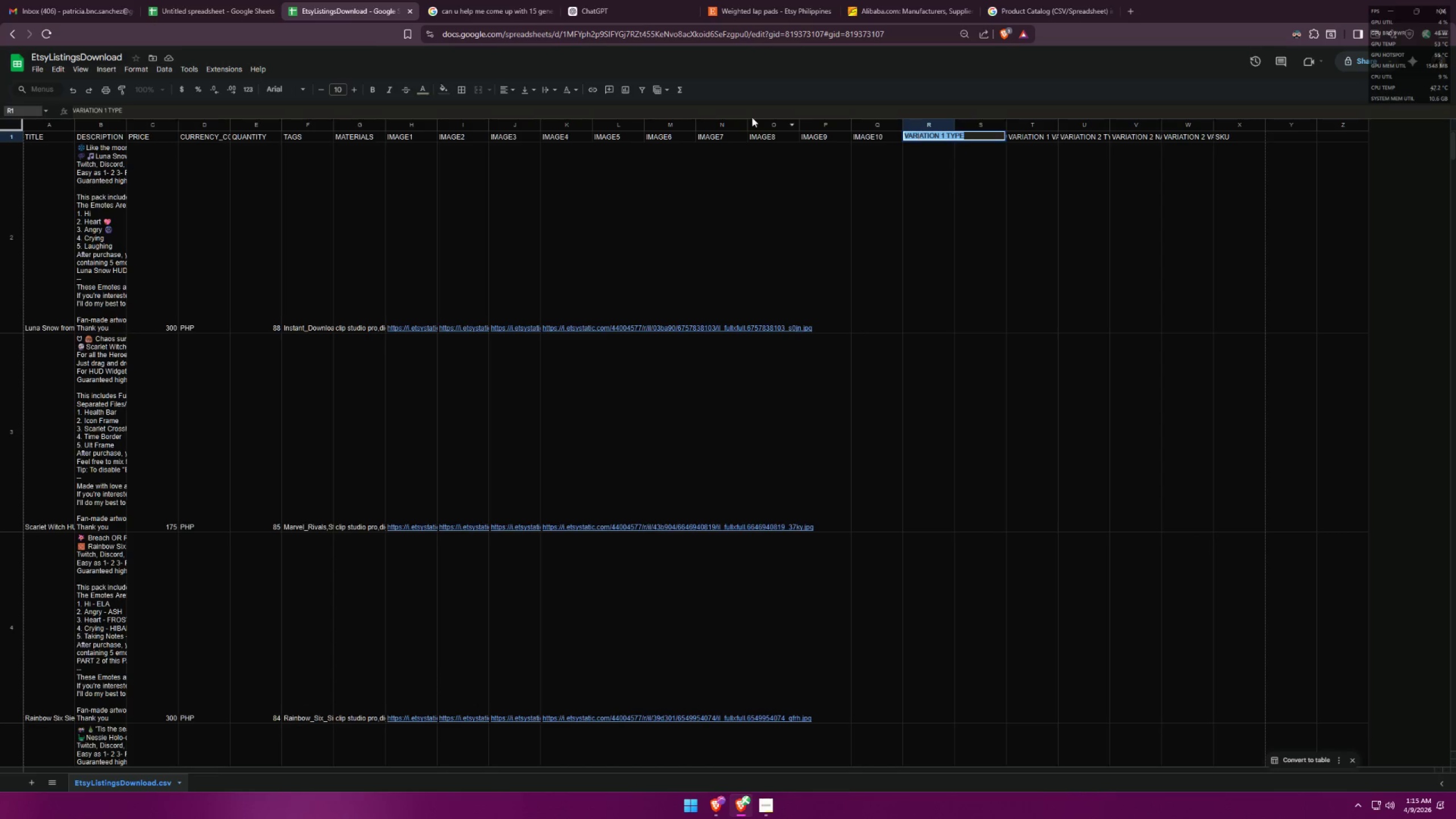 
key(Control+C)
 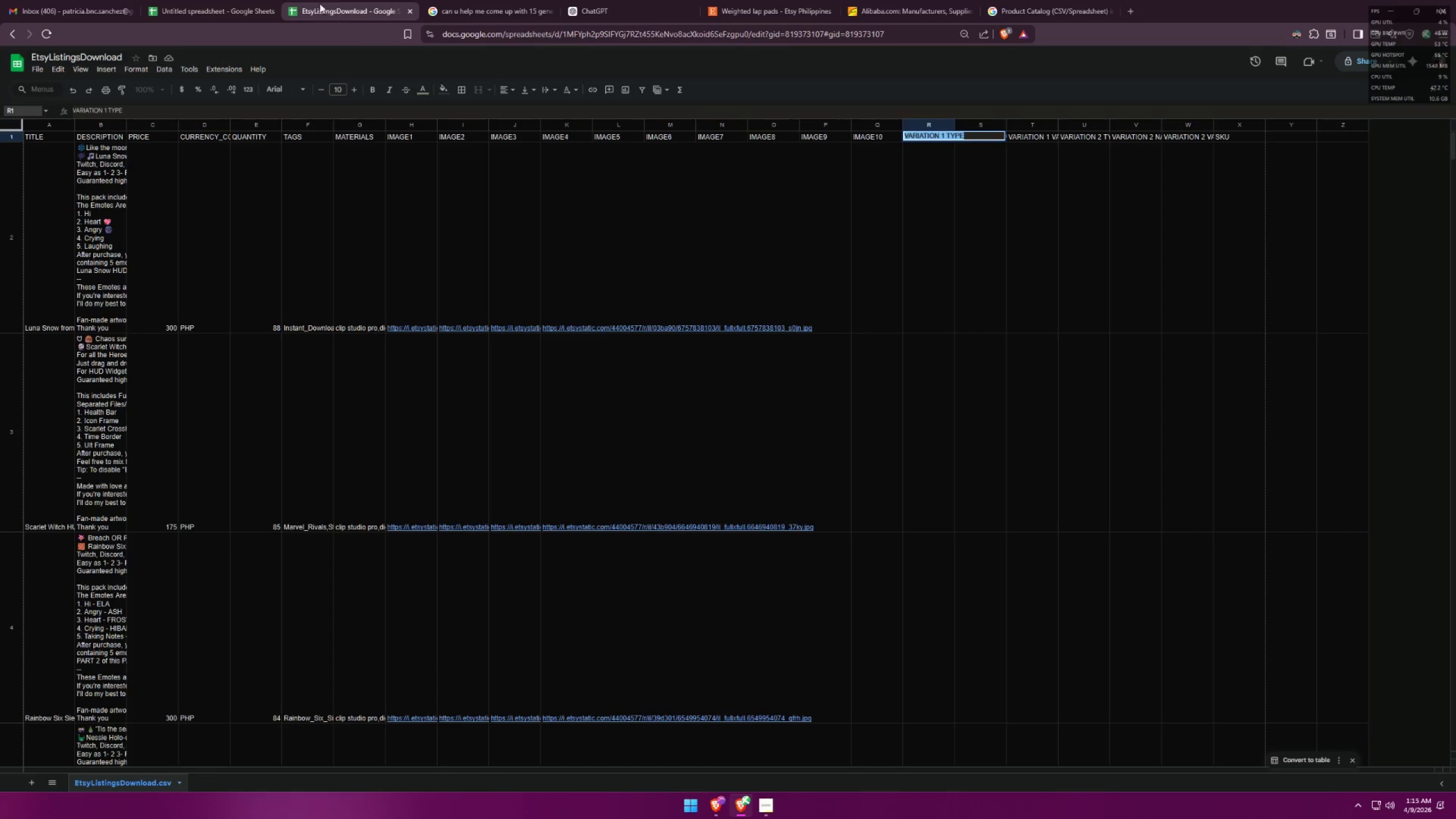 
left_click([208, 0])
 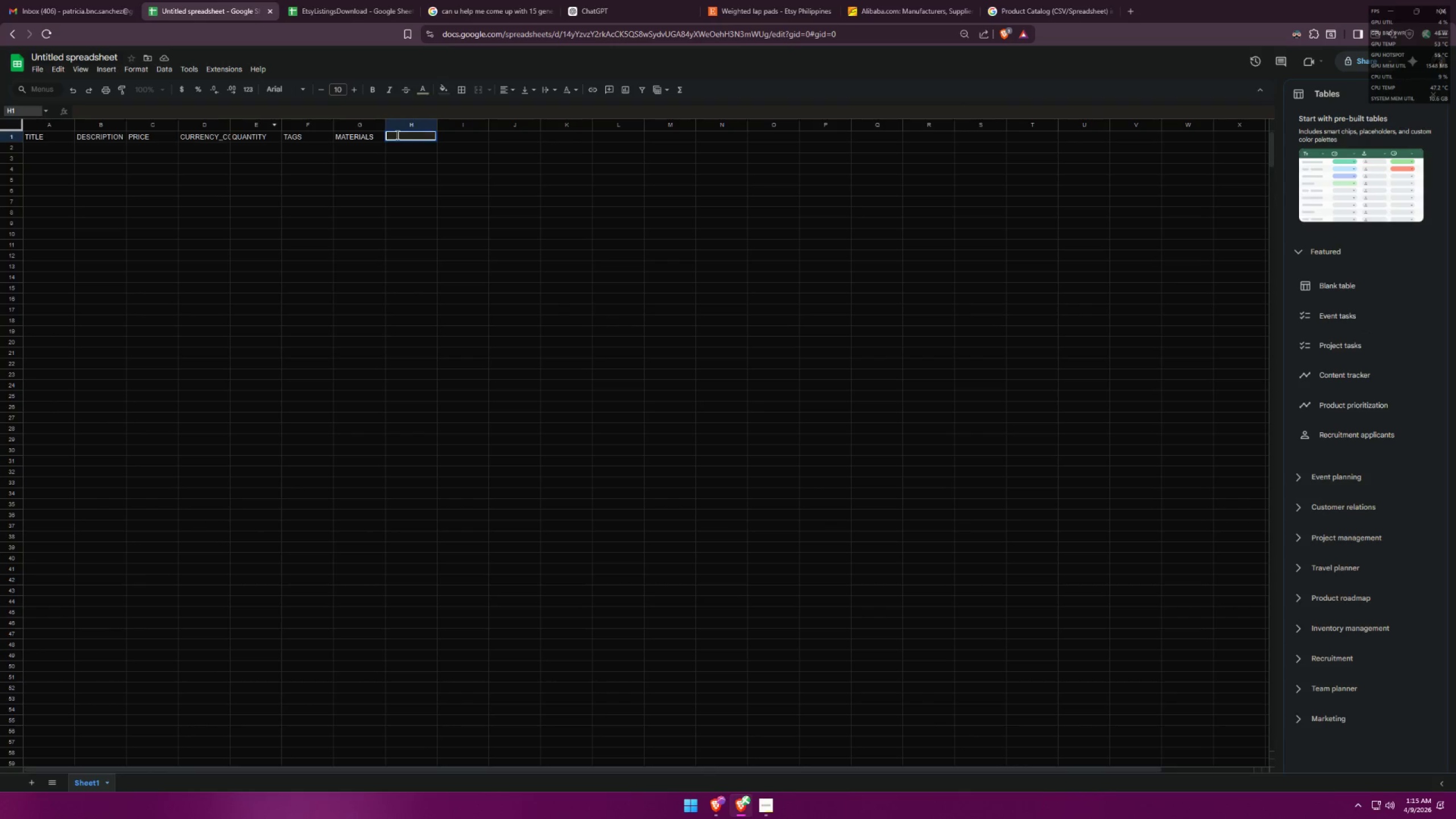 
double_click([398, 136])
 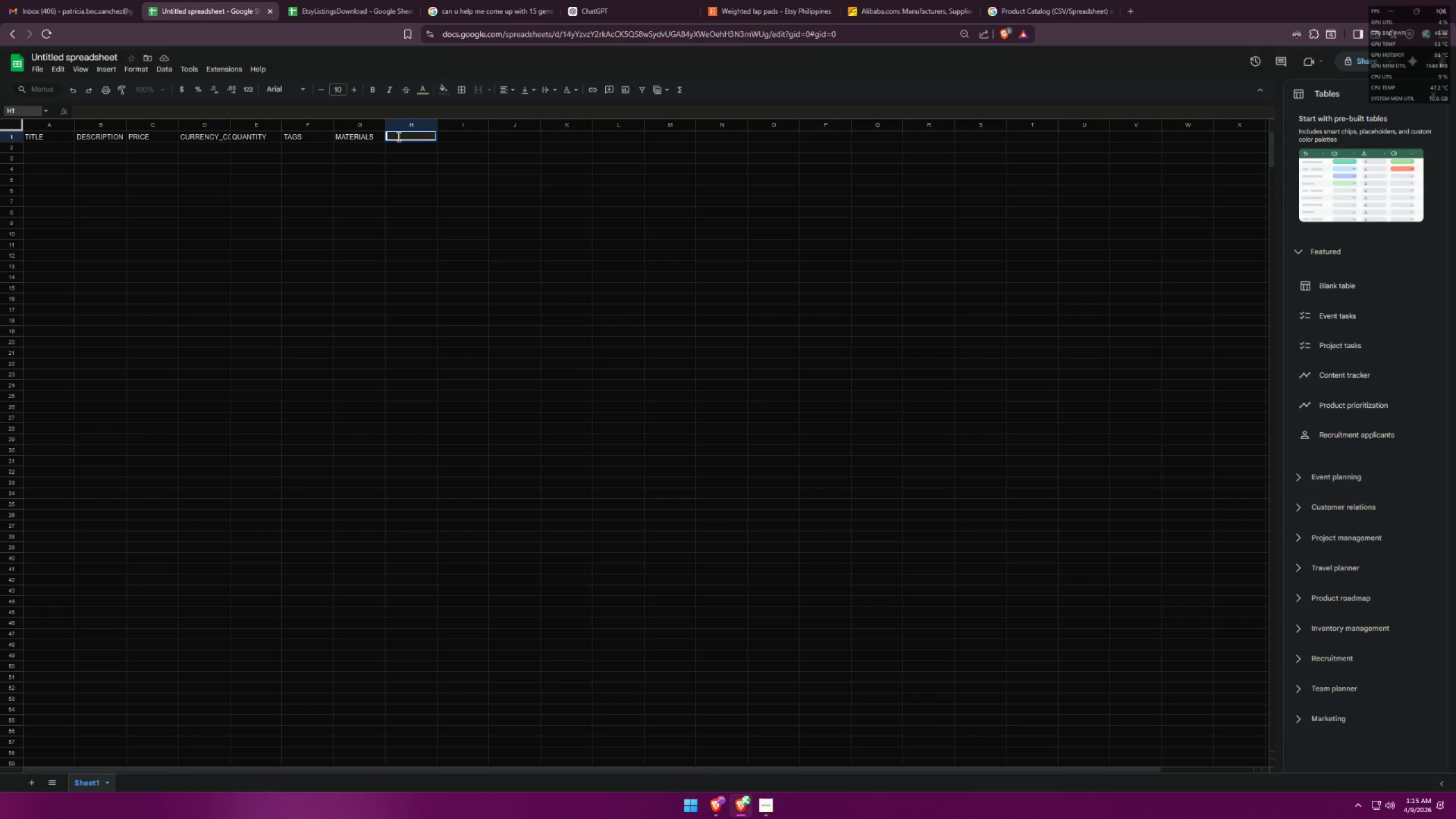 
key(Control+ControlLeft)
 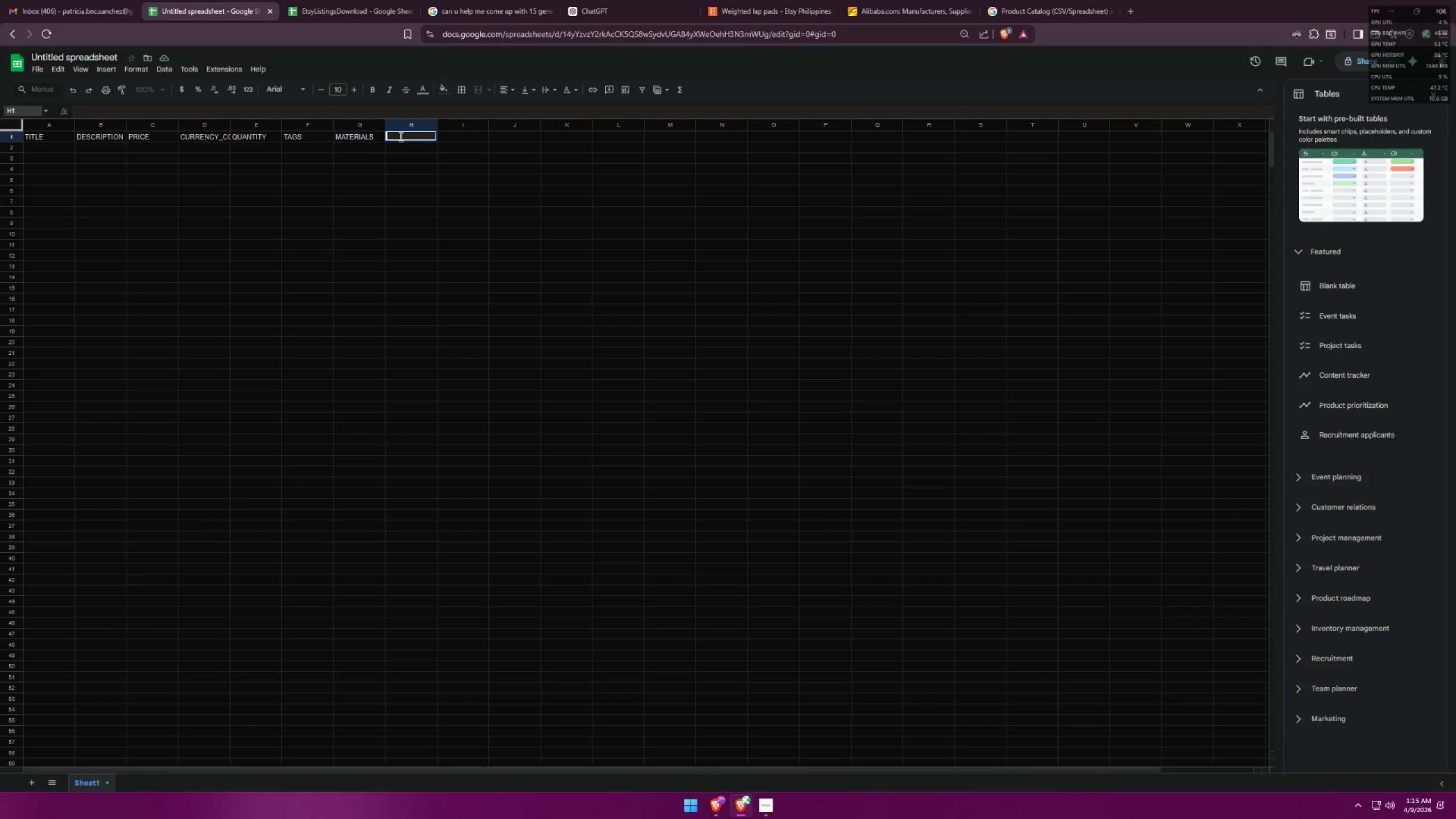 
key(Control+V)
 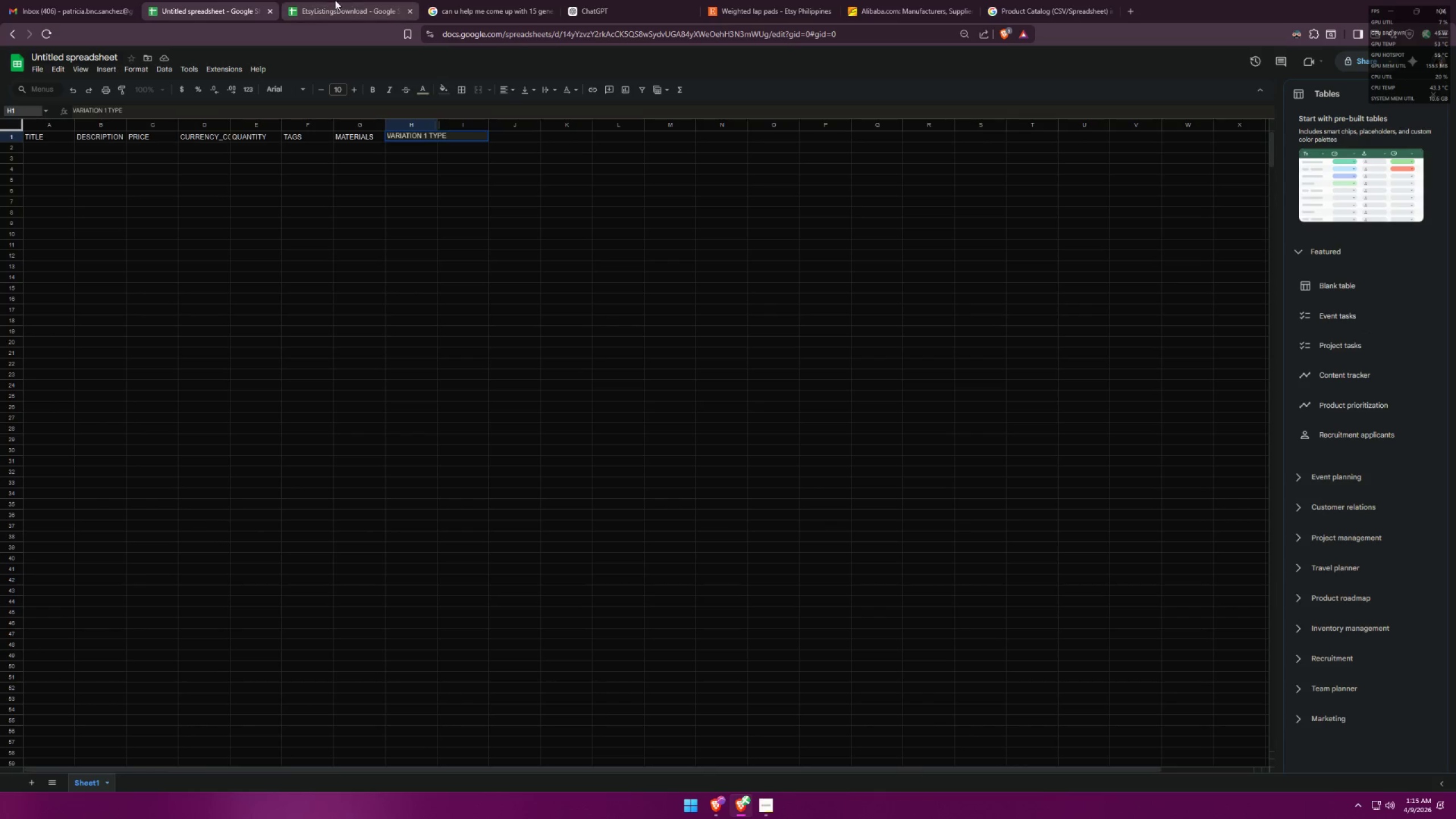 
left_click([334, 0])
 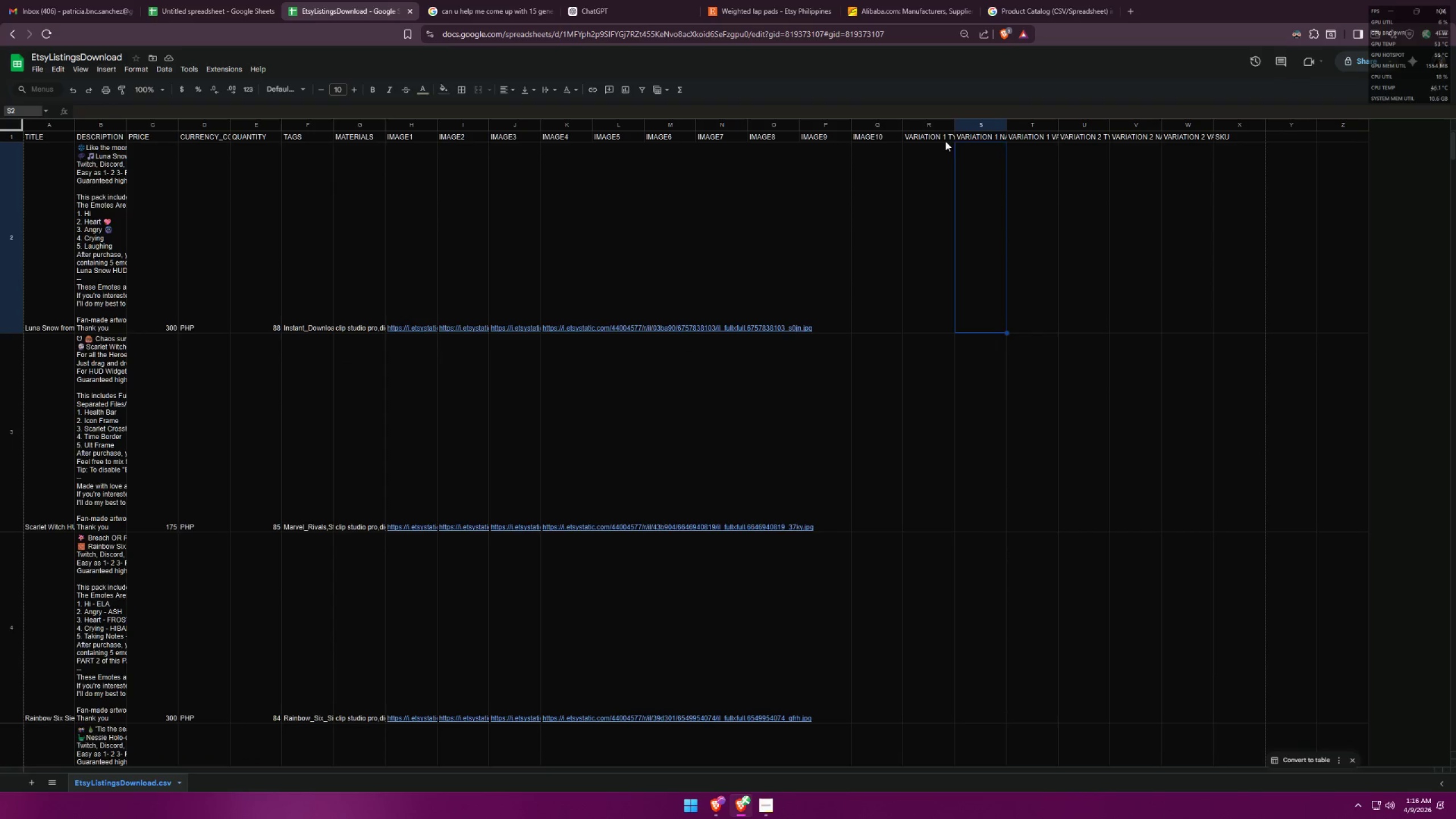 
double_click([988, 140])
 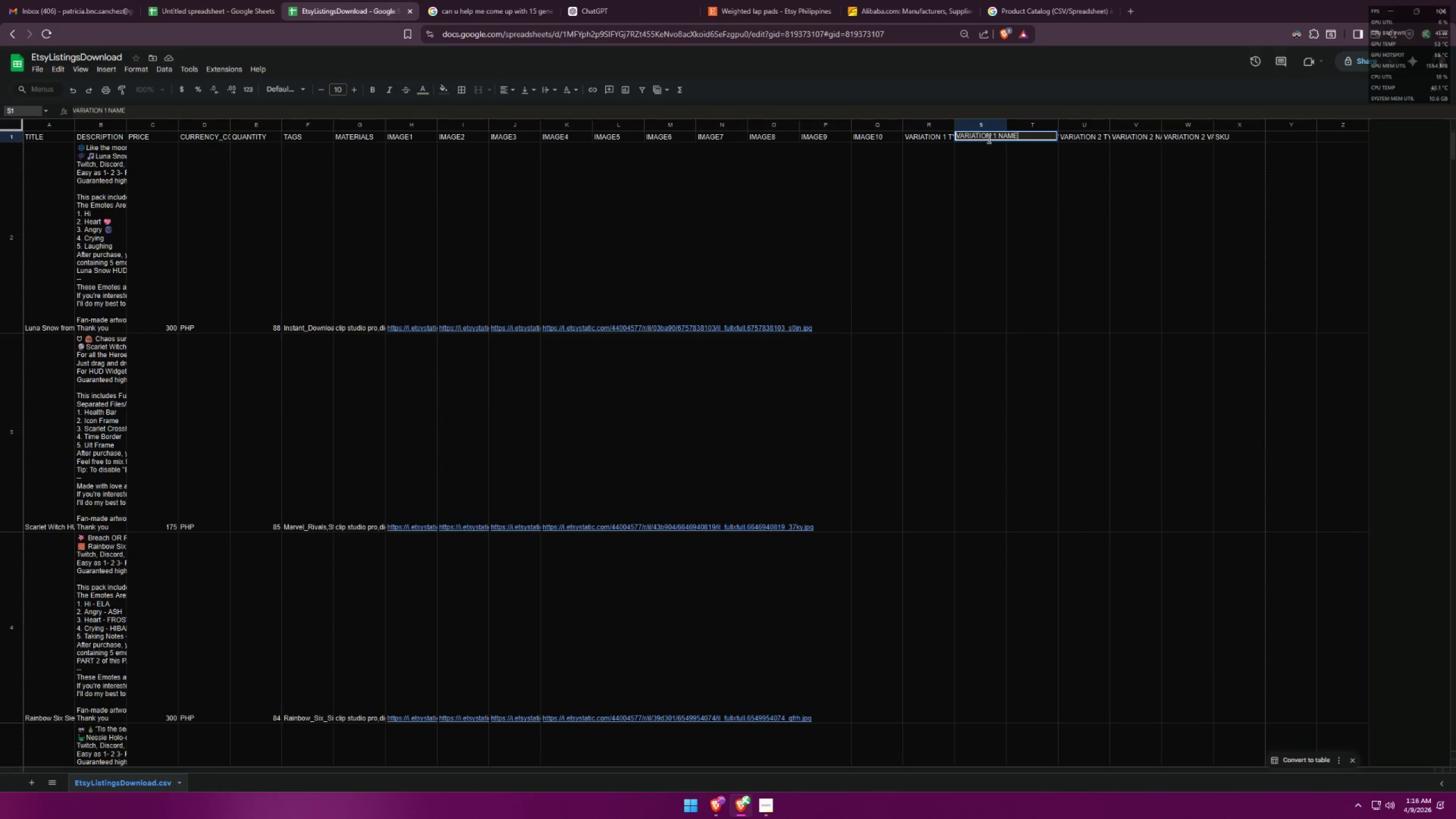 
triple_click([988, 136])
 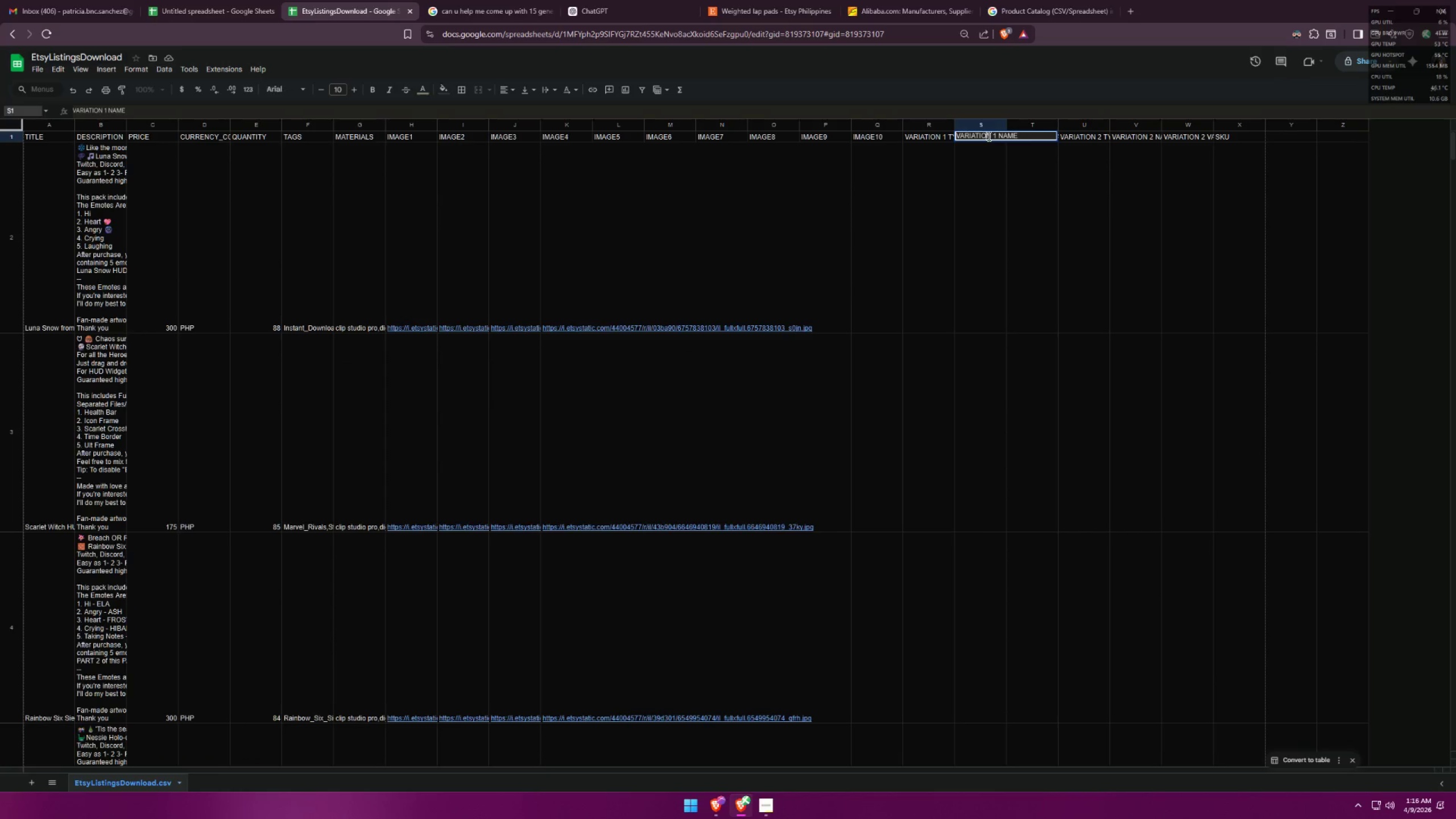 
triple_click([988, 136])
 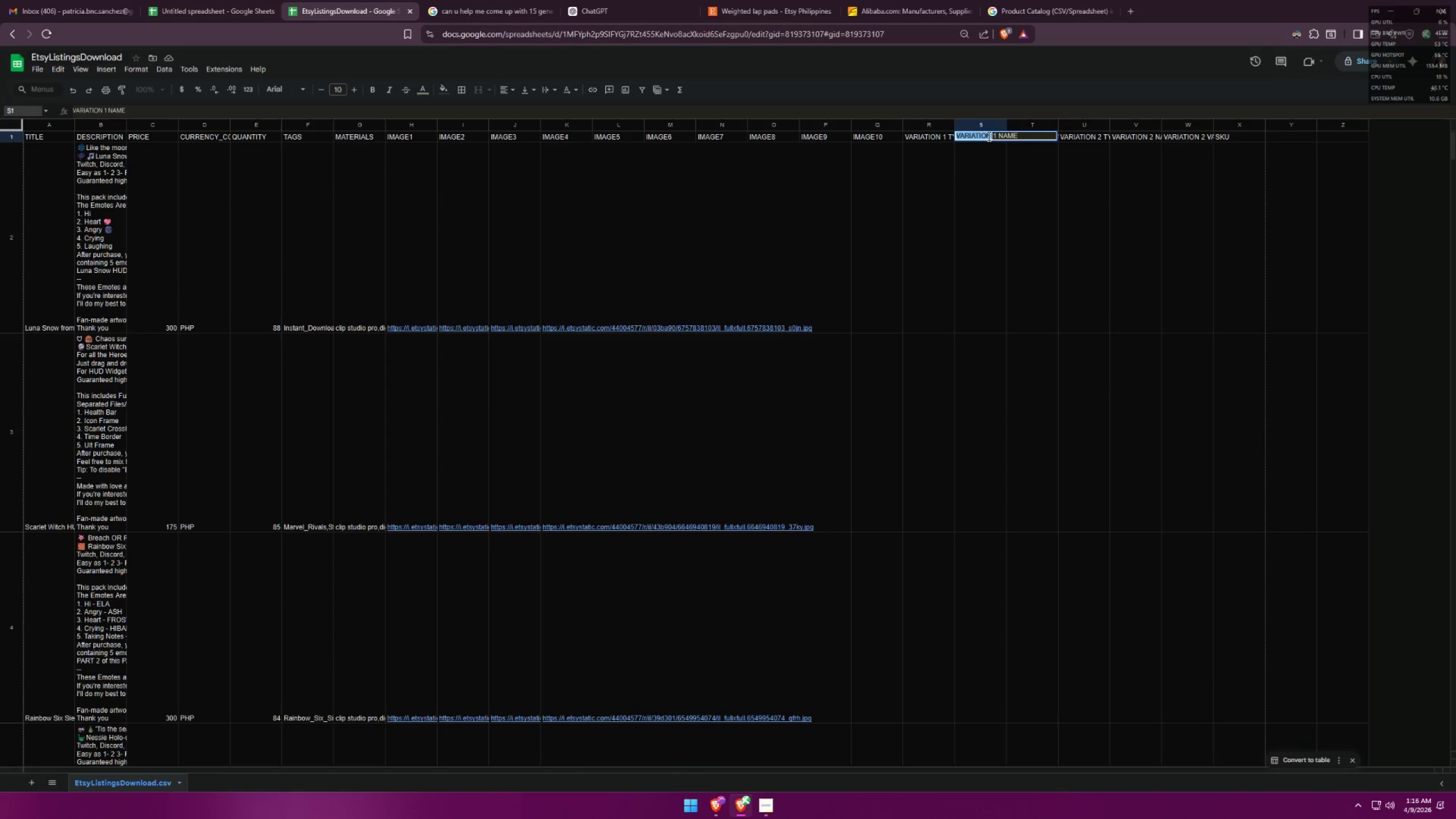 
triple_click([988, 136])
 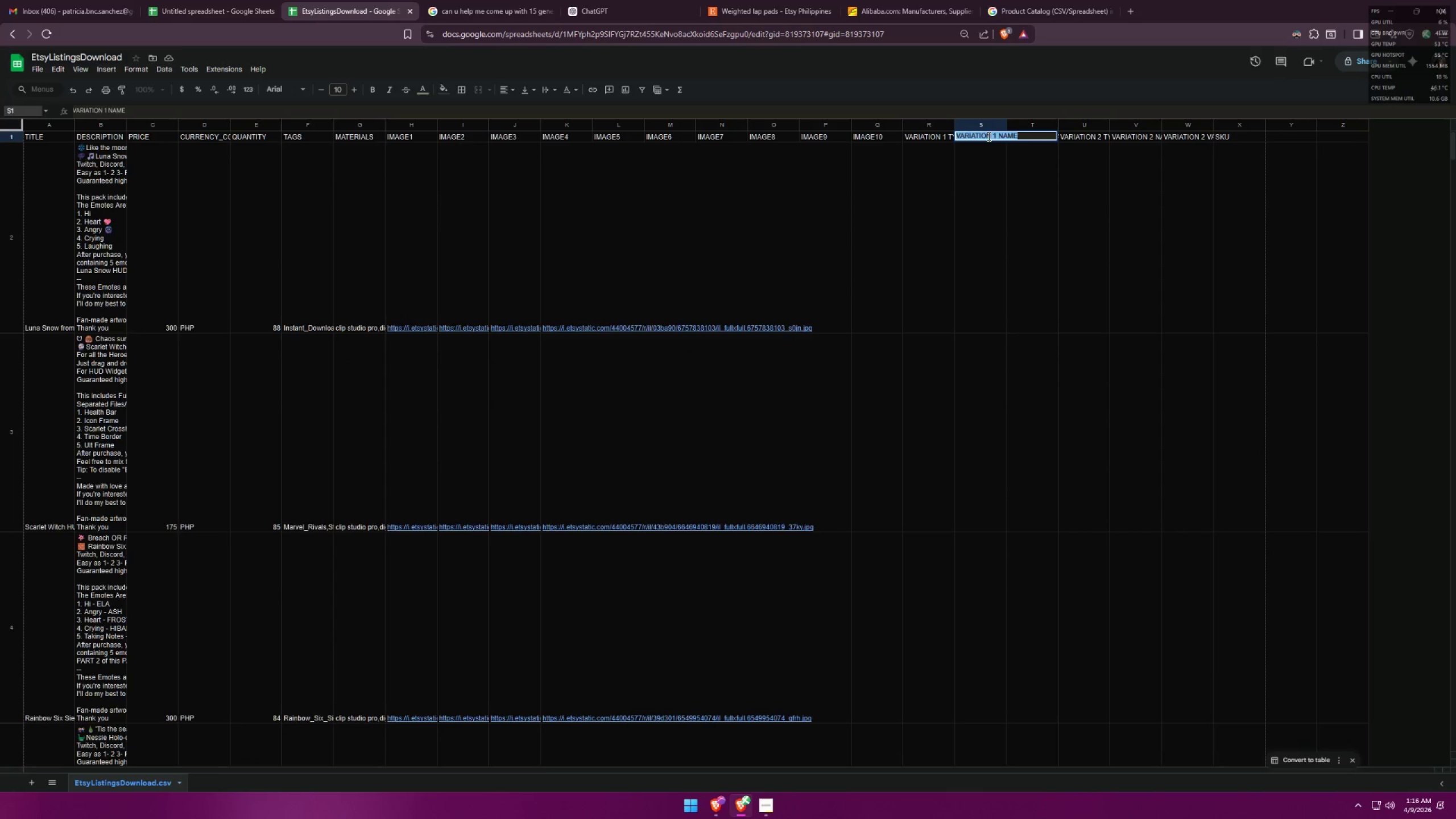 
key(Control+C)
 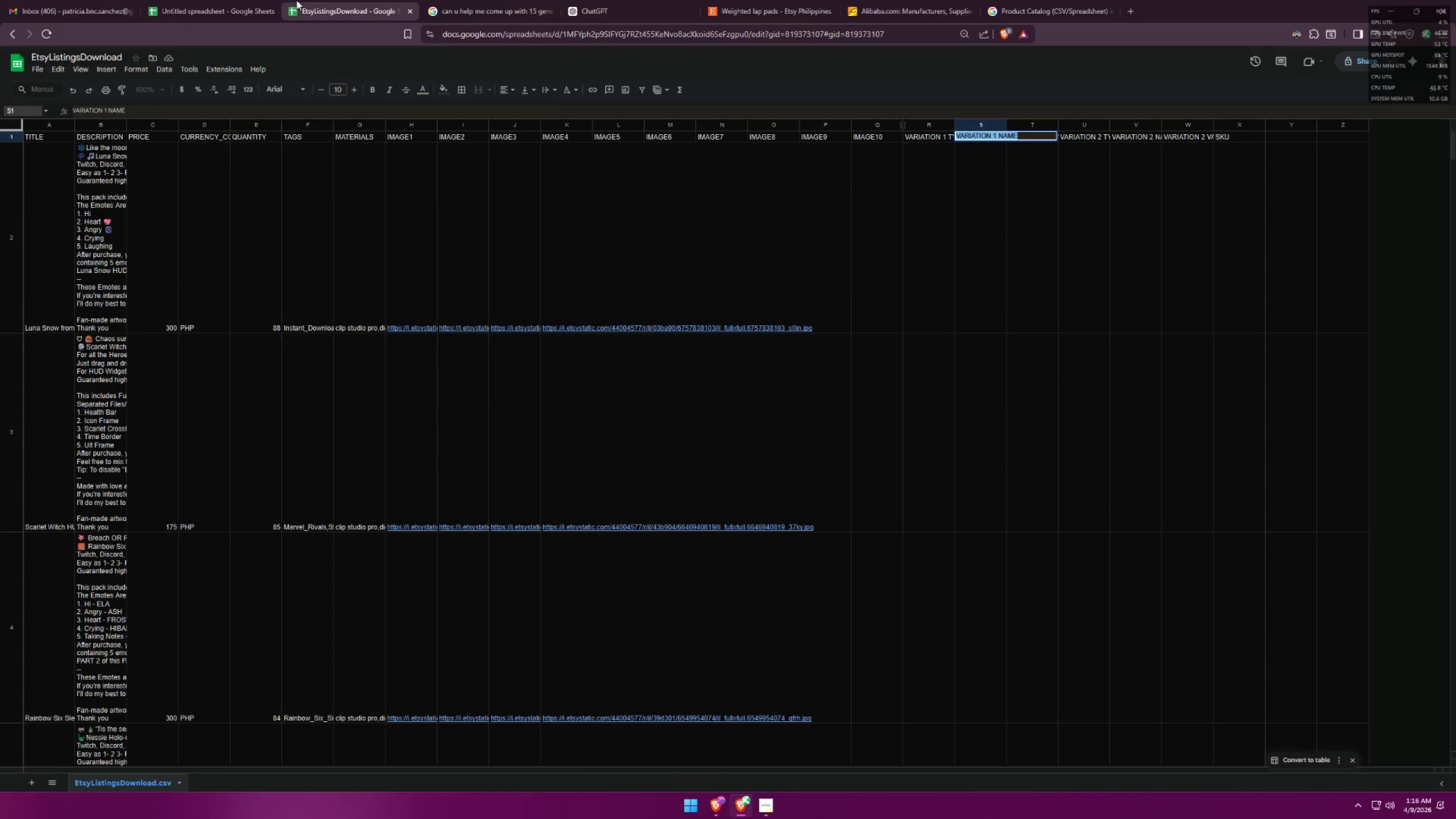 
left_click([199, 0])
 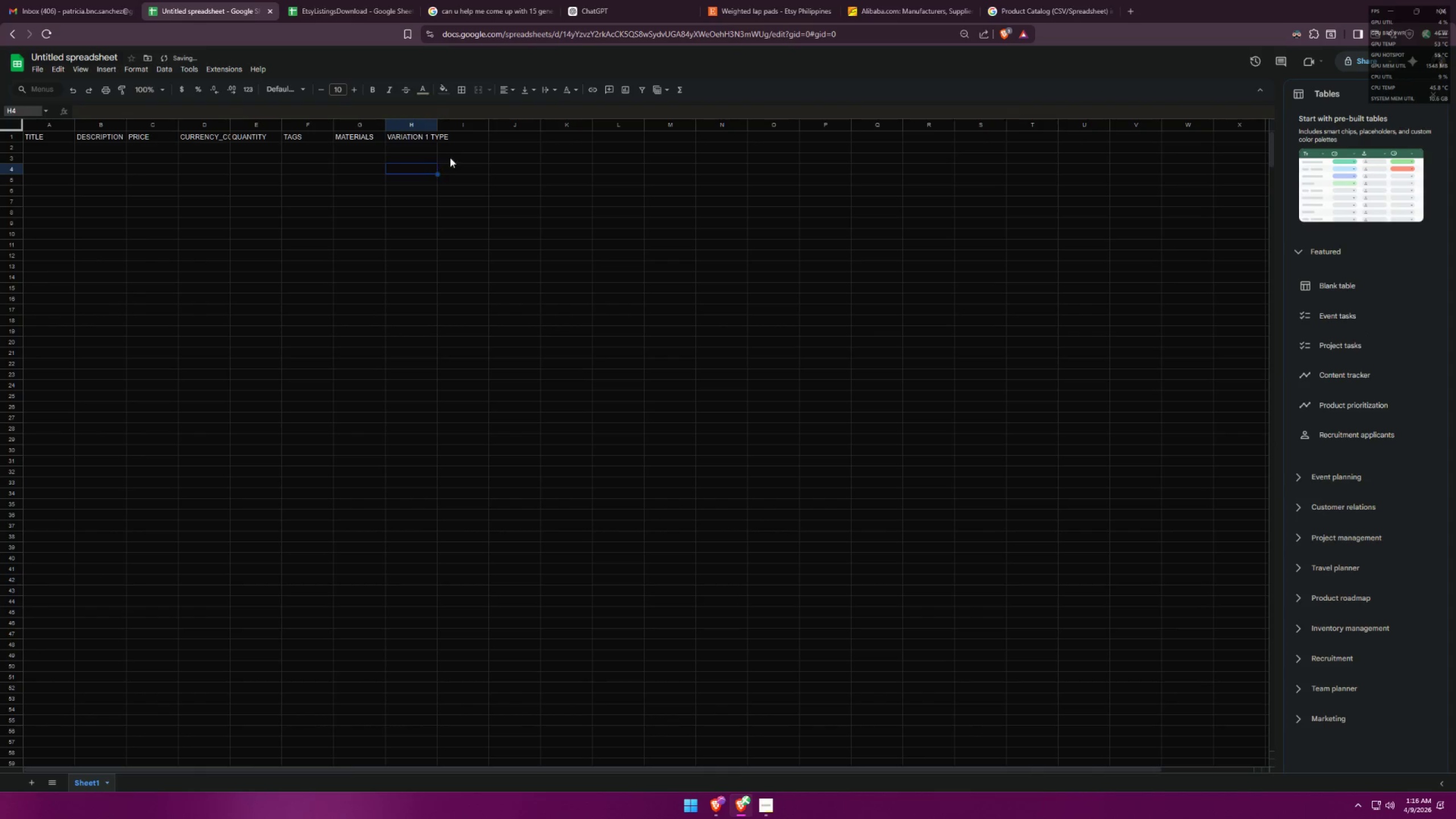 
double_click([465, 137])
 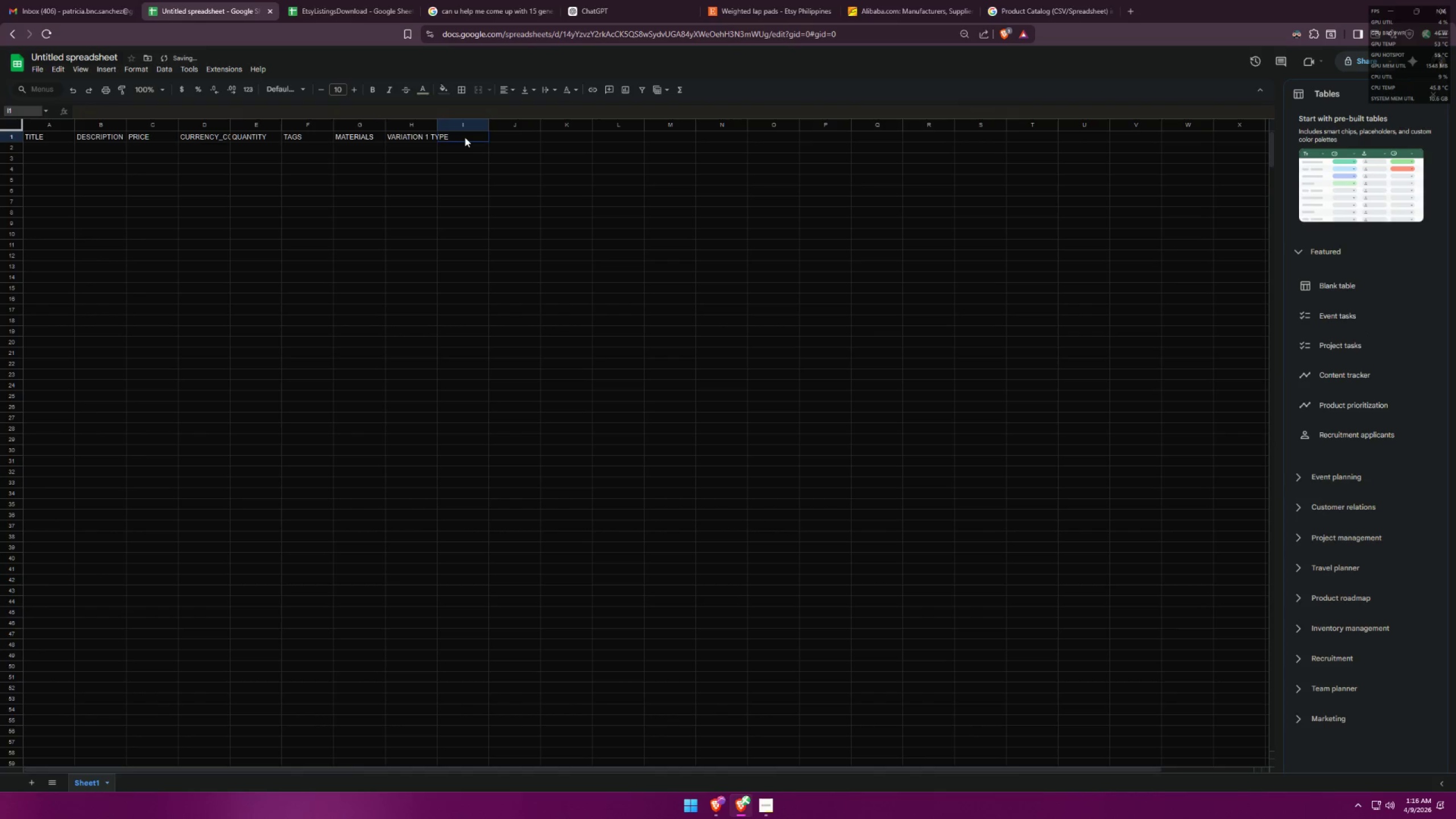 
triple_click([465, 137])
 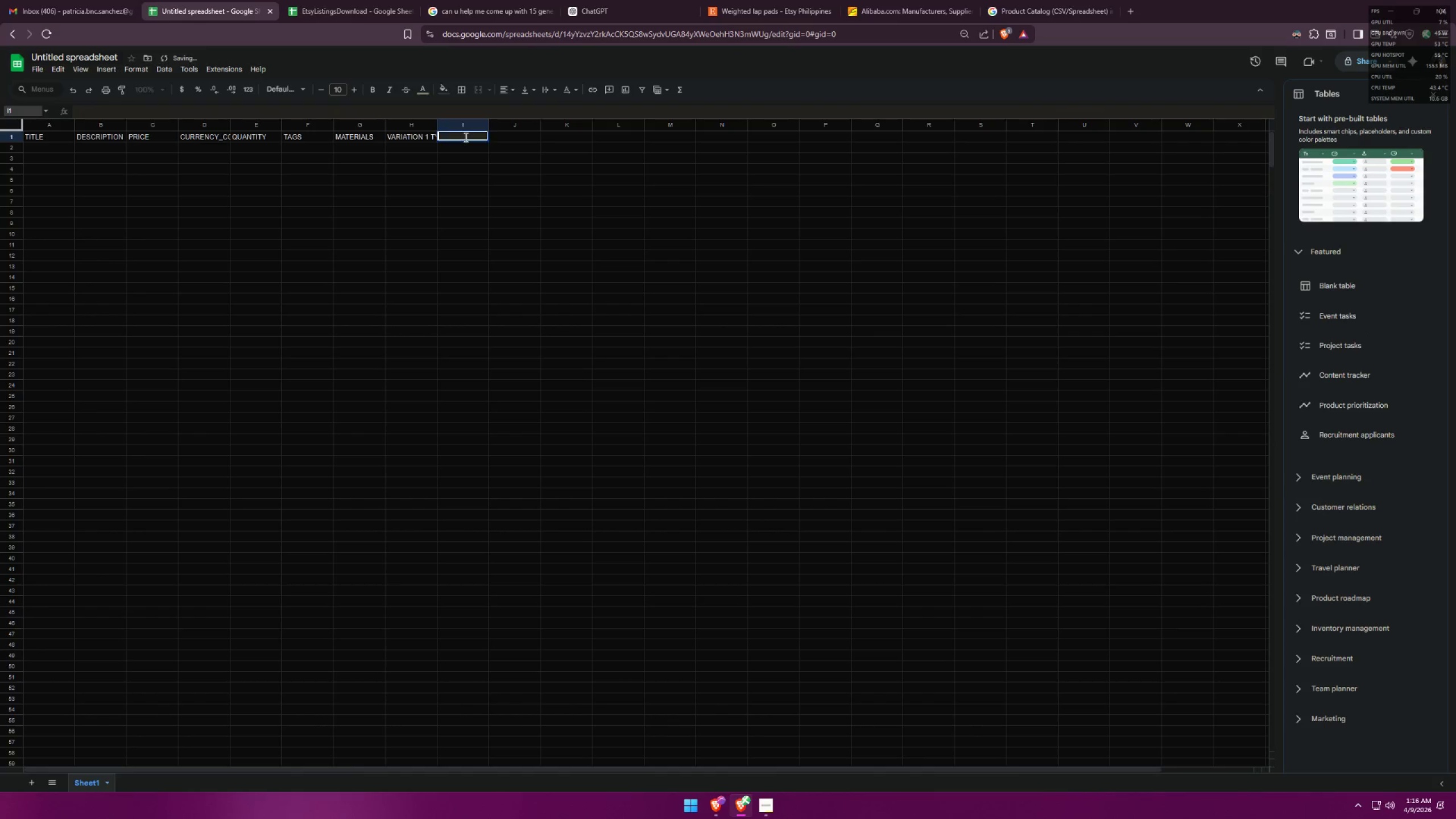 
key(Control+V)
 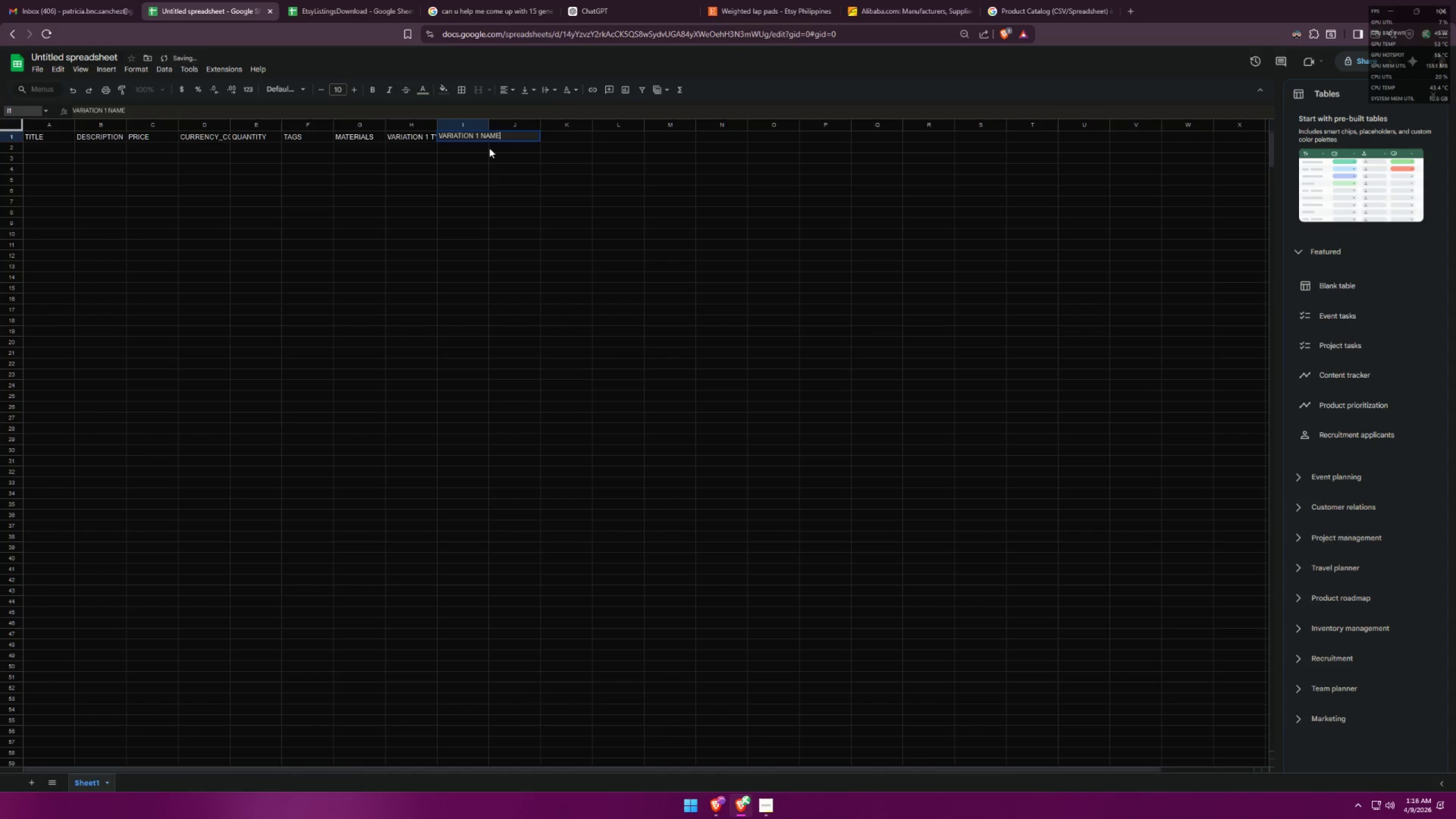 
left_click([481, 161])
 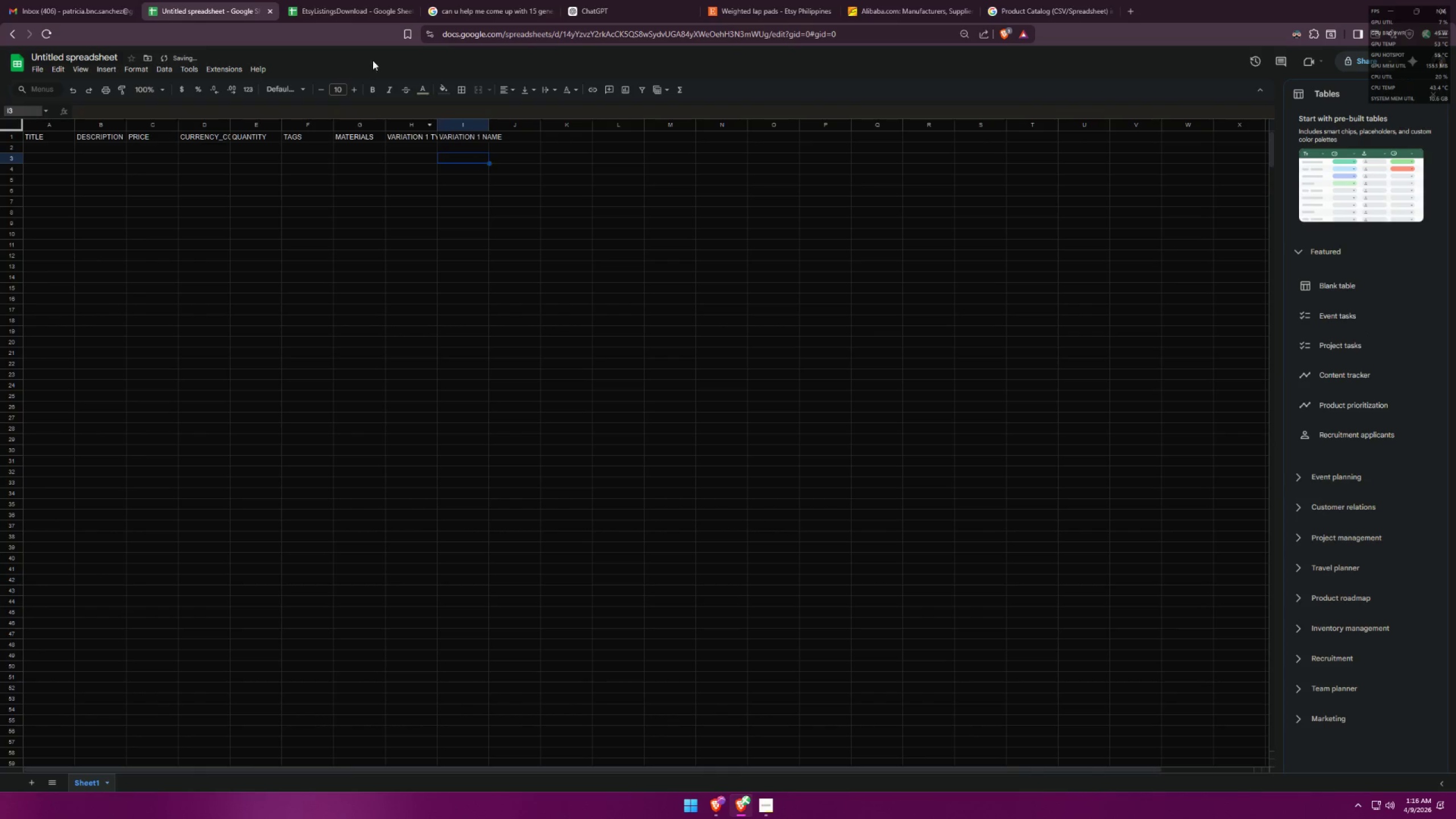 
left_click([337, 0])
 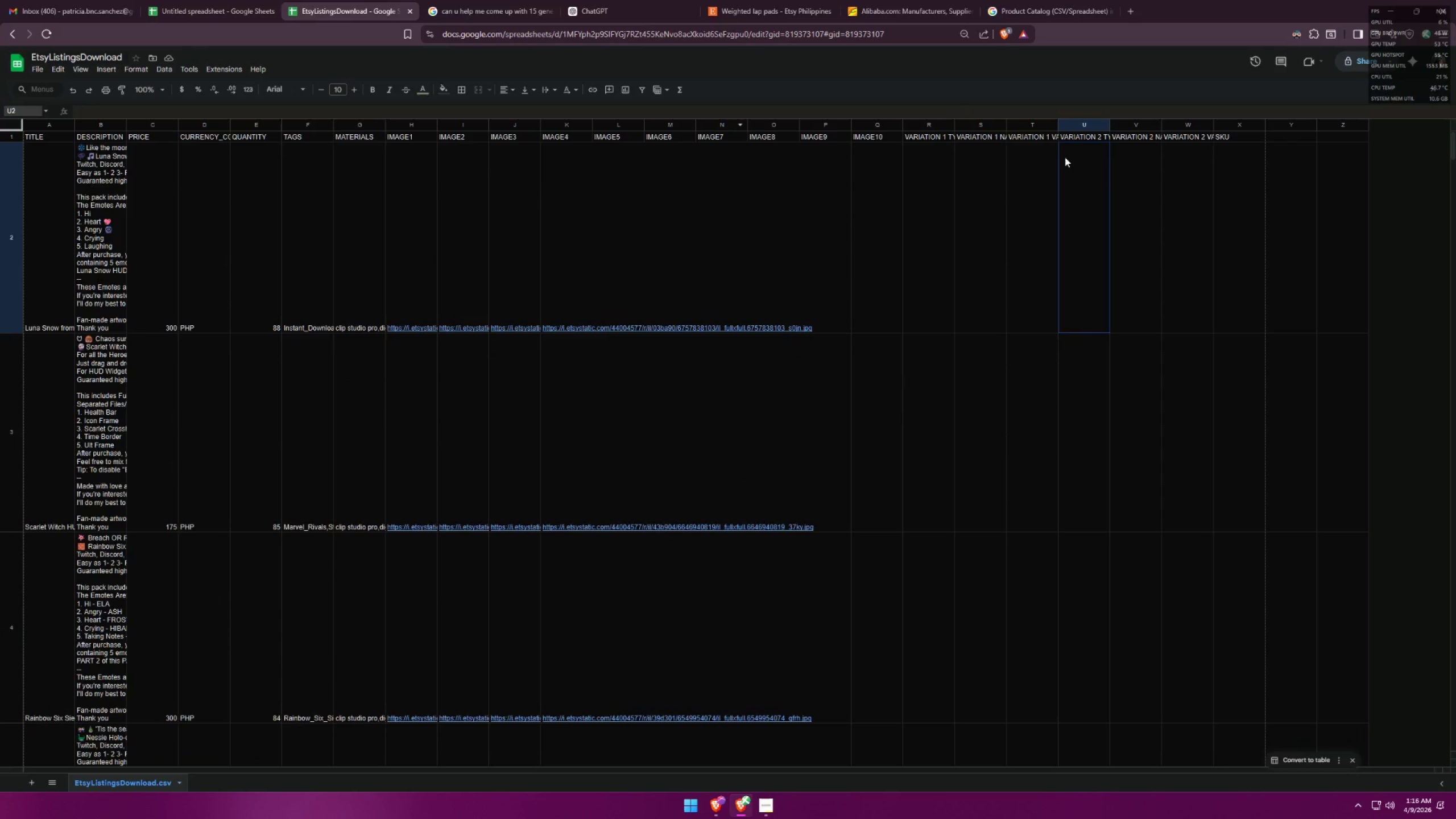 
double_click([1085, 138])
 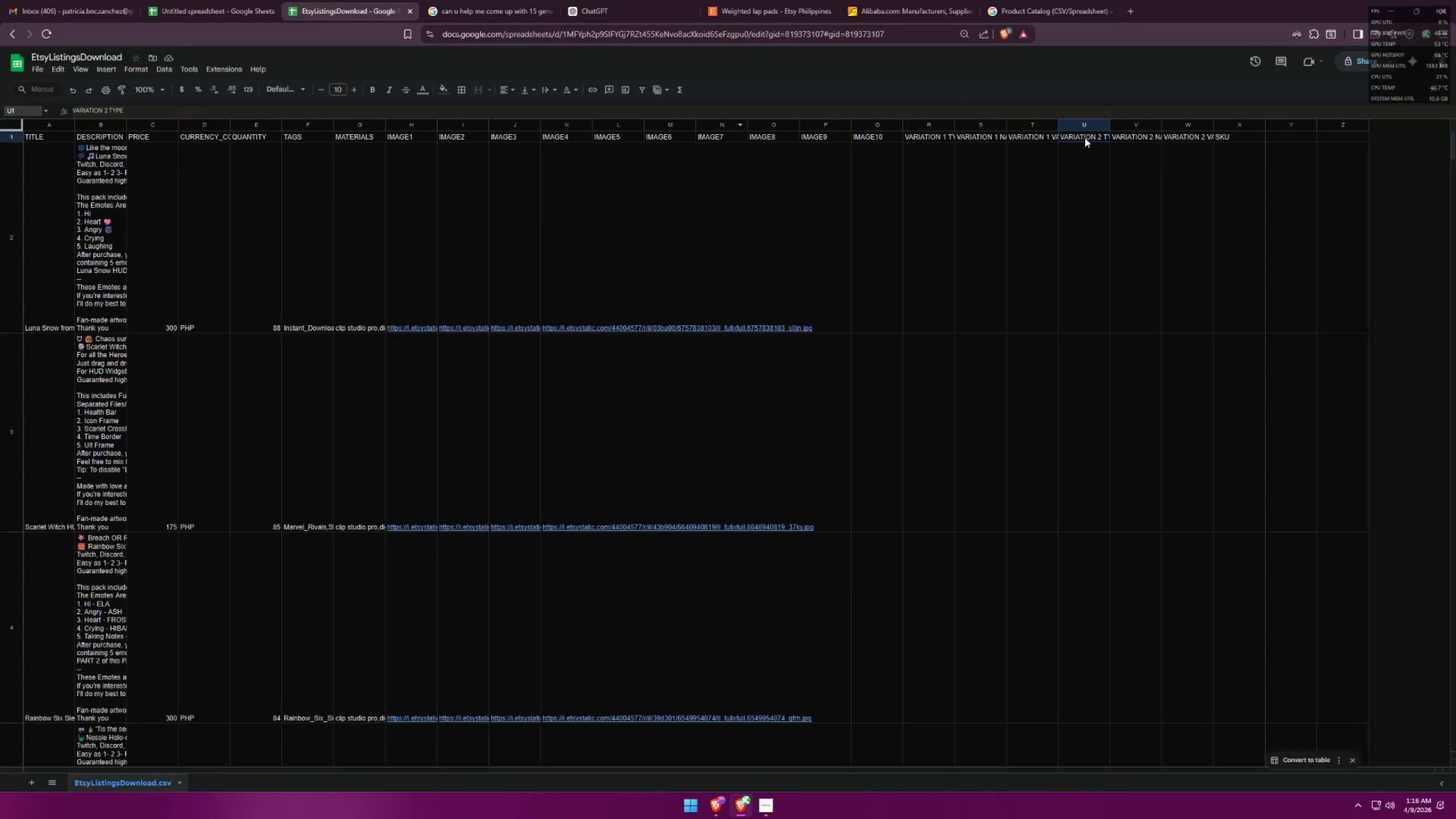 
triple_click([1085, 138])
 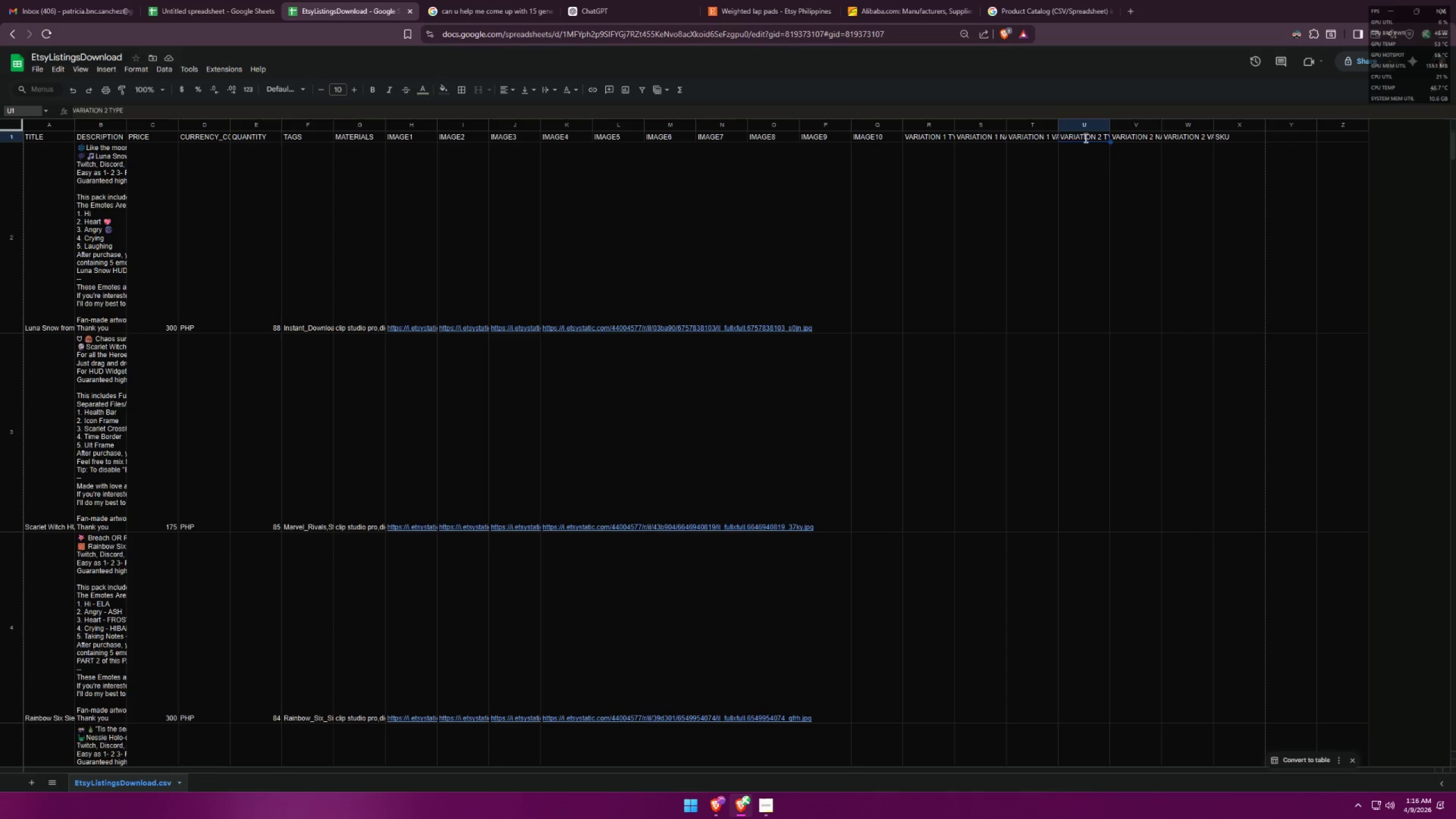 
triple_click([1085, 138])
 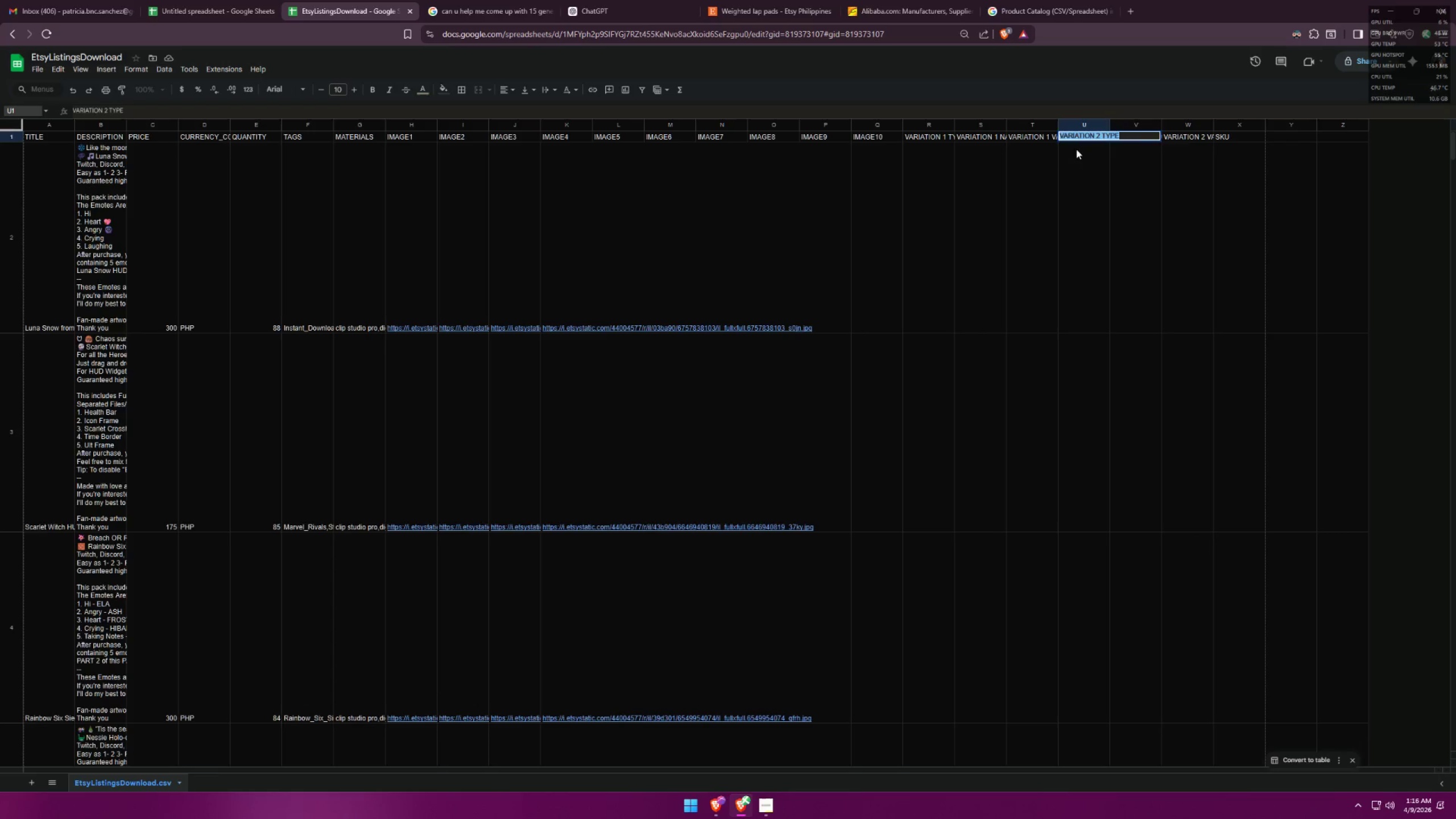 
triple_click([1075, 171])
 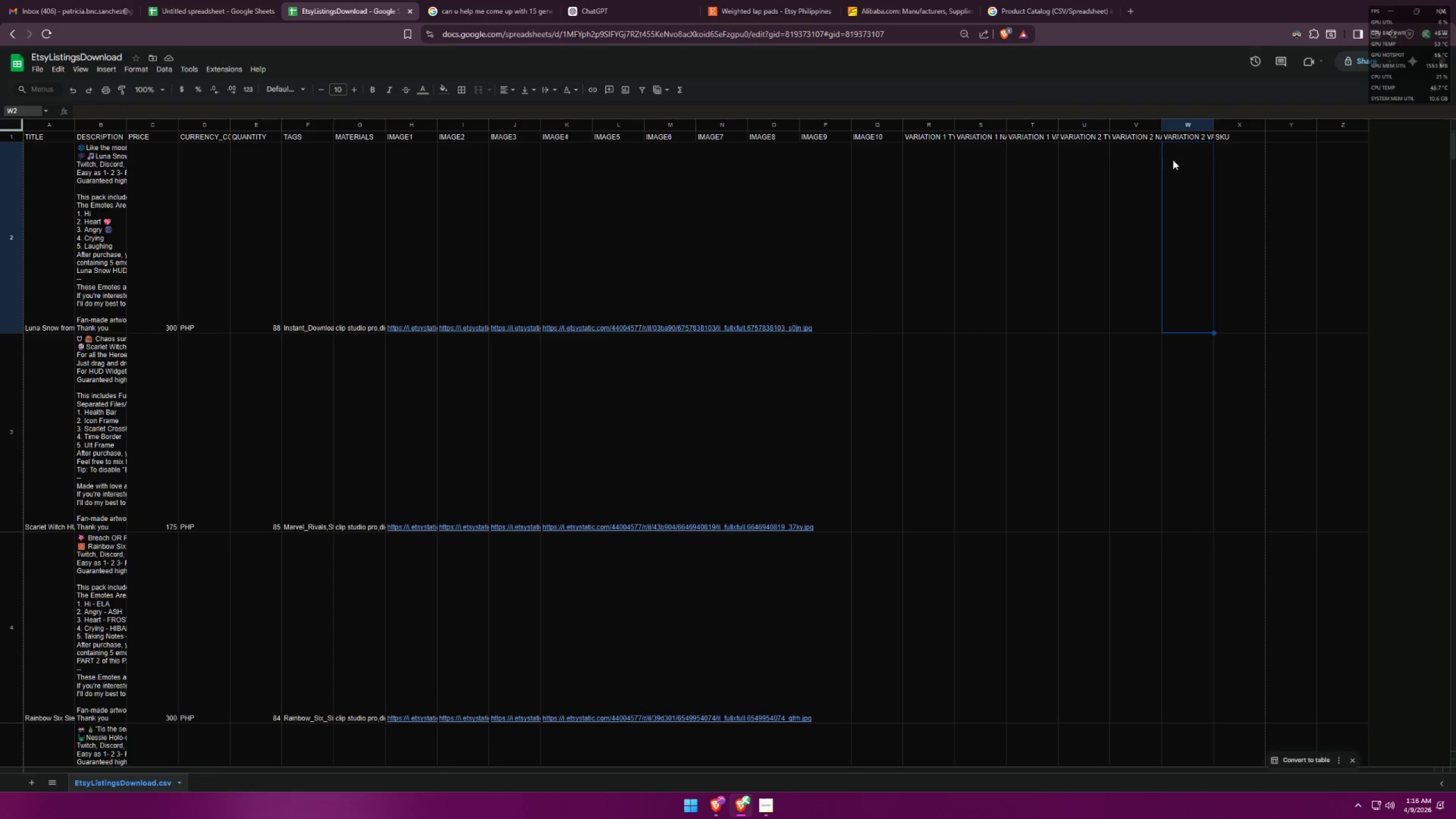 
triple_click([1214, 151])
 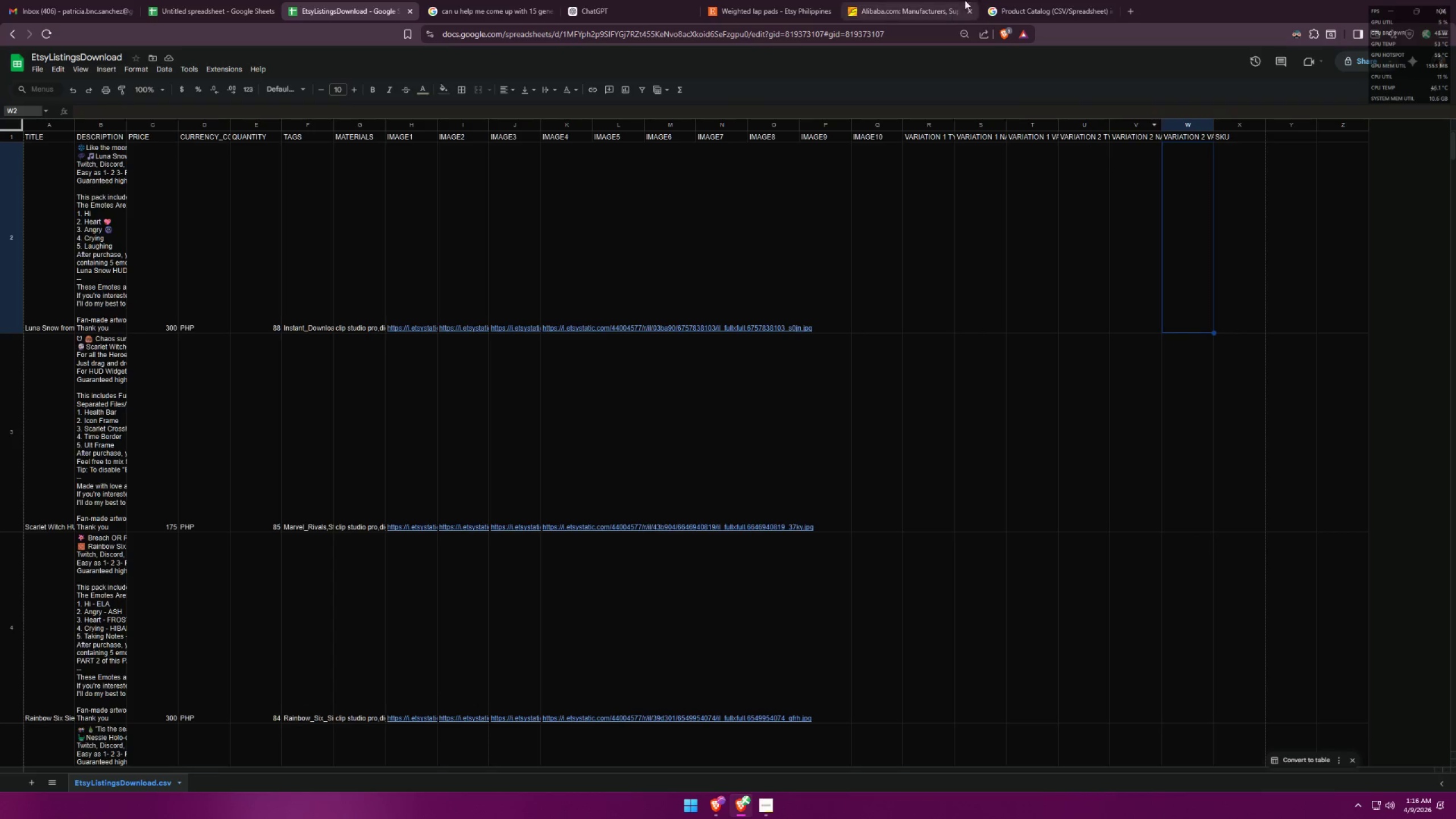 
left_click([988, 0])
 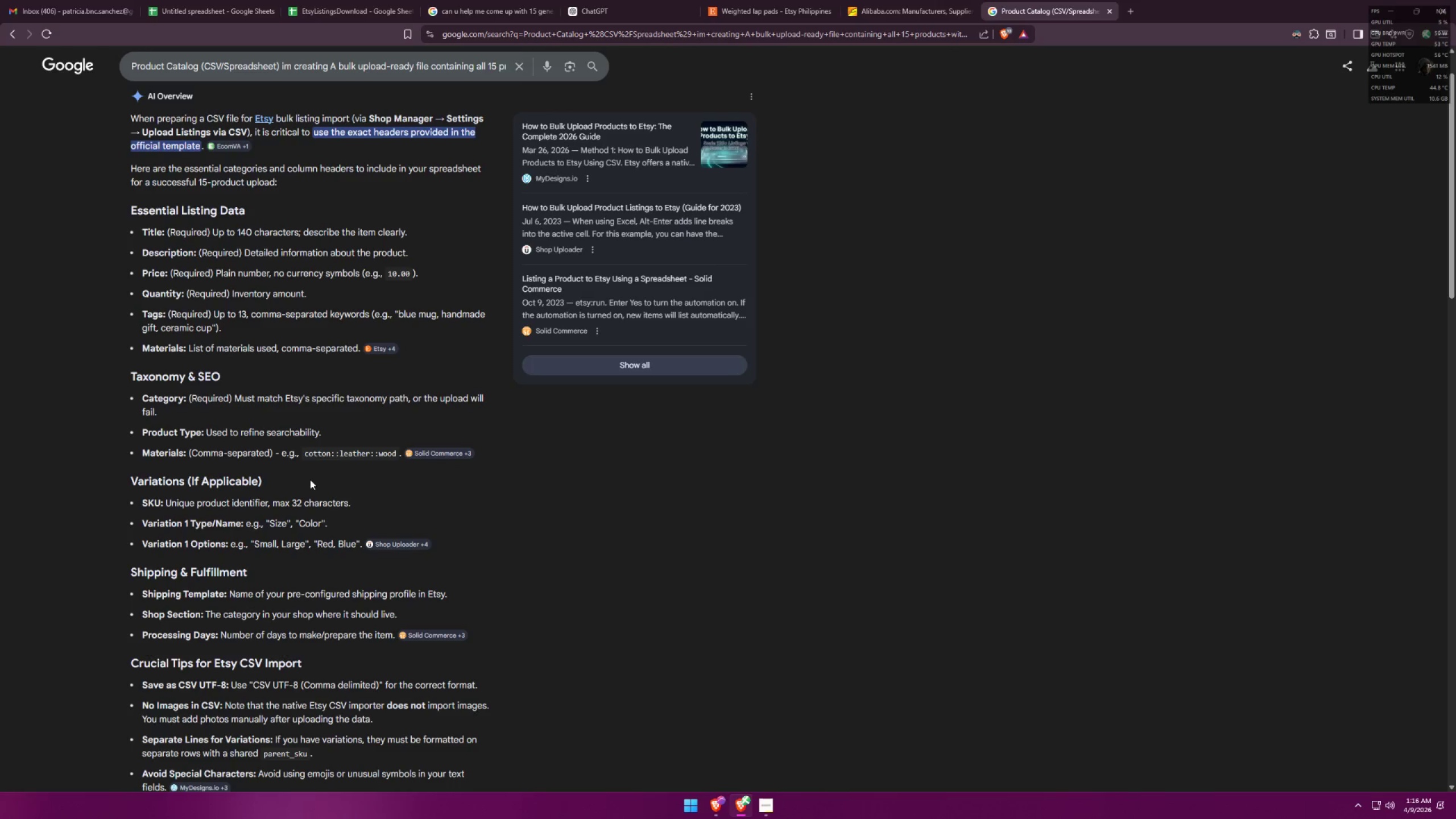 
wait(9.38)
 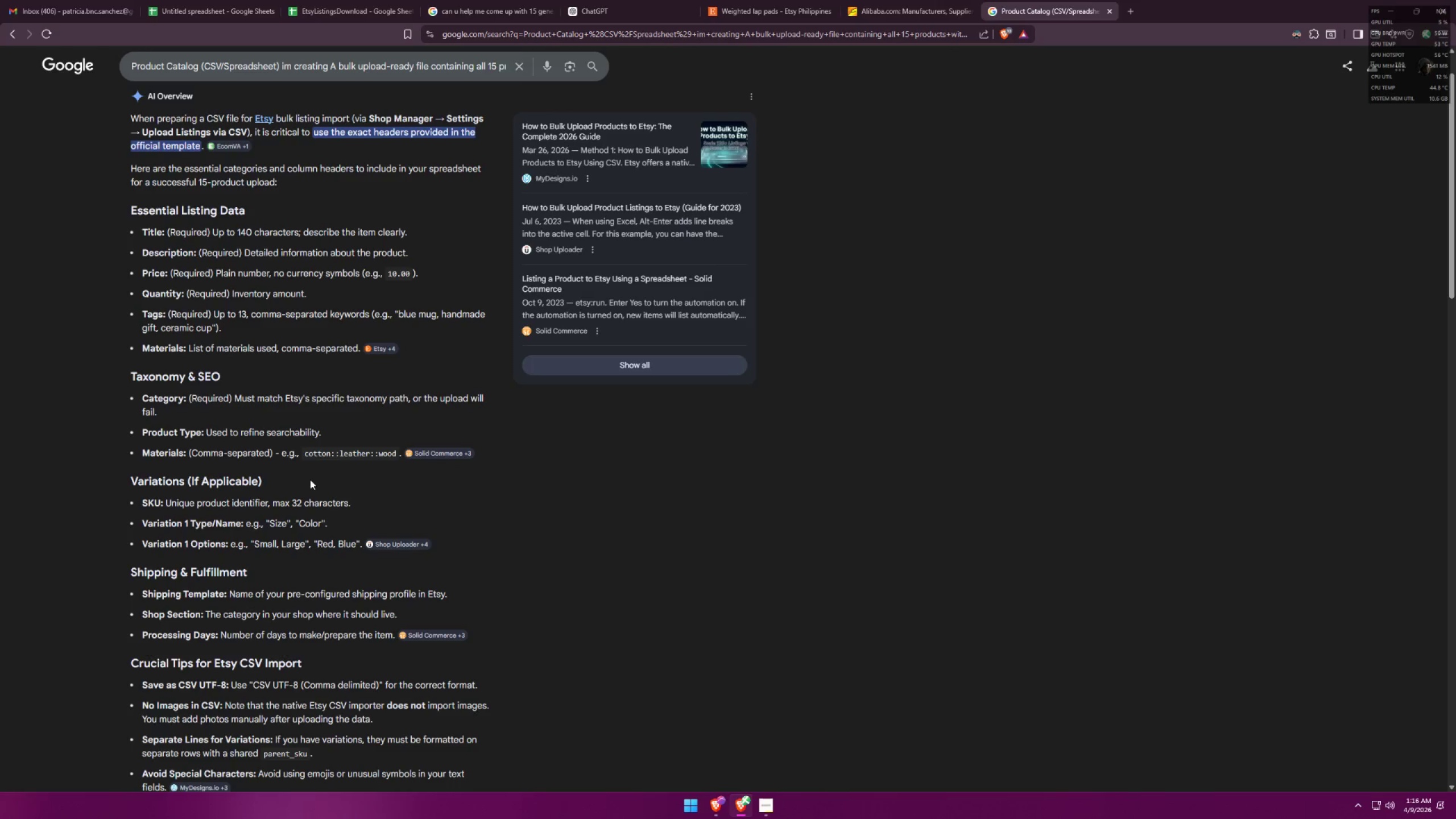 
scroll: coordinate [314, 459], scroll_direction: up, amount: 1.0
 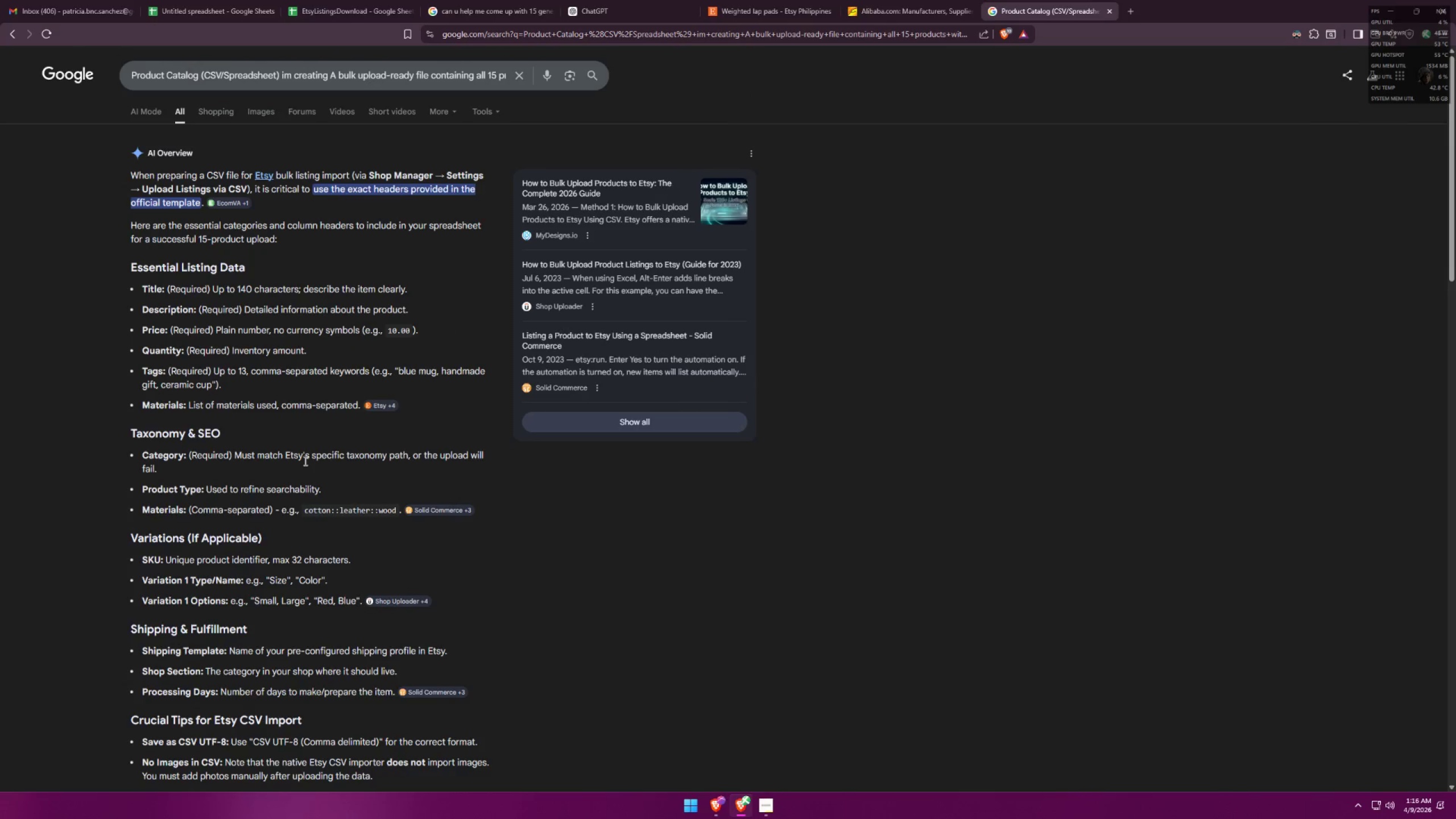 
wait(7.14)
 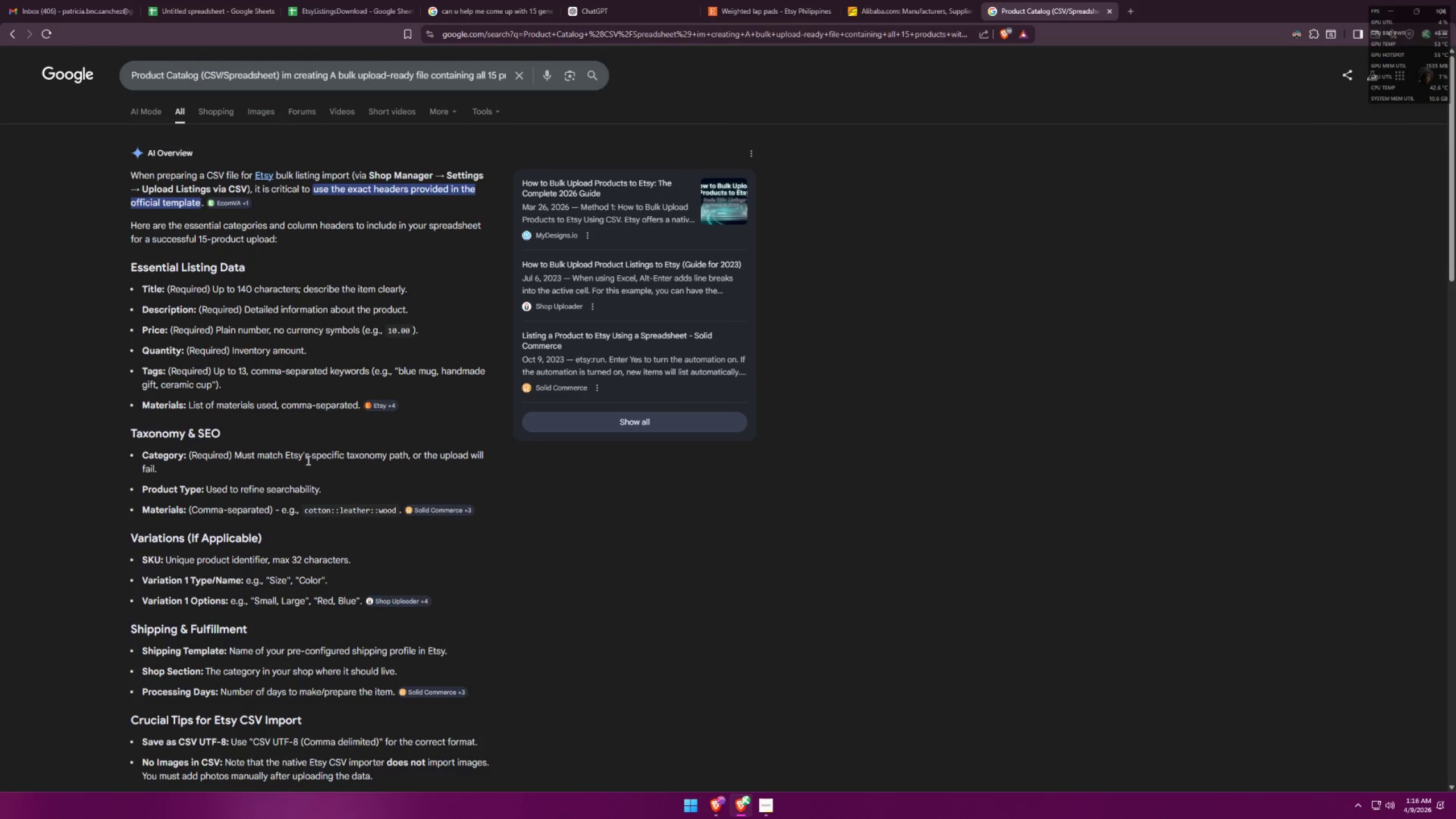 
left_click([196, 0])
 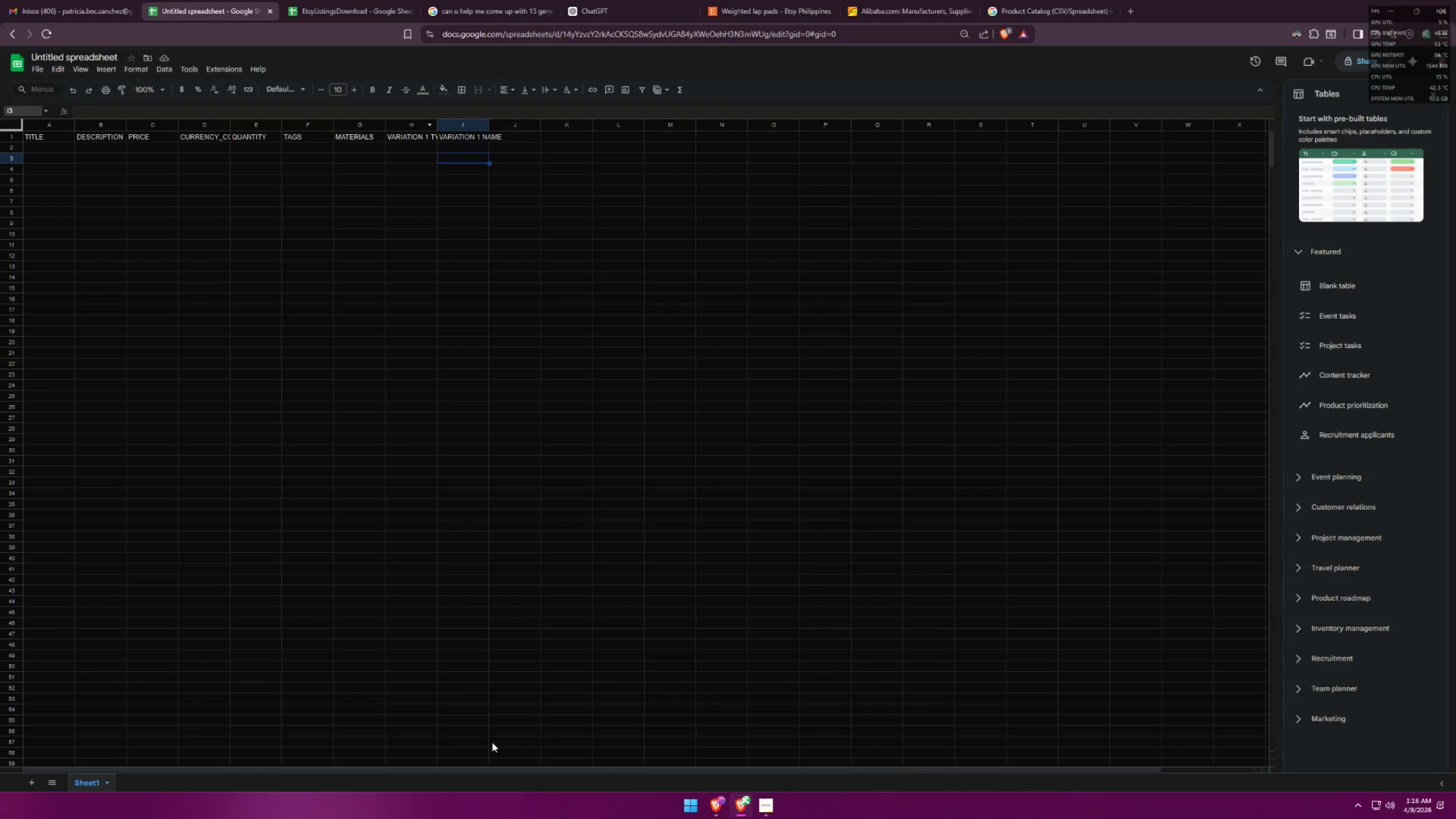 
left_click_drag(start_coordinate=[502, 771], to_coordinate=[301, 748])
 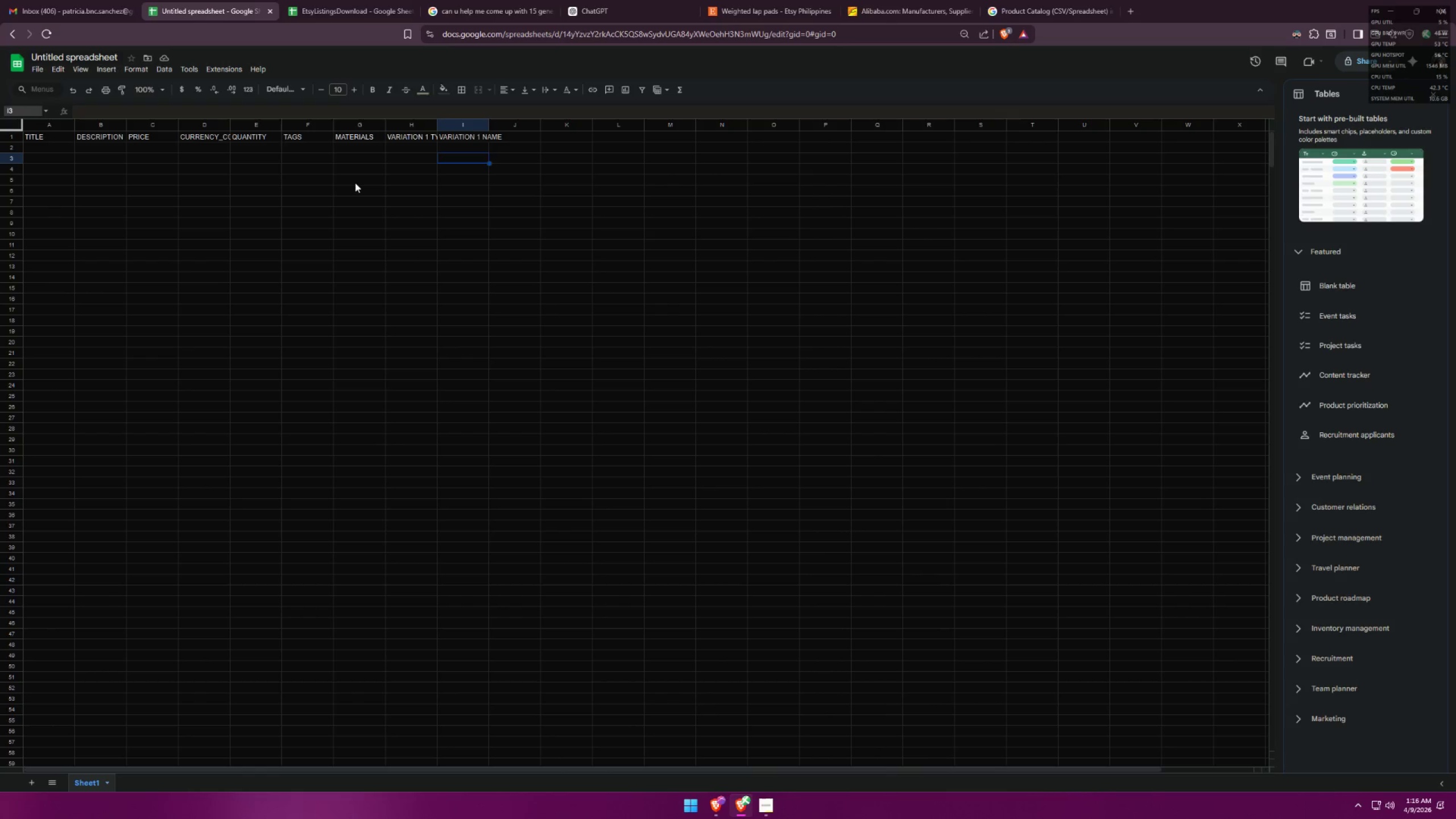 
left_click([334, 170])
 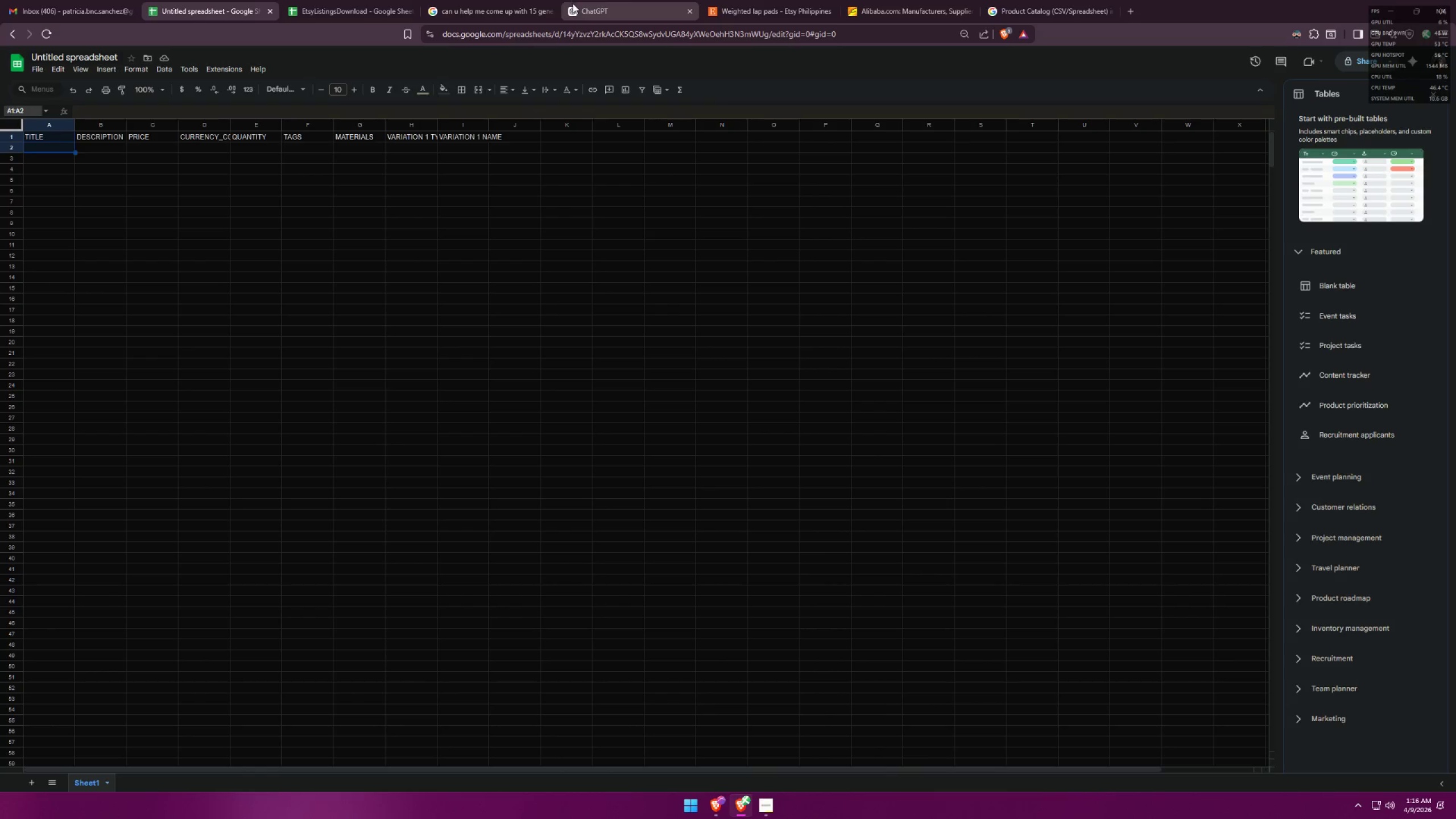 
double_click([502, 0])
 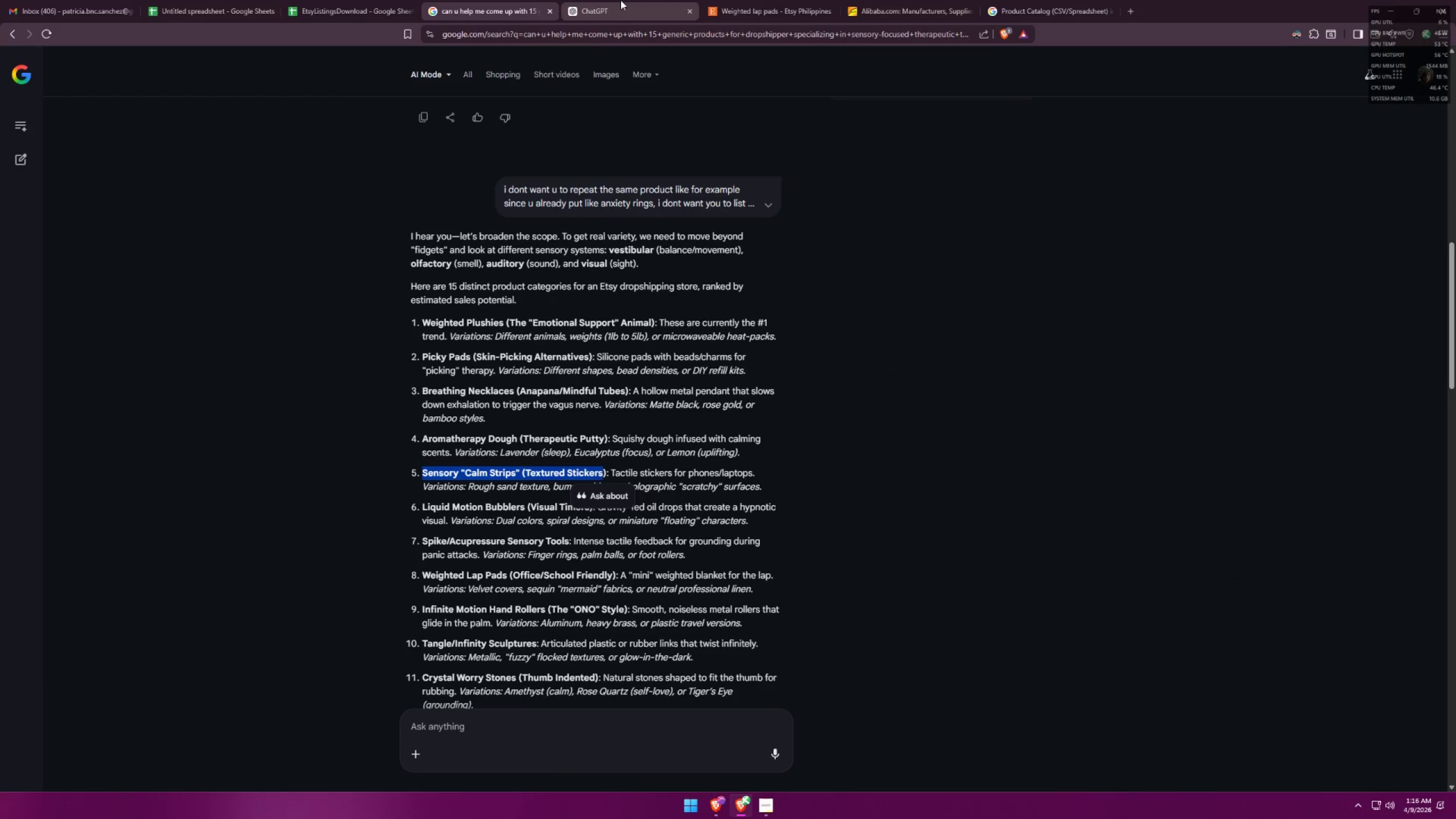 
left_click([621, 0])
 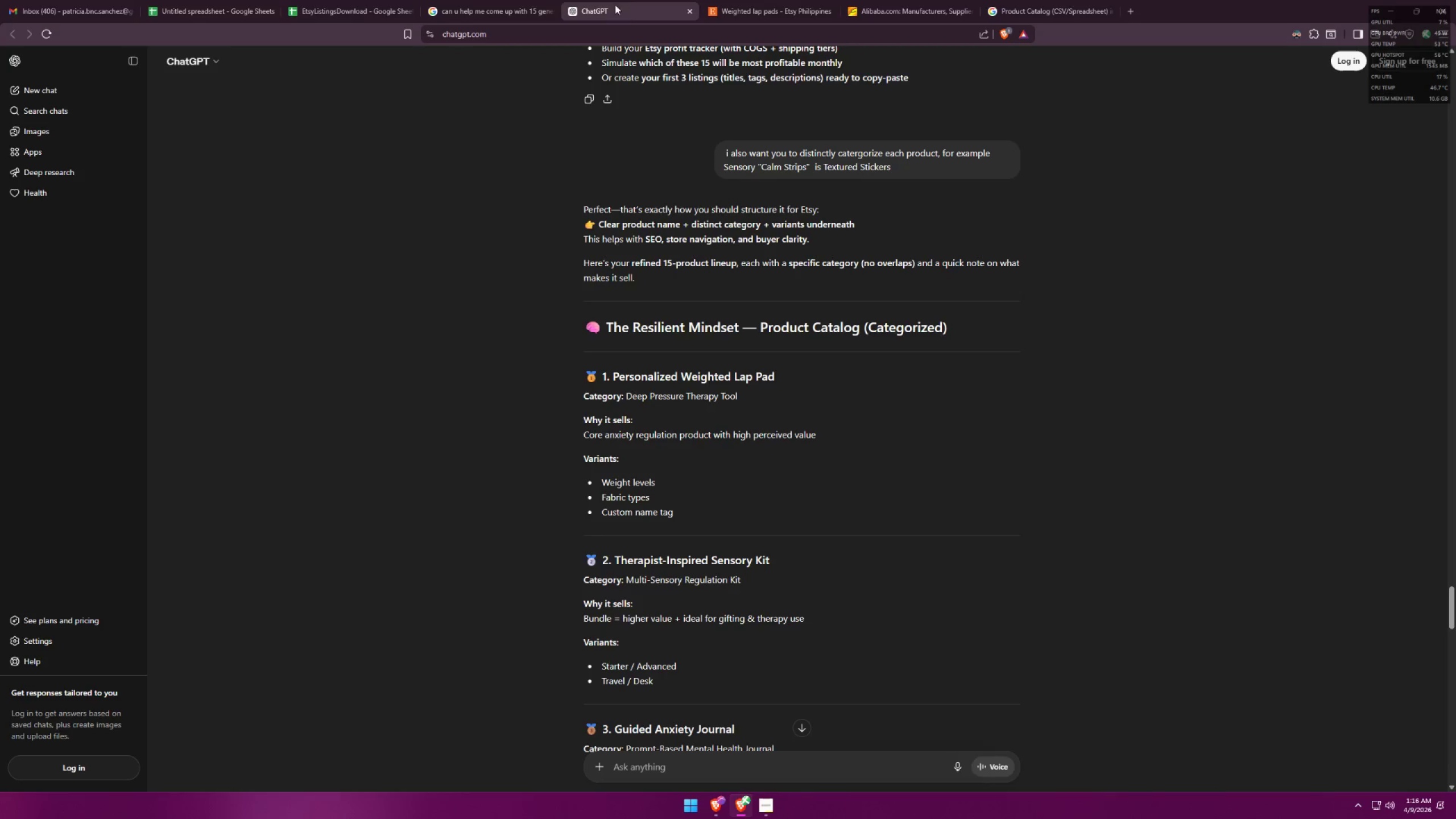 
left_click([450, 0])
 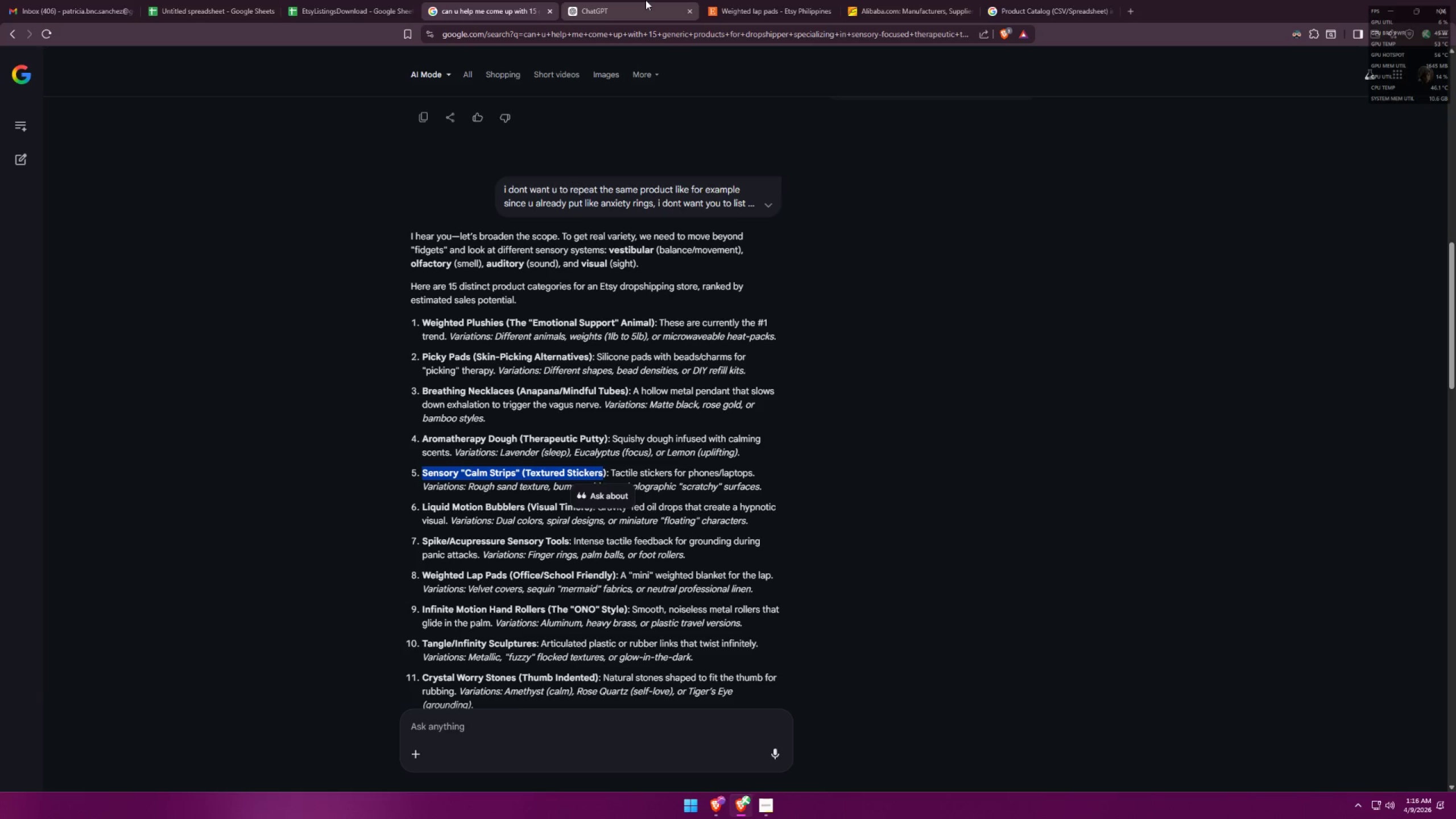 
left_click([646, 0])
 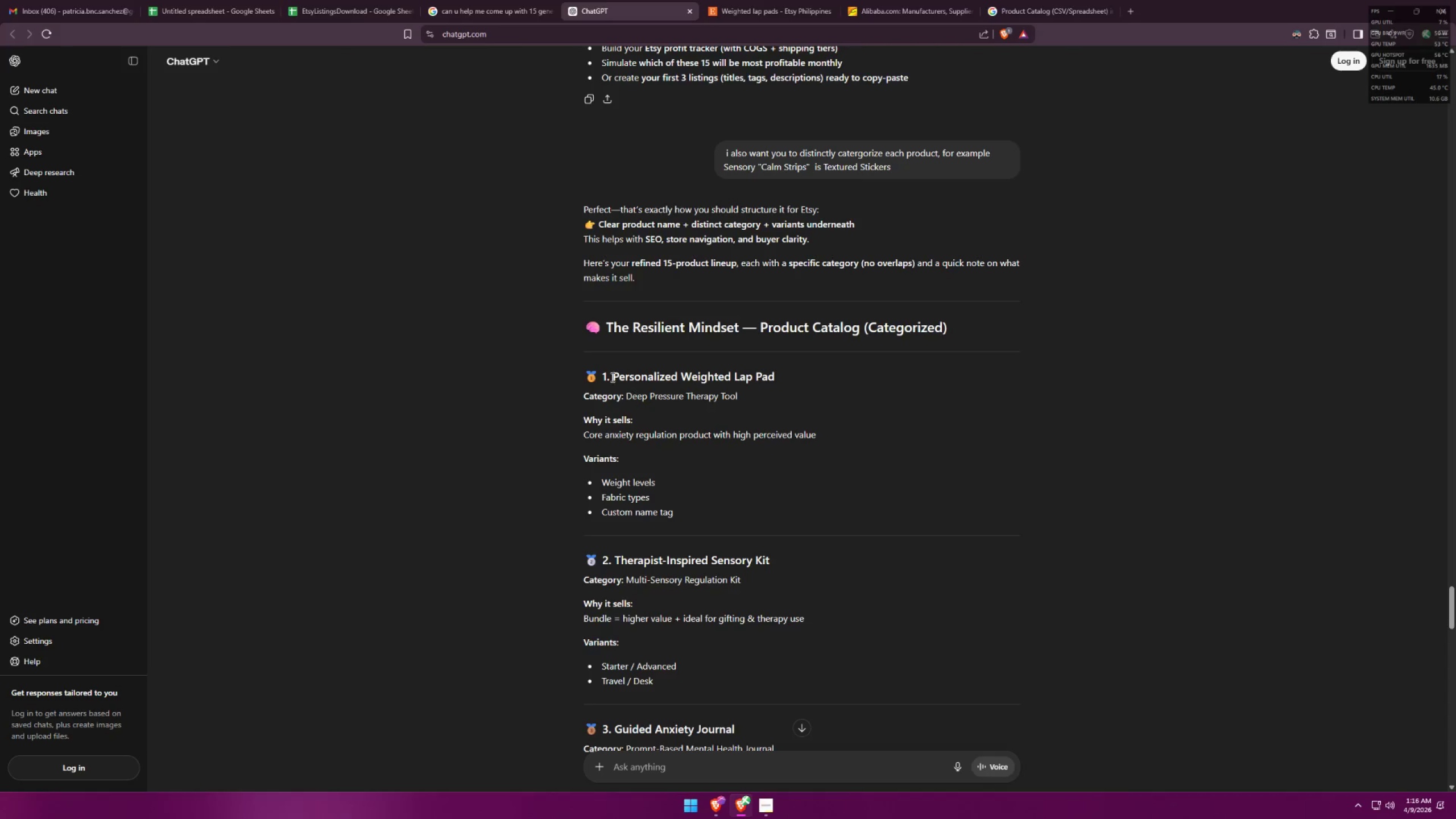 
left_click_drag(start_coordinate=[613, 378], to_coordinate=[779, 377])
 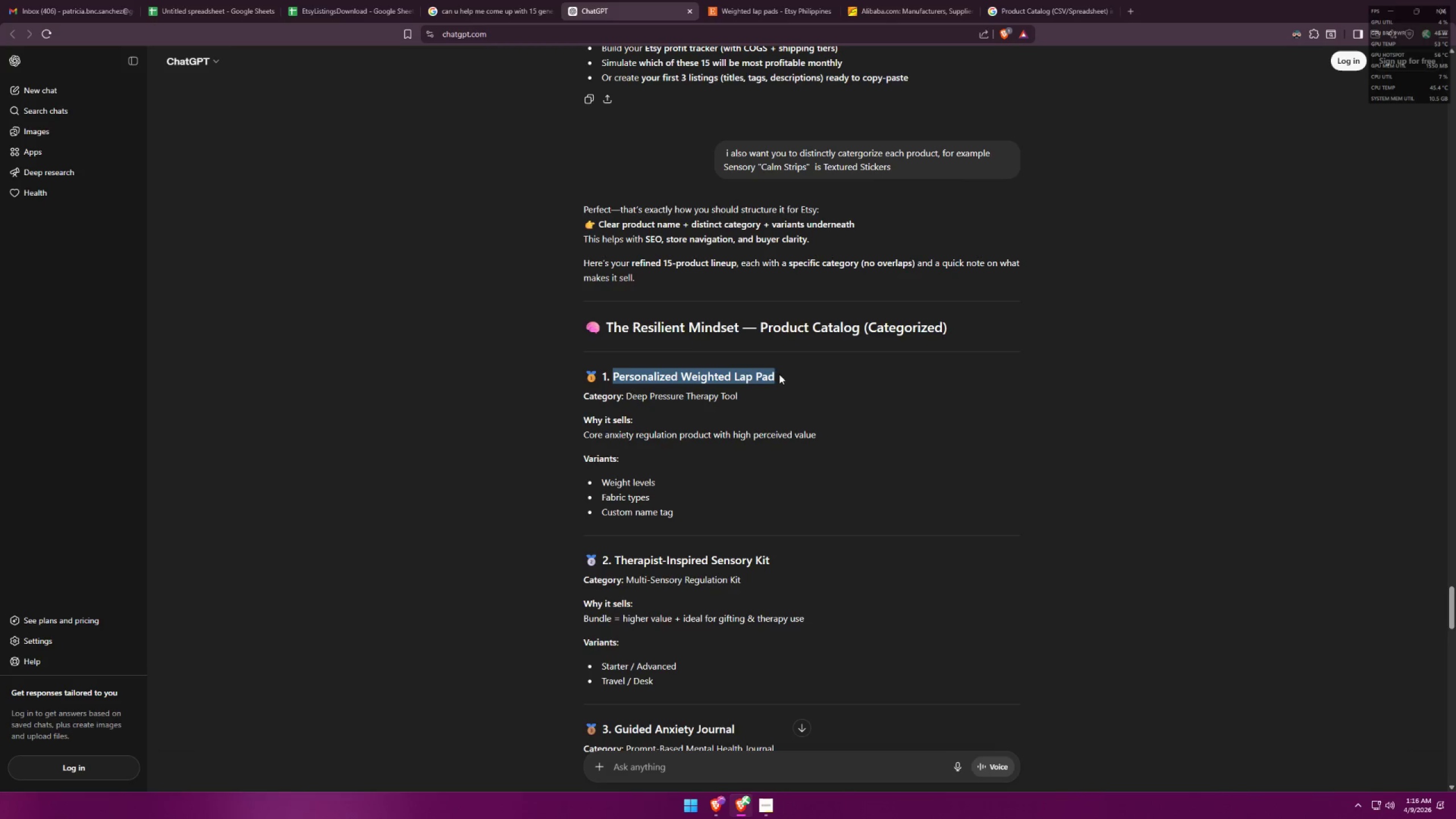 
key(Control+C)
 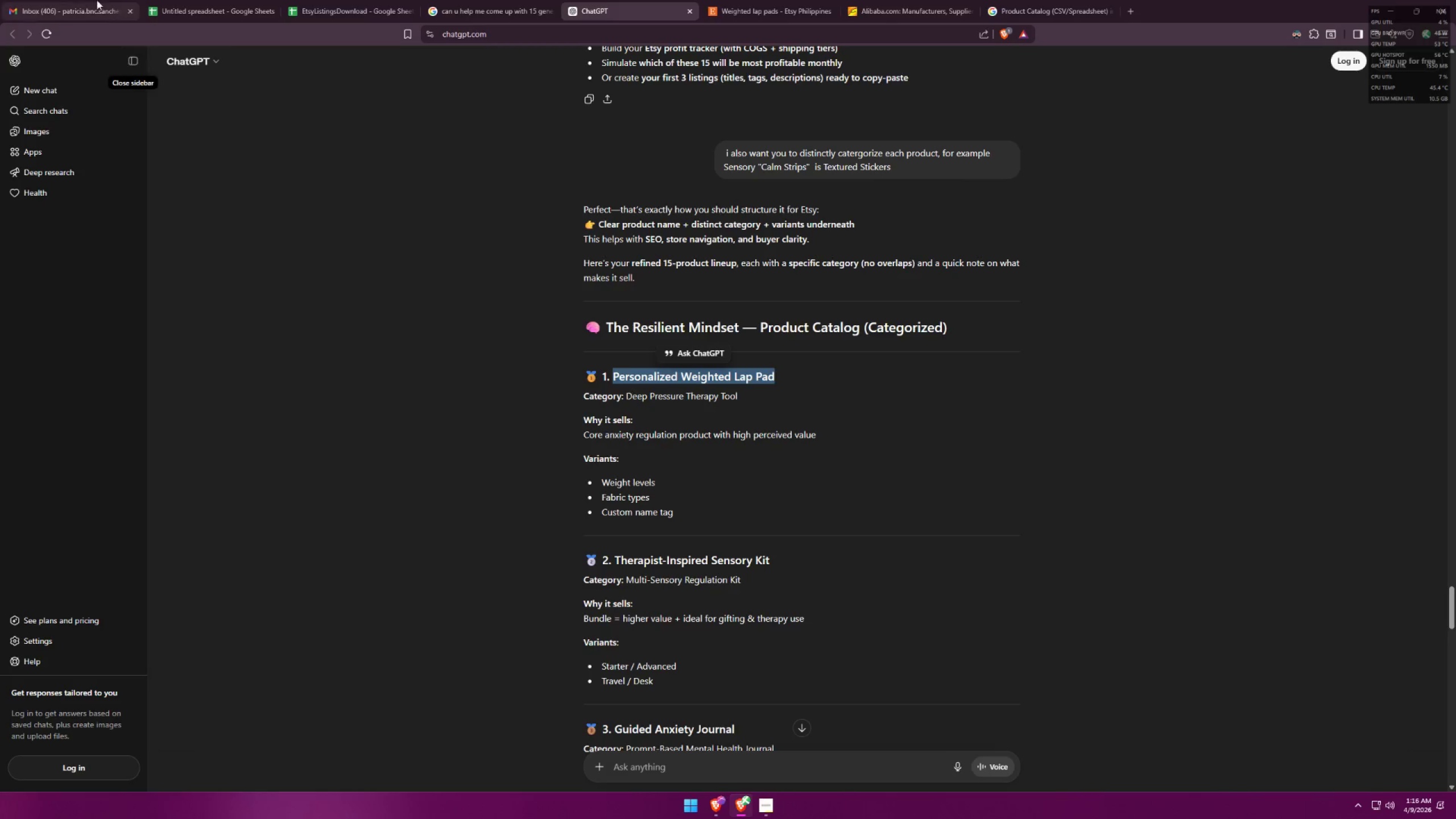 
left_click([52, 0])
 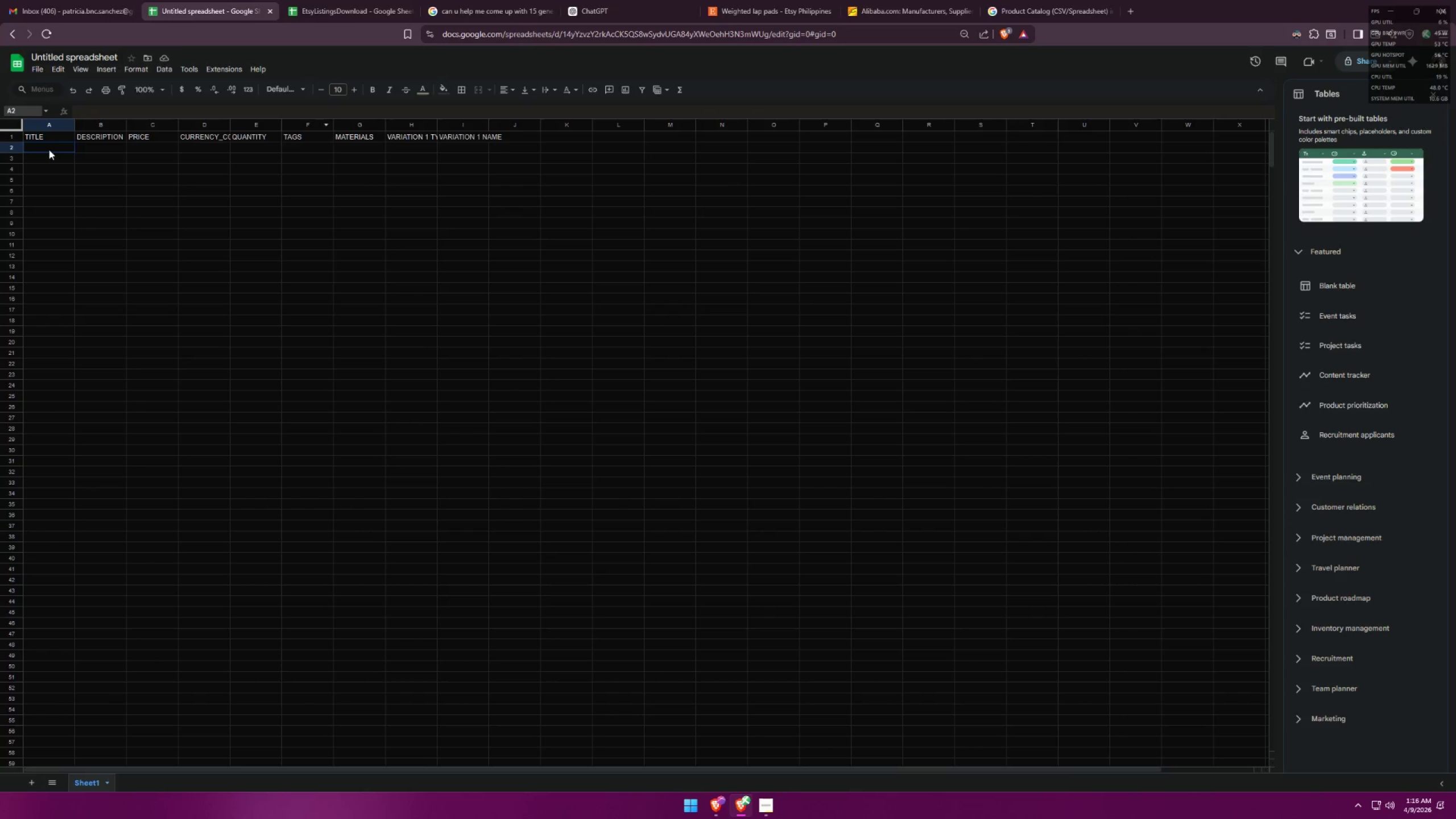 
key(Control+ControlLeft)
 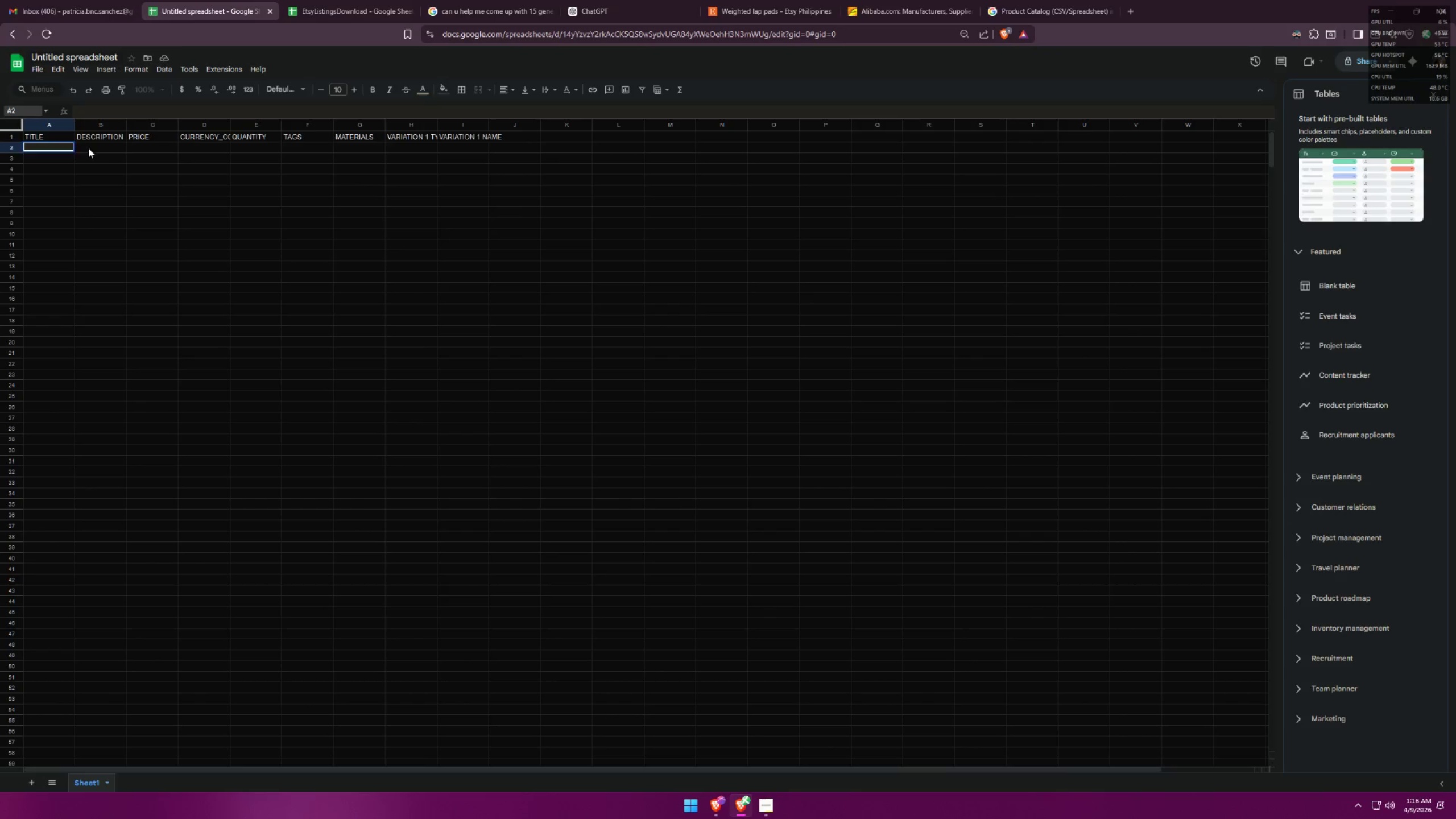 
key(Control+V)
 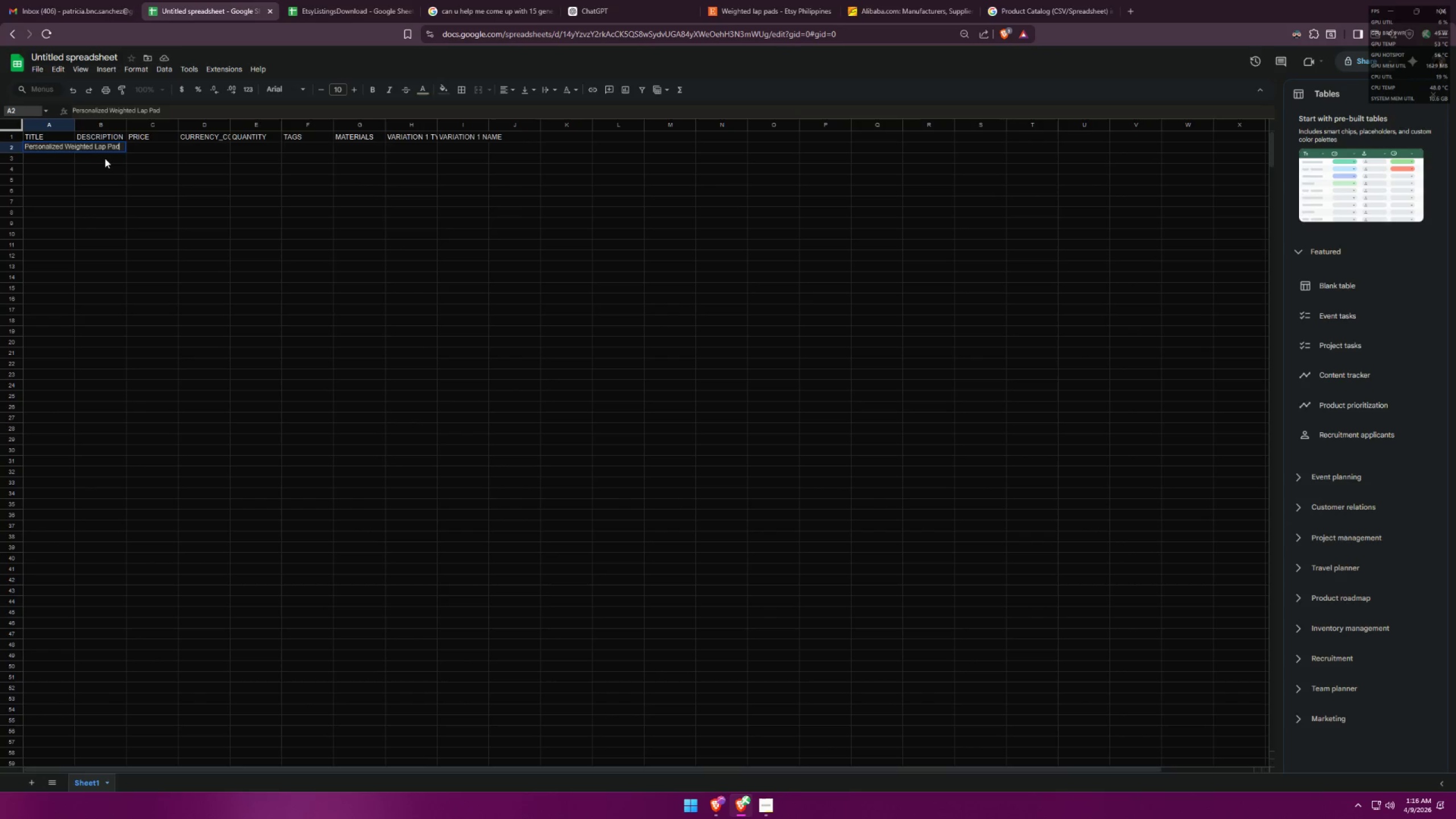 
left_click([142, 176])
 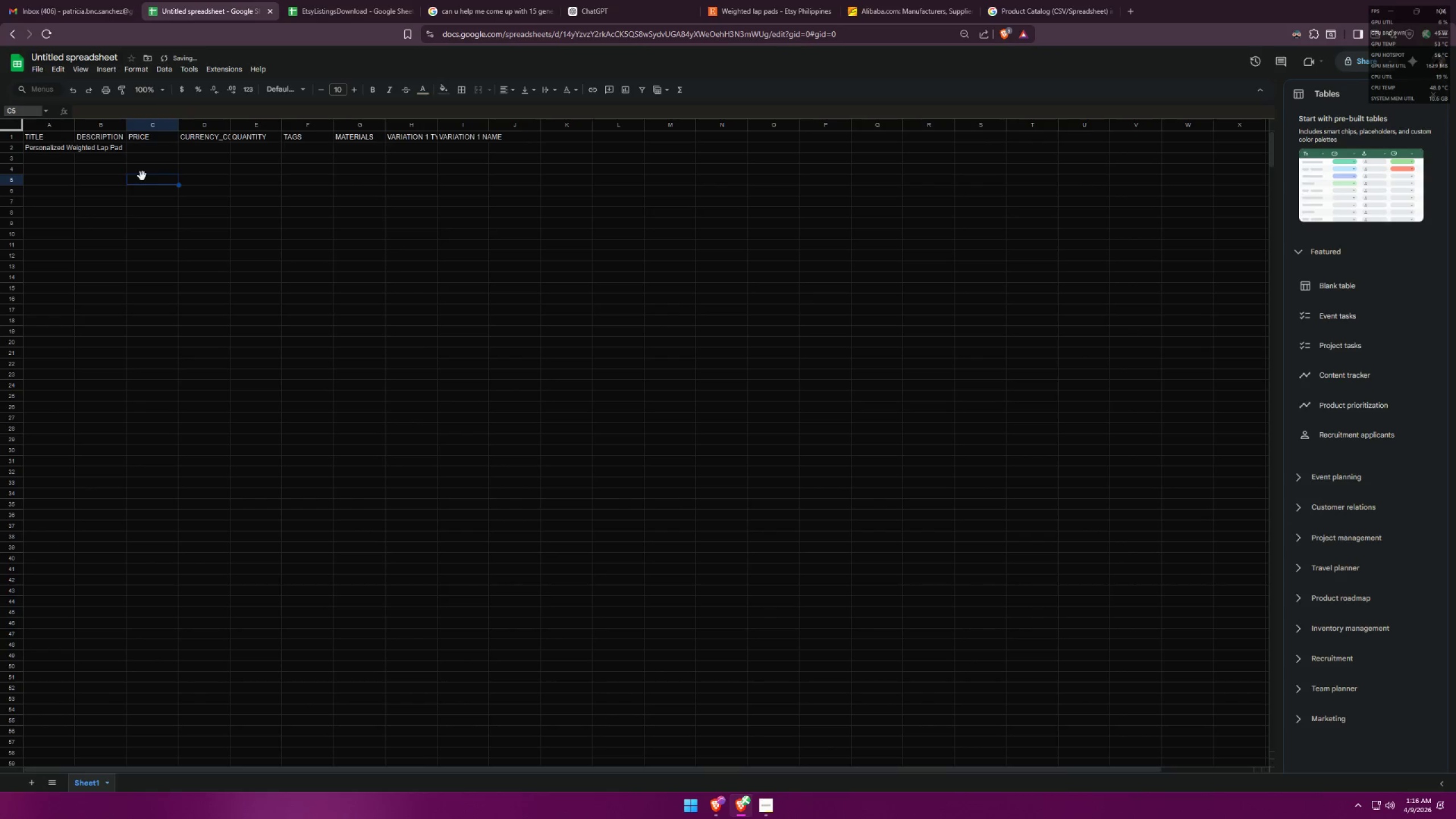 
key(Control+Z)
 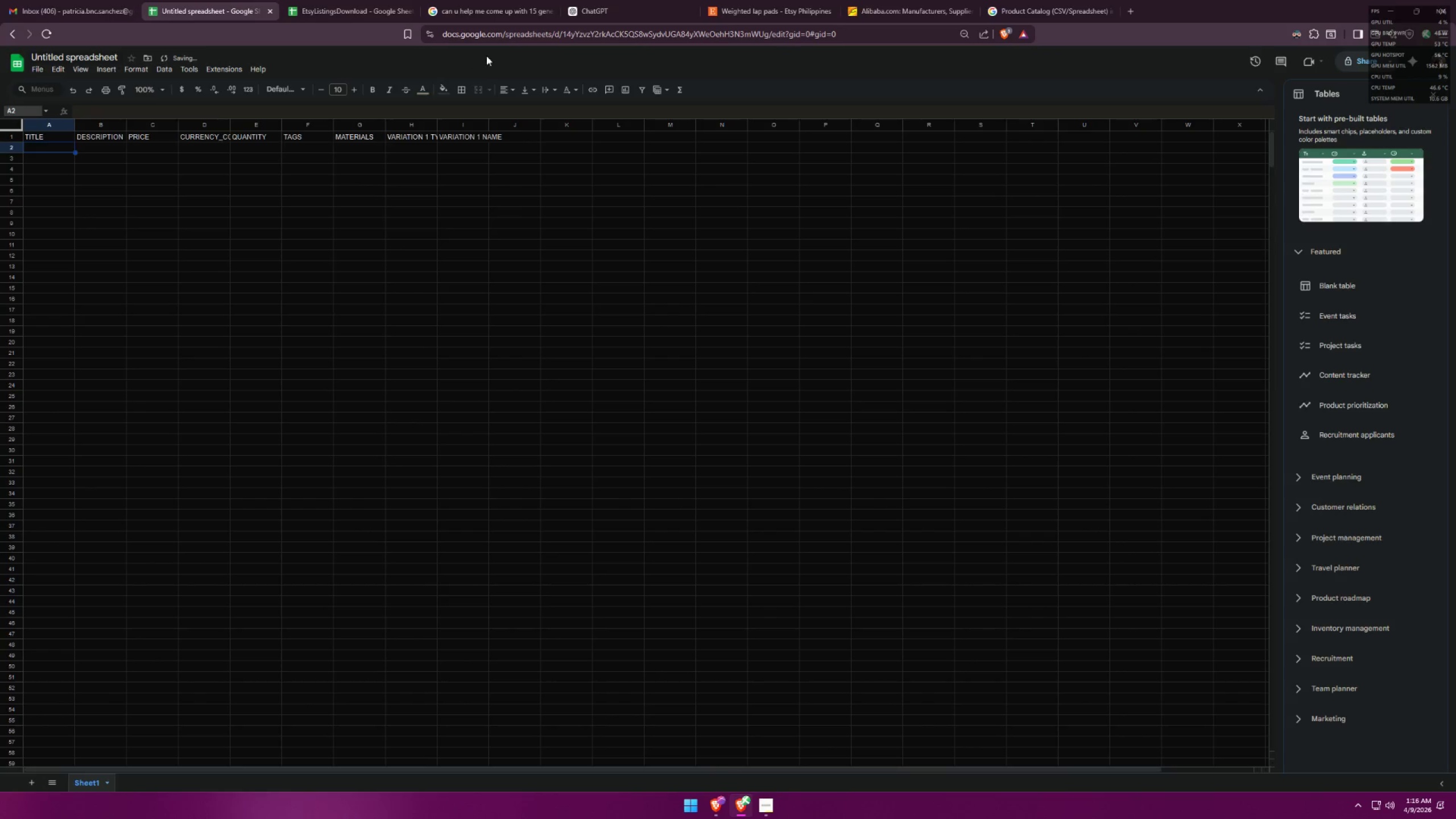 
double_click([503, 42])
 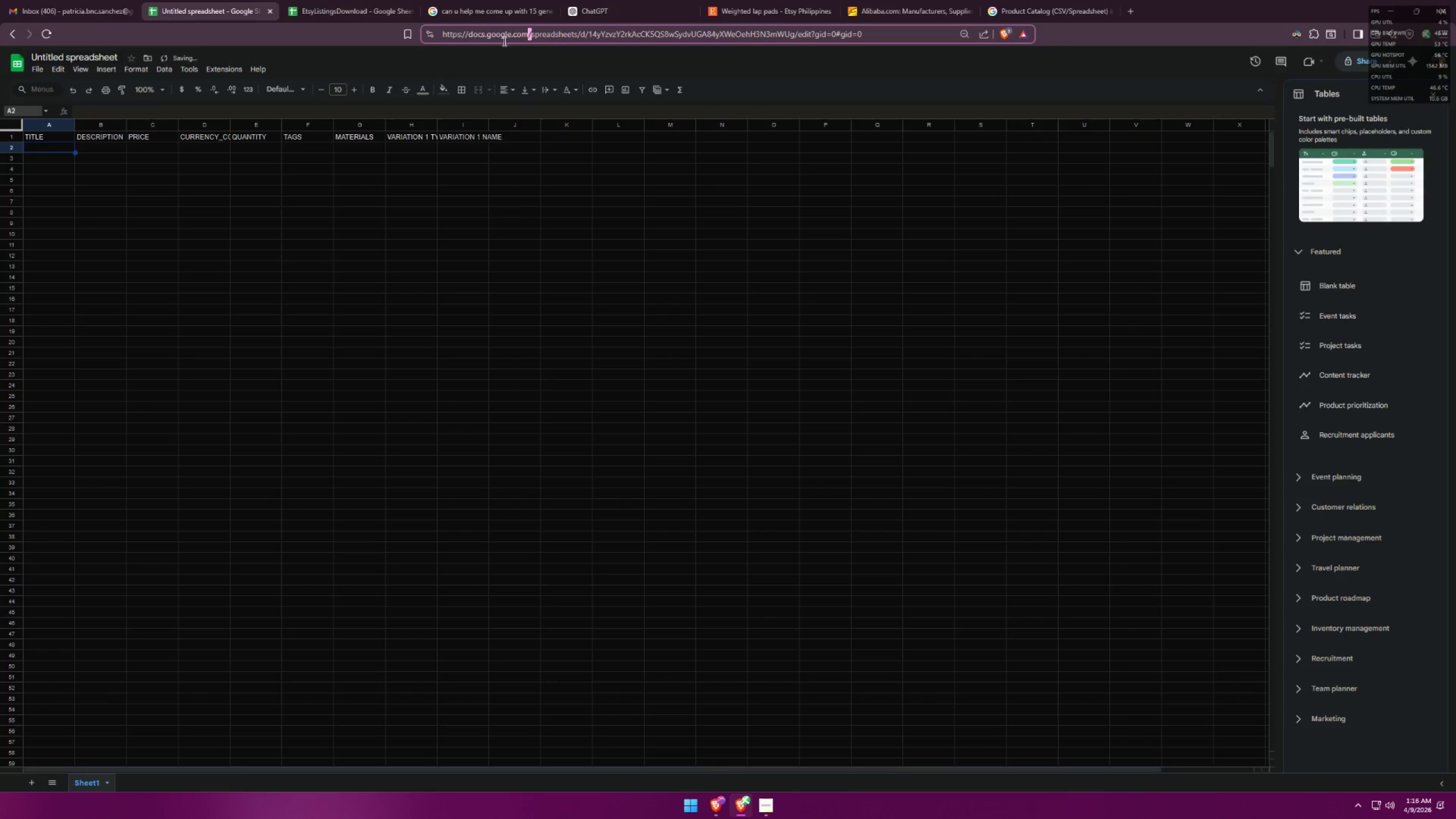 
triple_click([508, 35])
 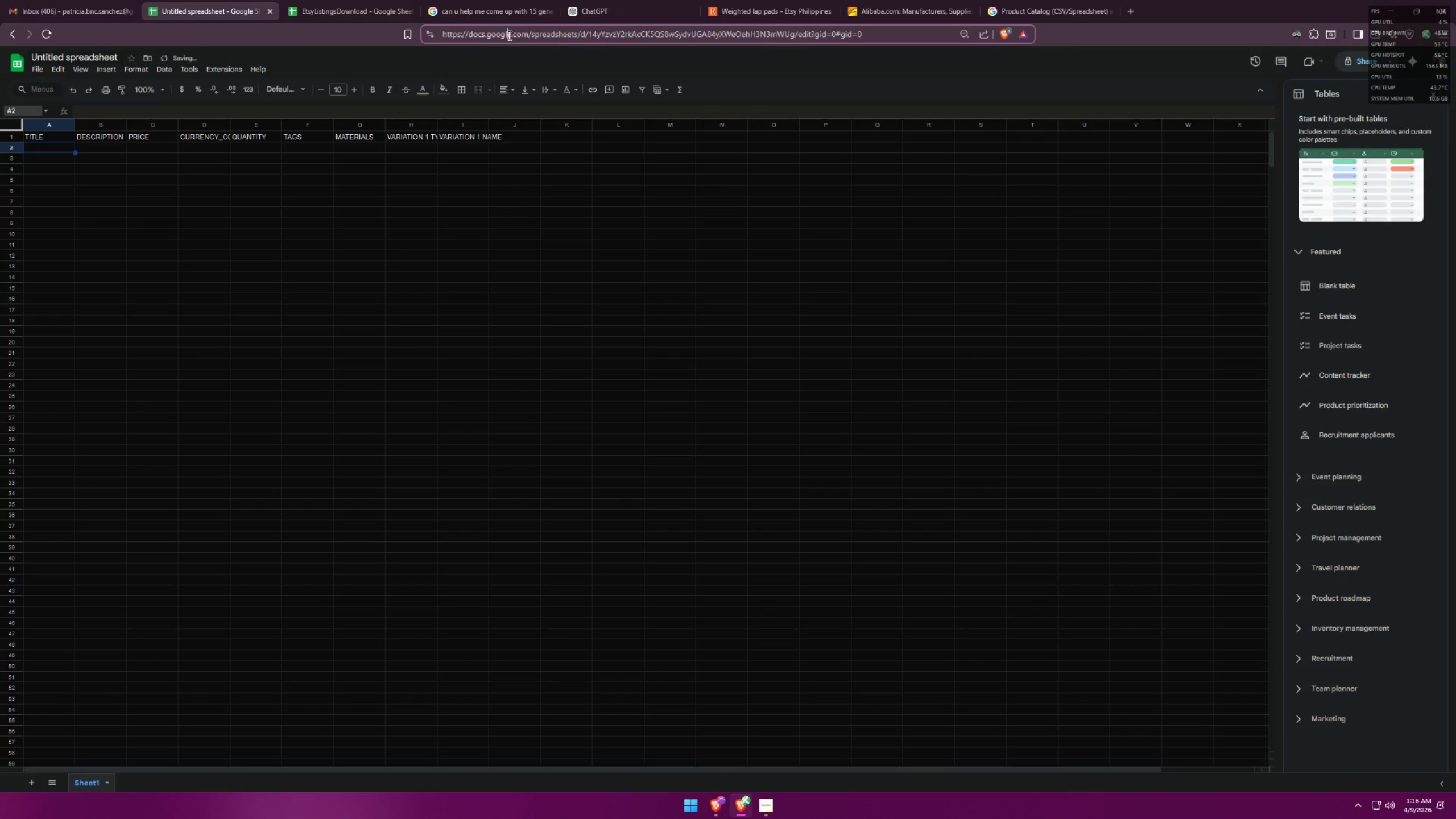 
triple_click([508, 35])
 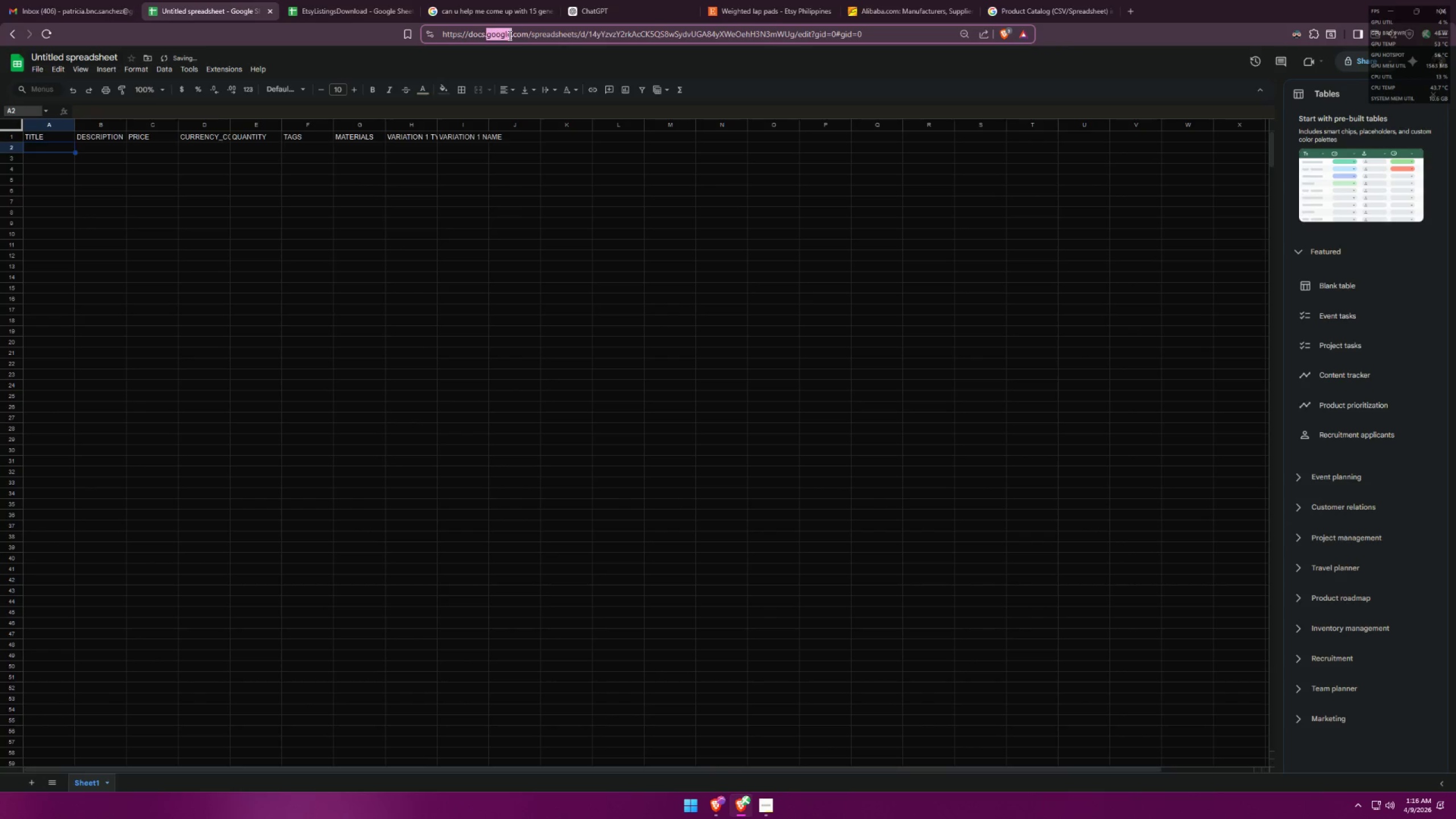 
triple_click([508, 35])
 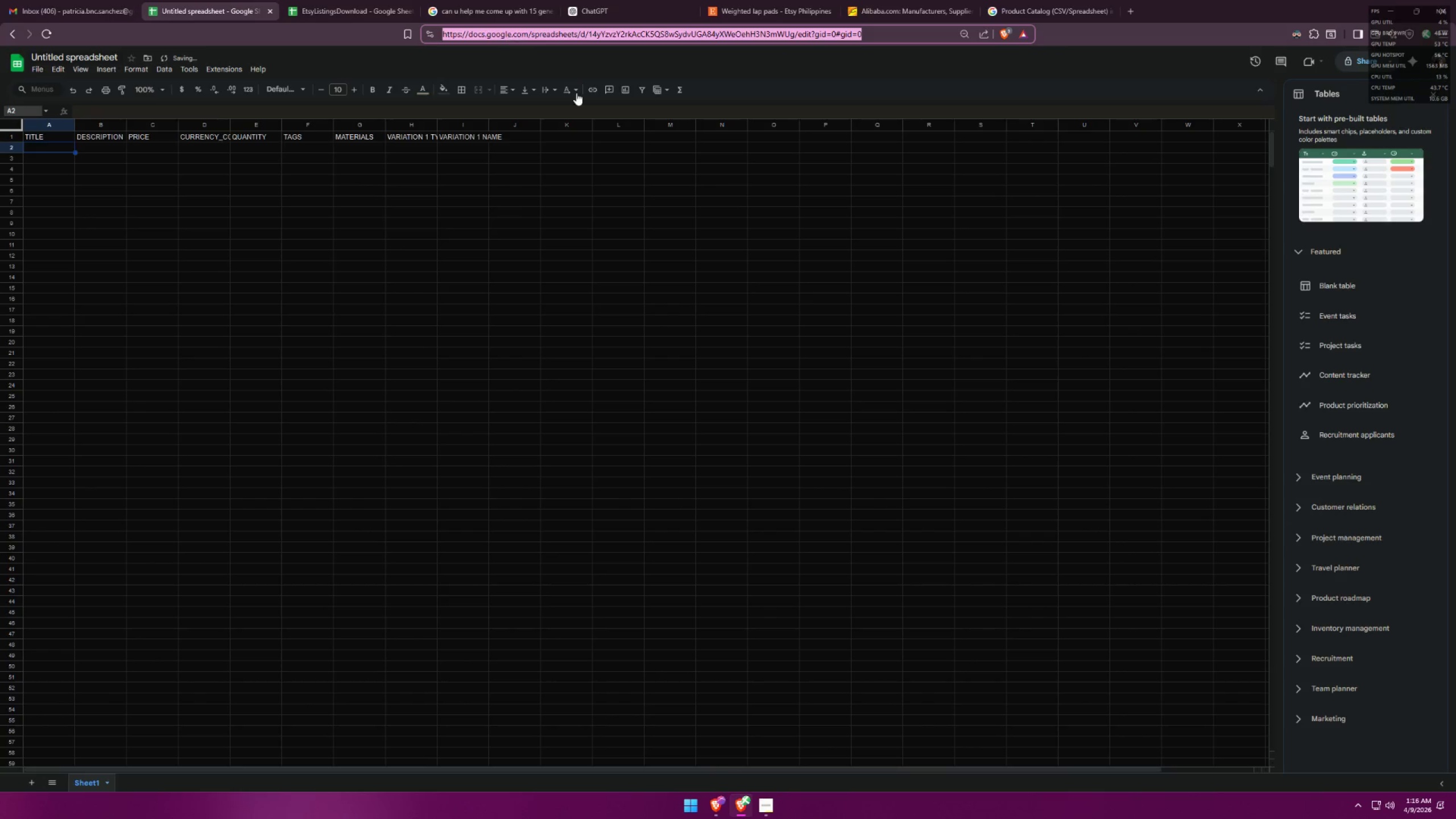 
key(Control+V)
 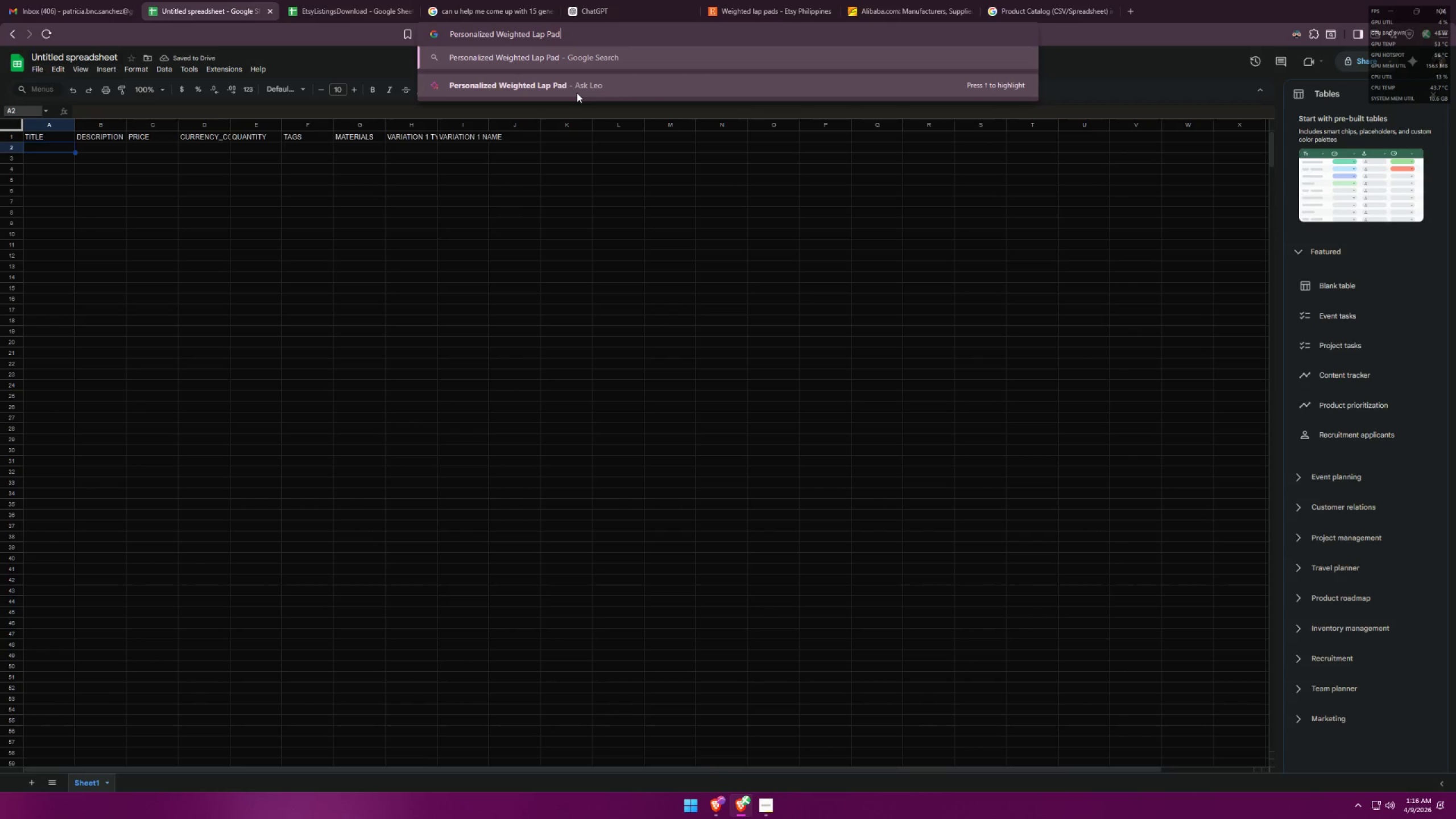 
key(Control+A)
 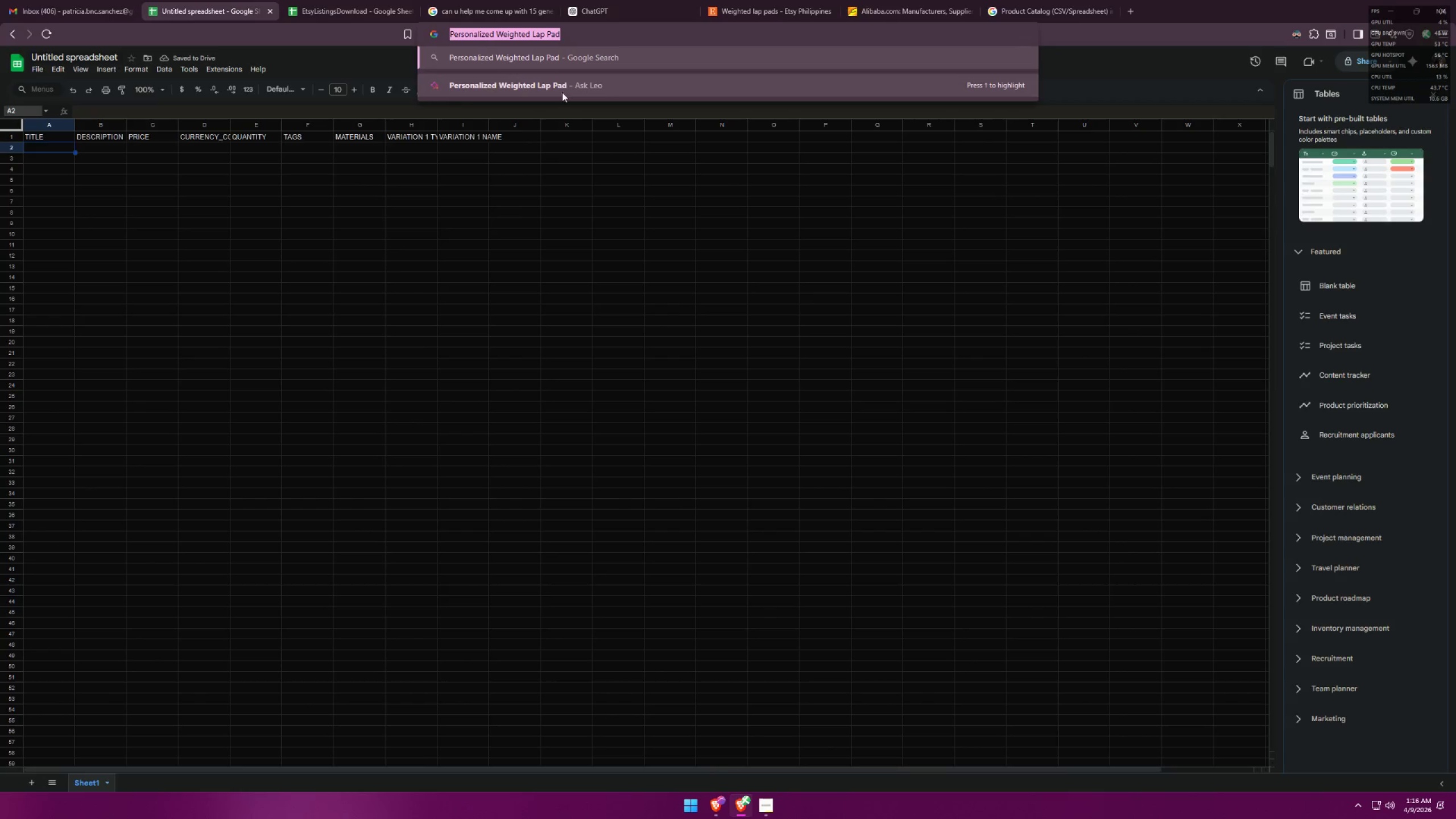 
key(Control+C)
 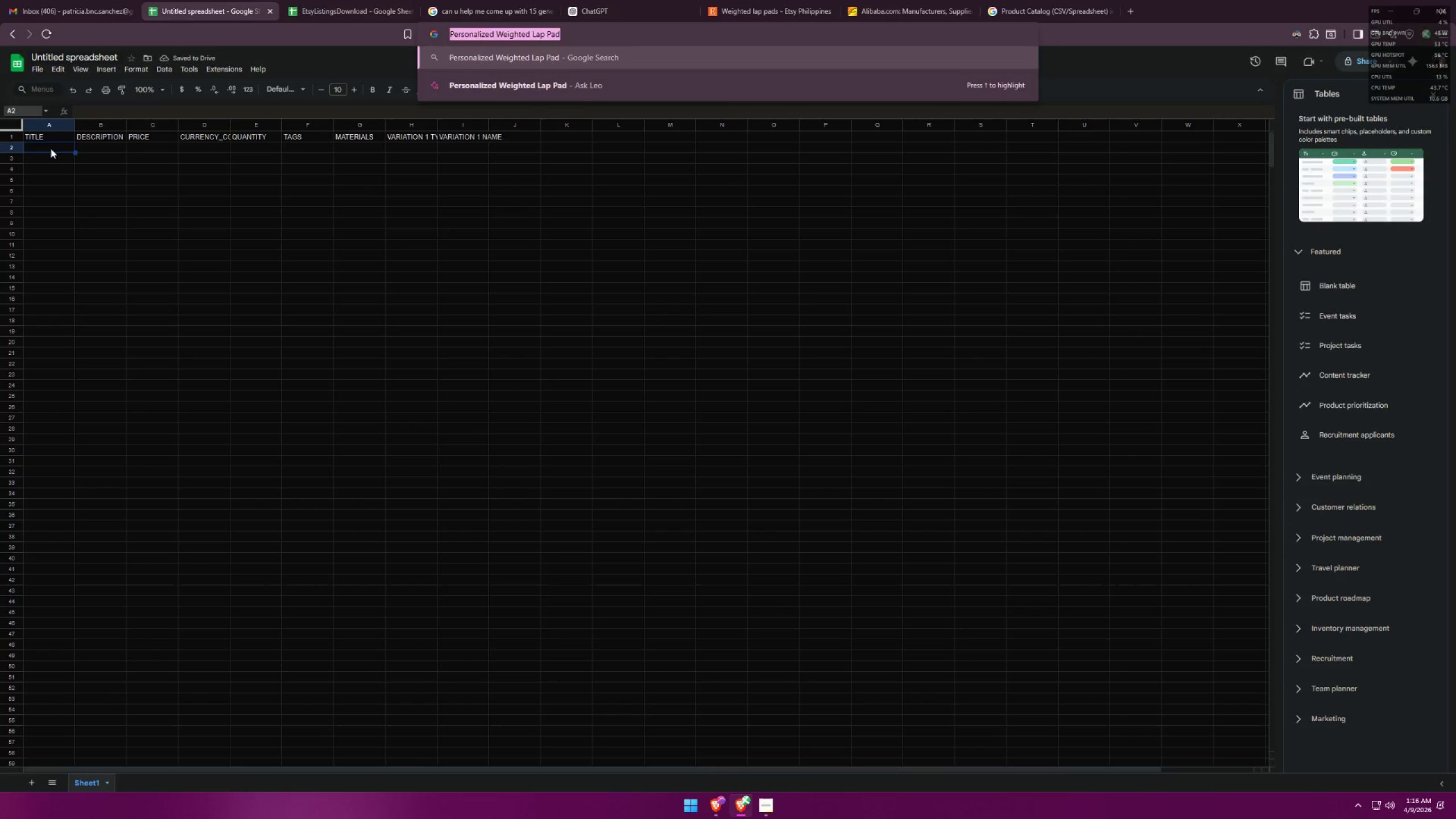 
double_click([49, 147])
 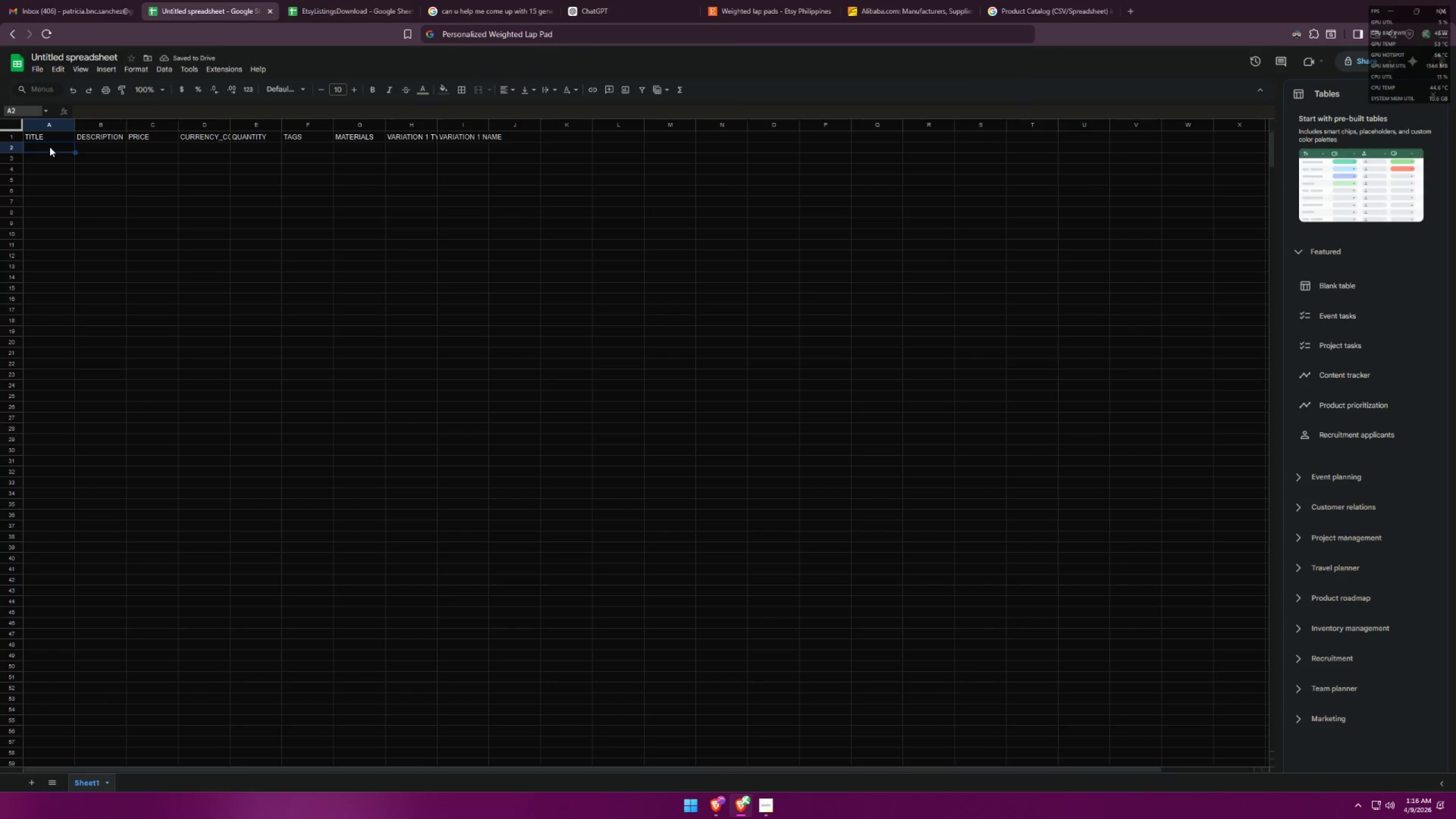 
key(Control+ControlLeft)
 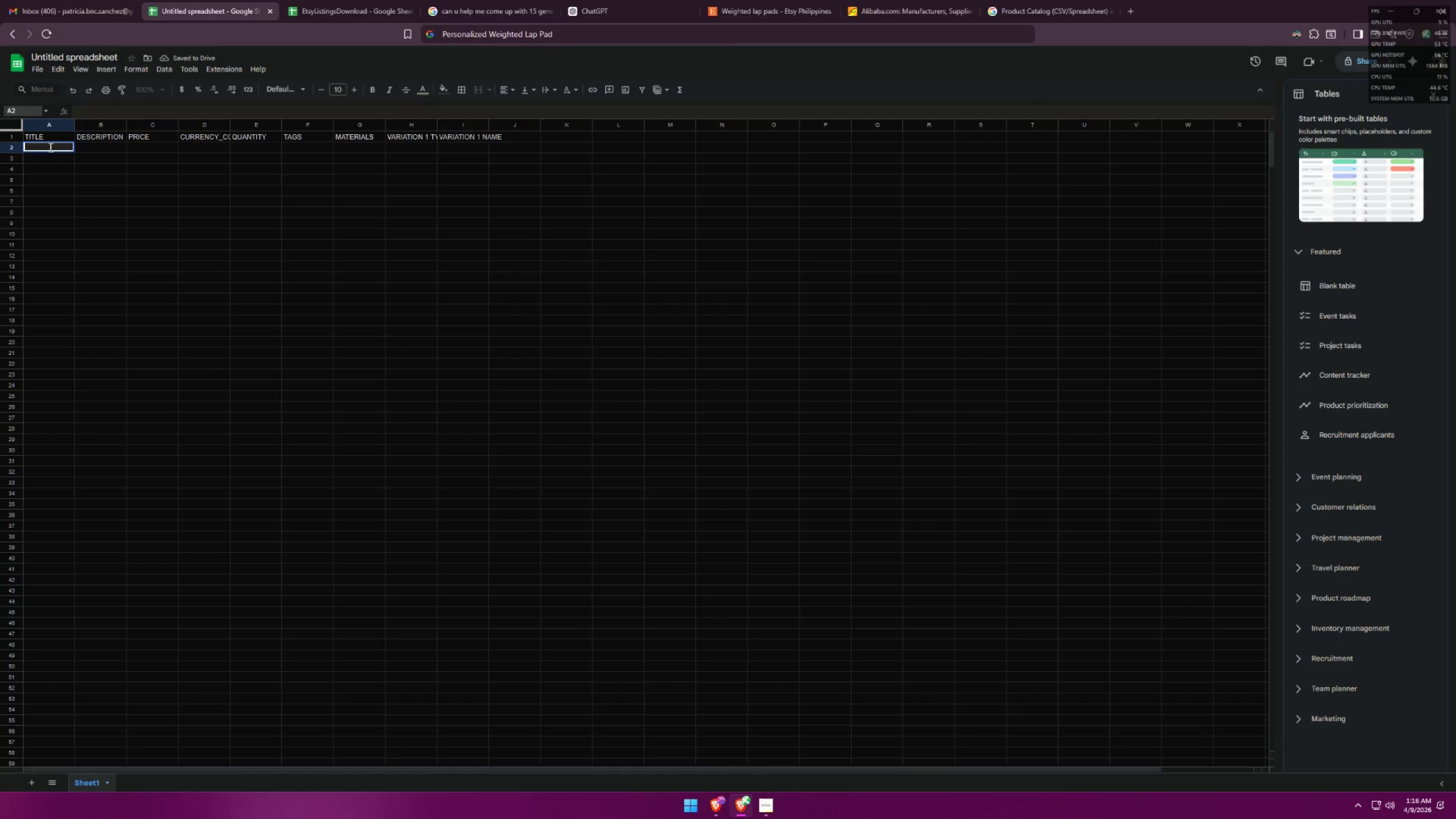 
key(Control+V)
 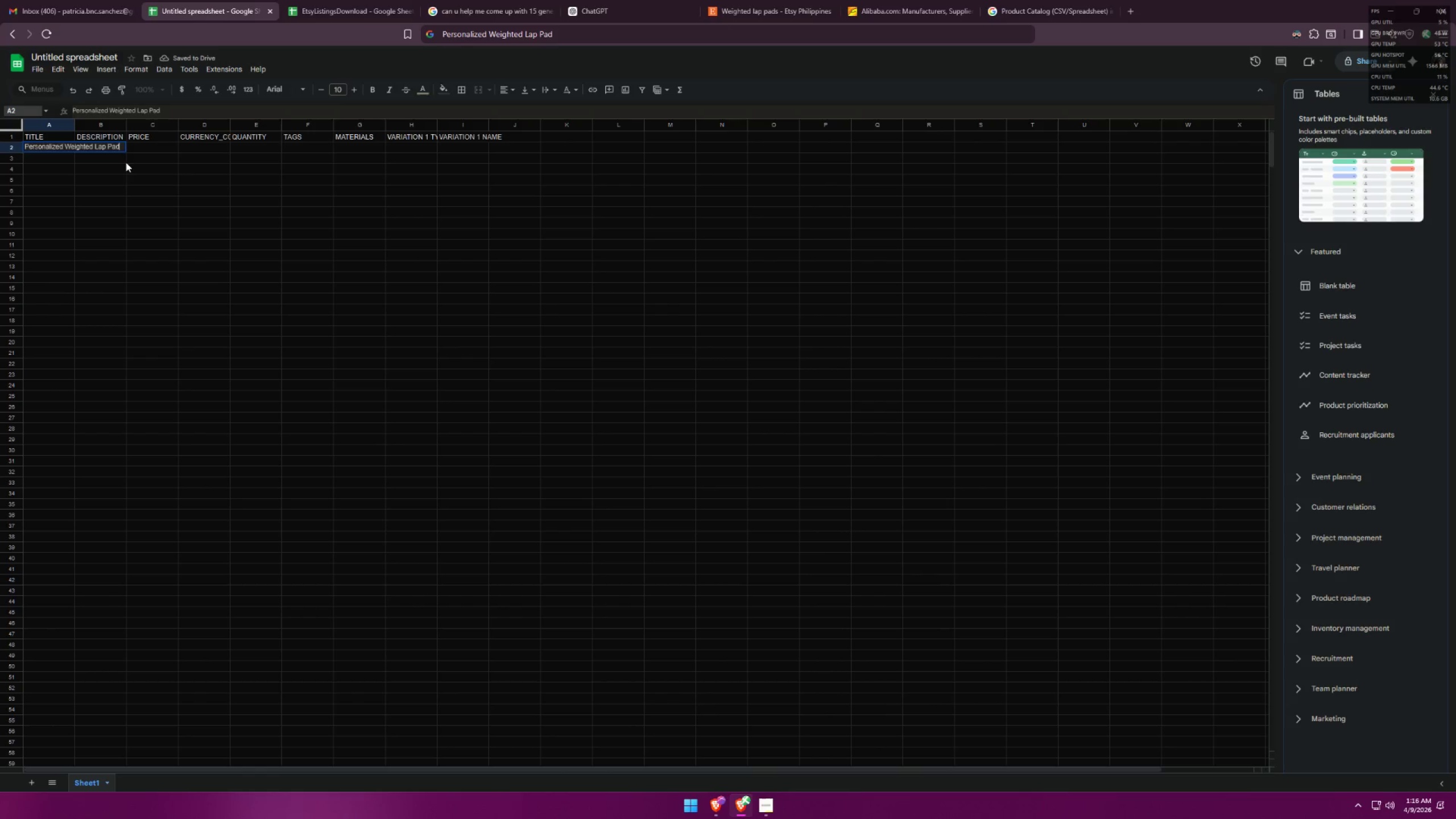 
left_click([126, 162])
 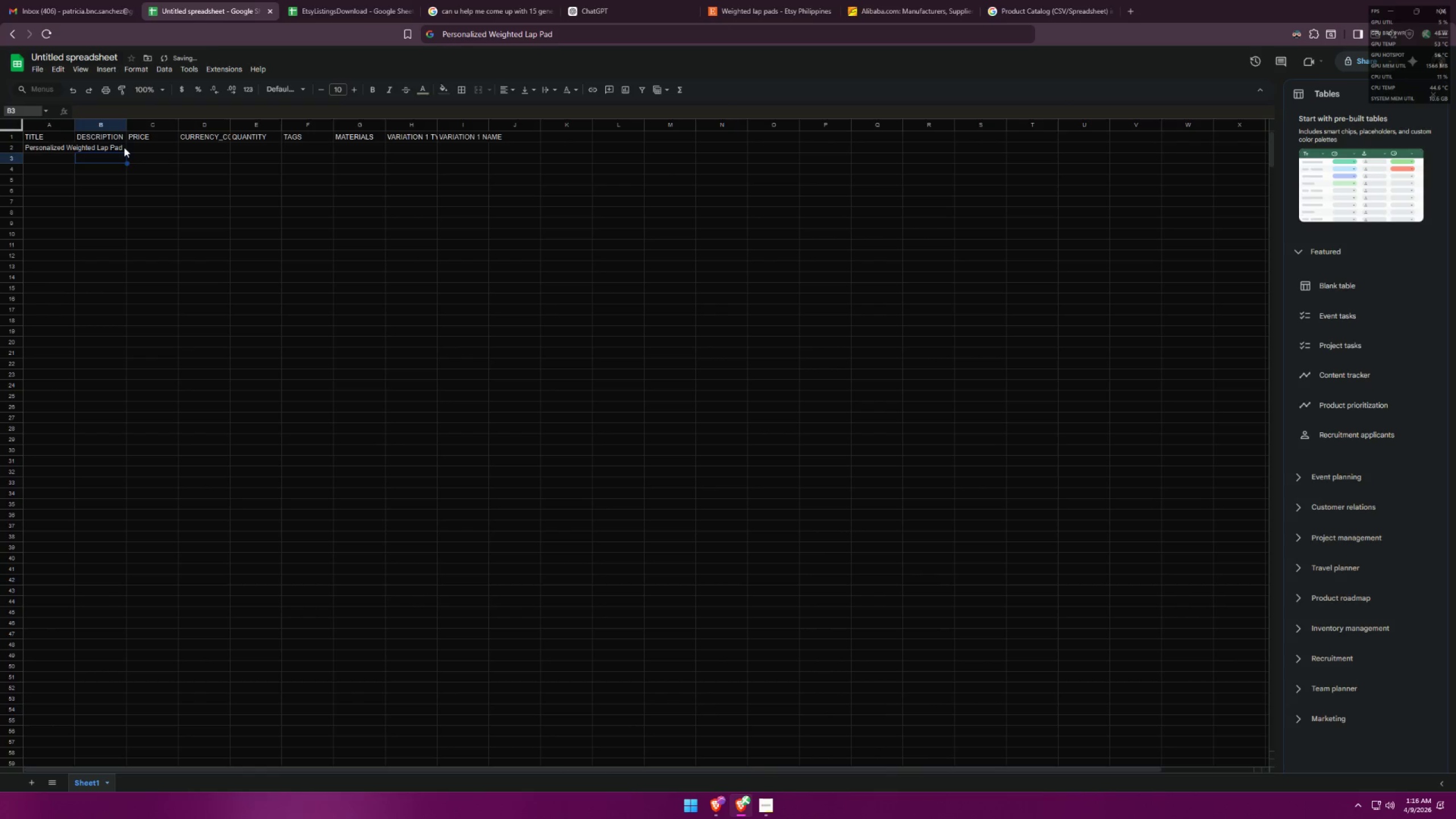 
double_click([124, 147])
 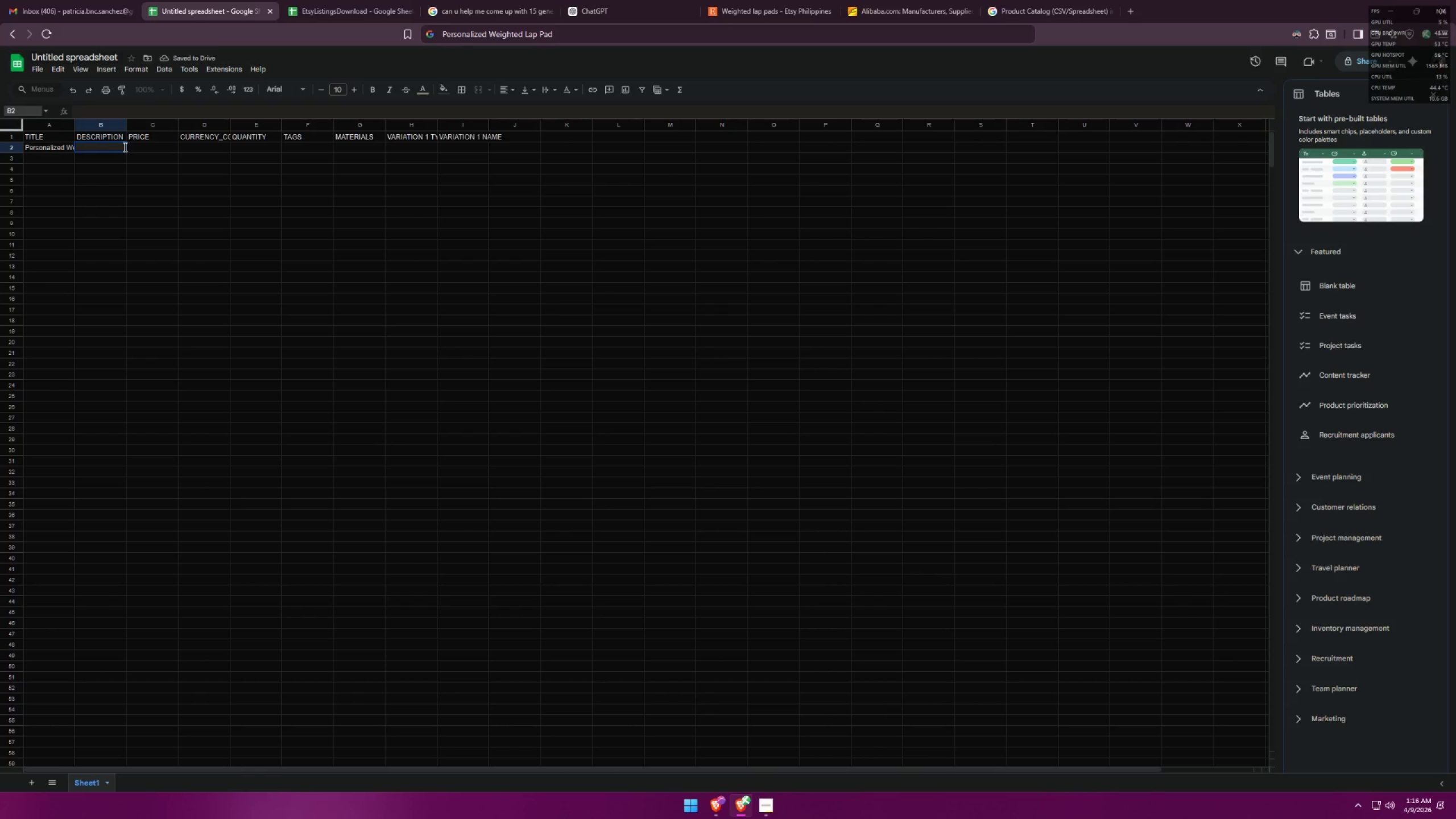 
left_click([80, 164])
 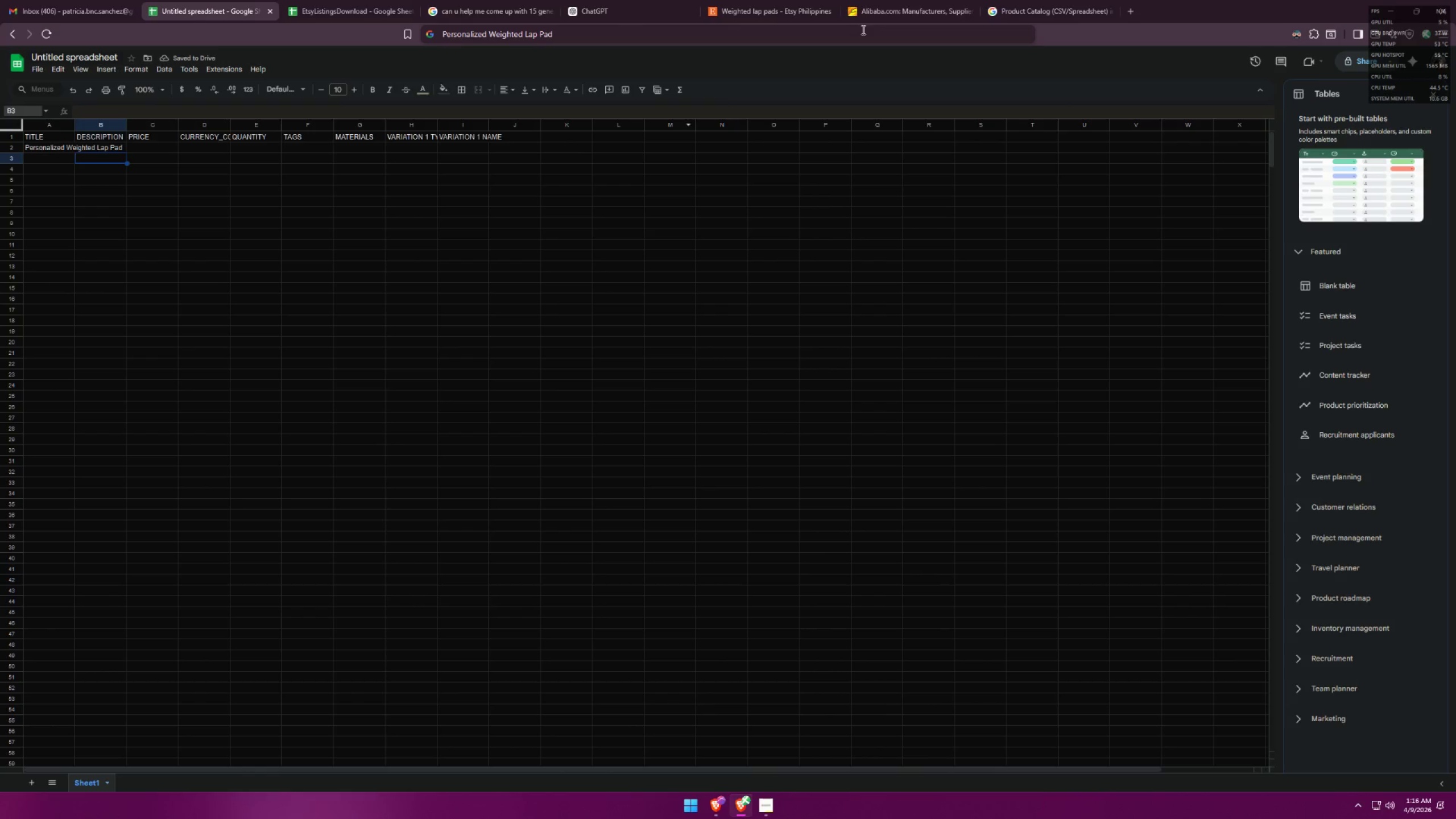 
left_click([908, 0])
 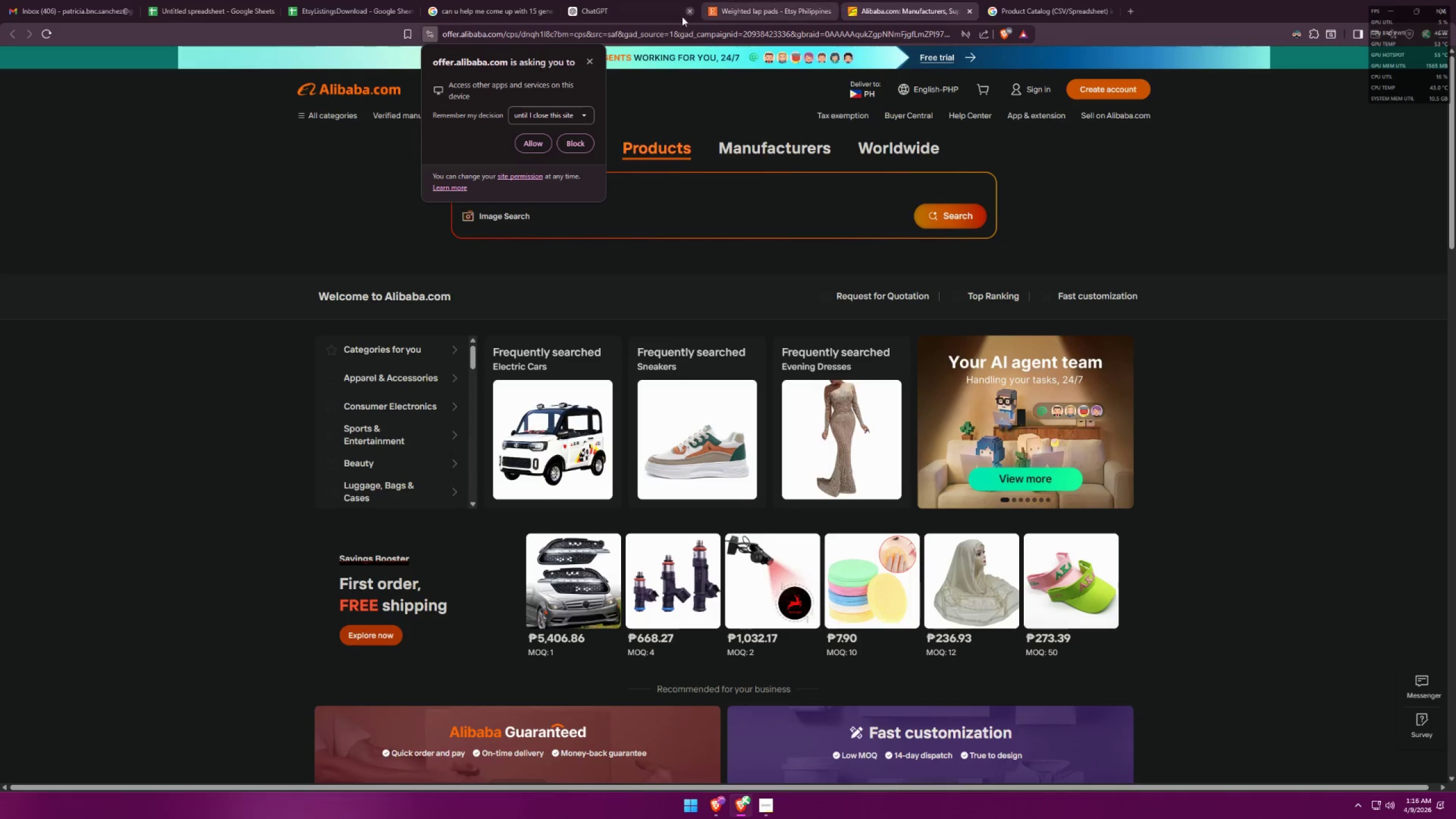 
left_click([588, 54])
 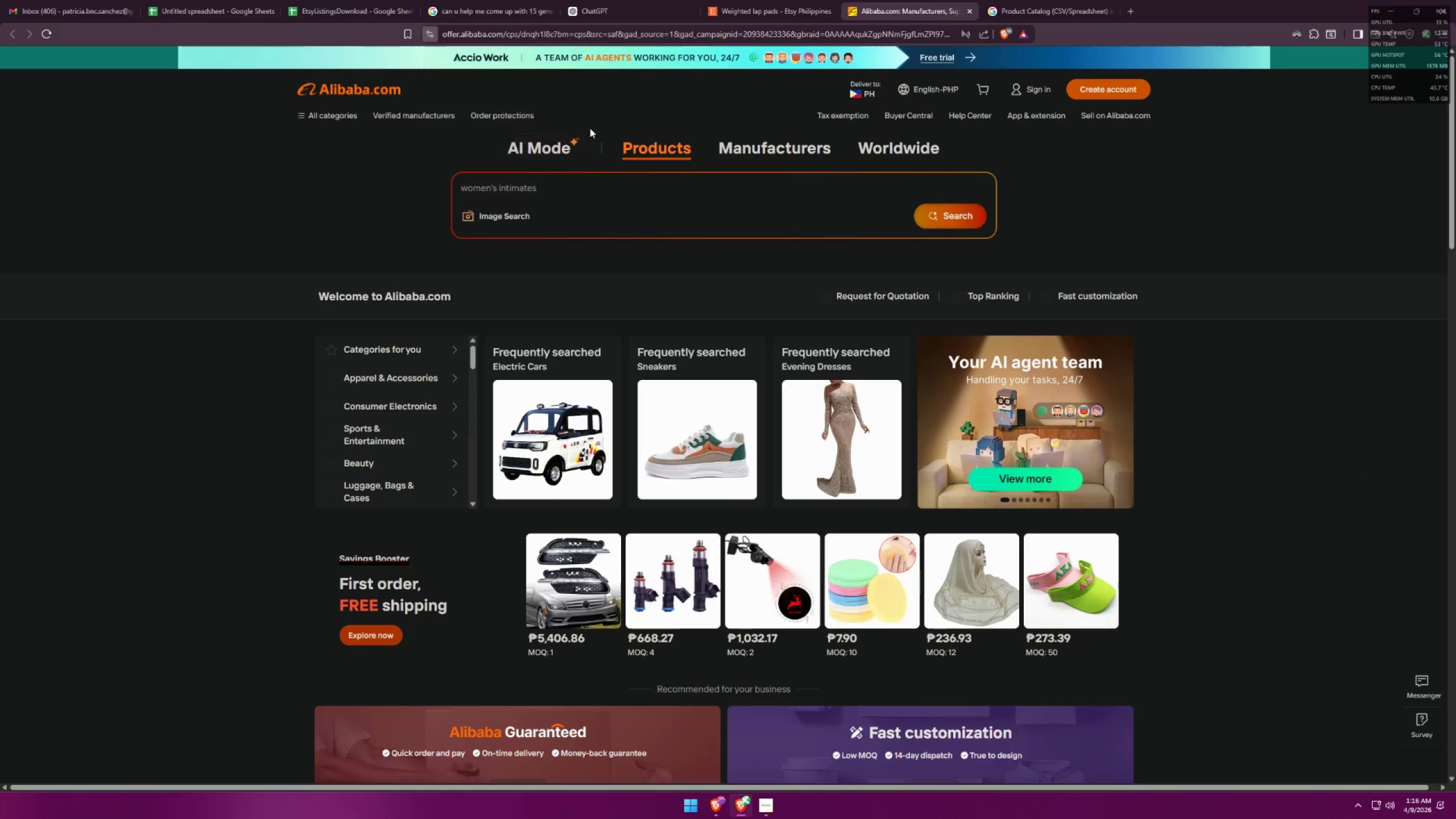 
left_click([571, 188])
 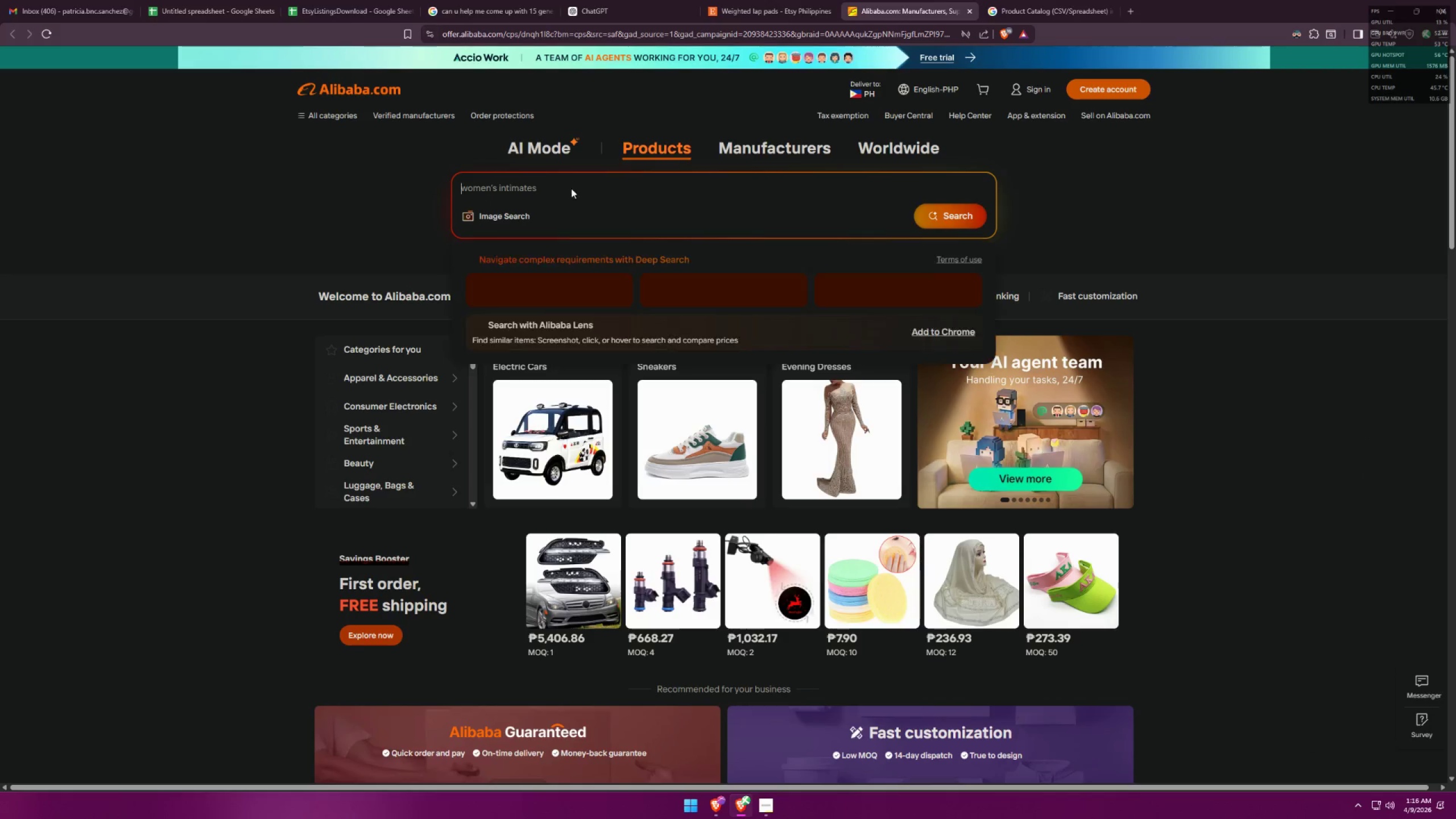 
key(Control+ControlLeft)
 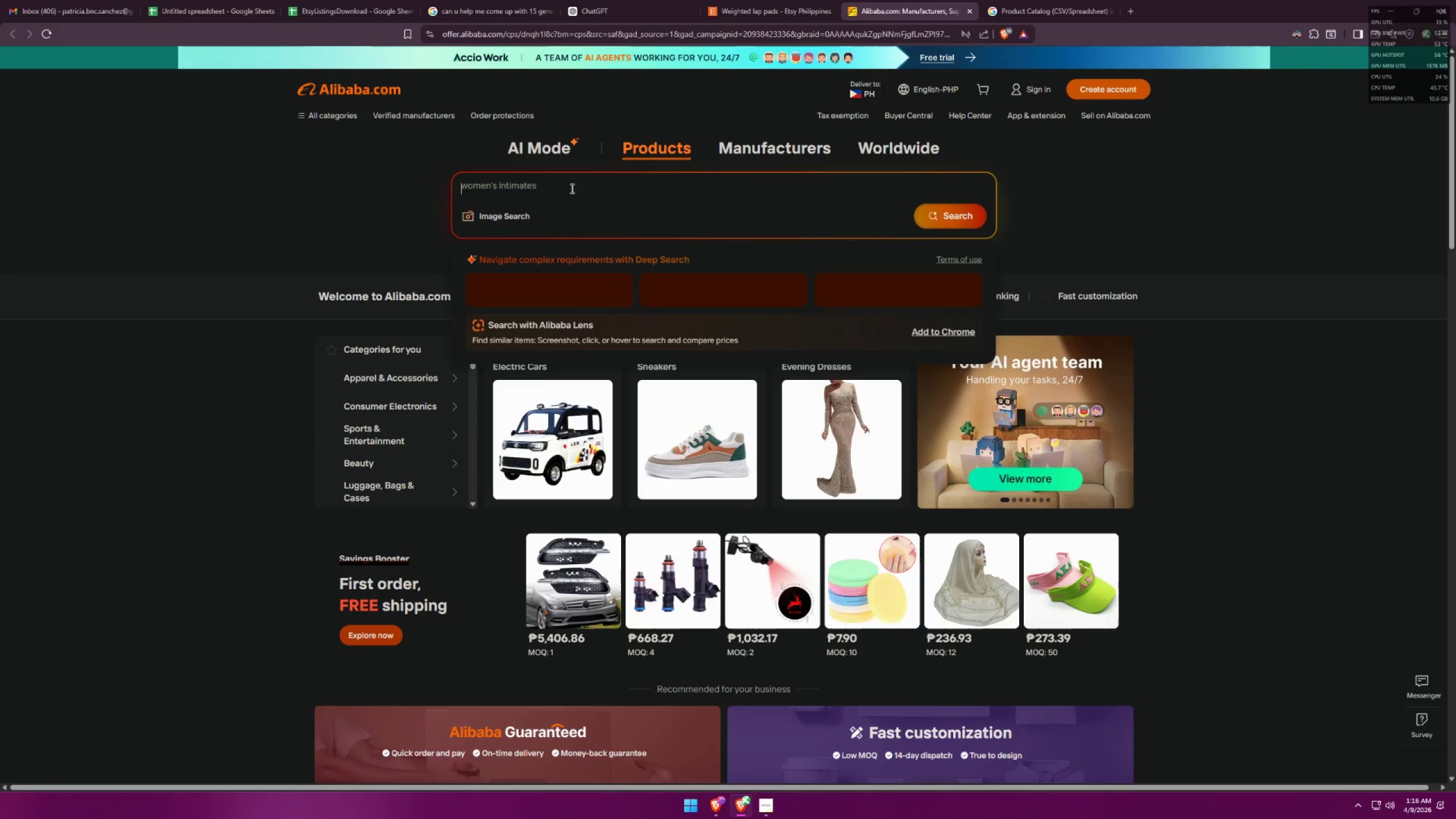 
key(Control+V)
 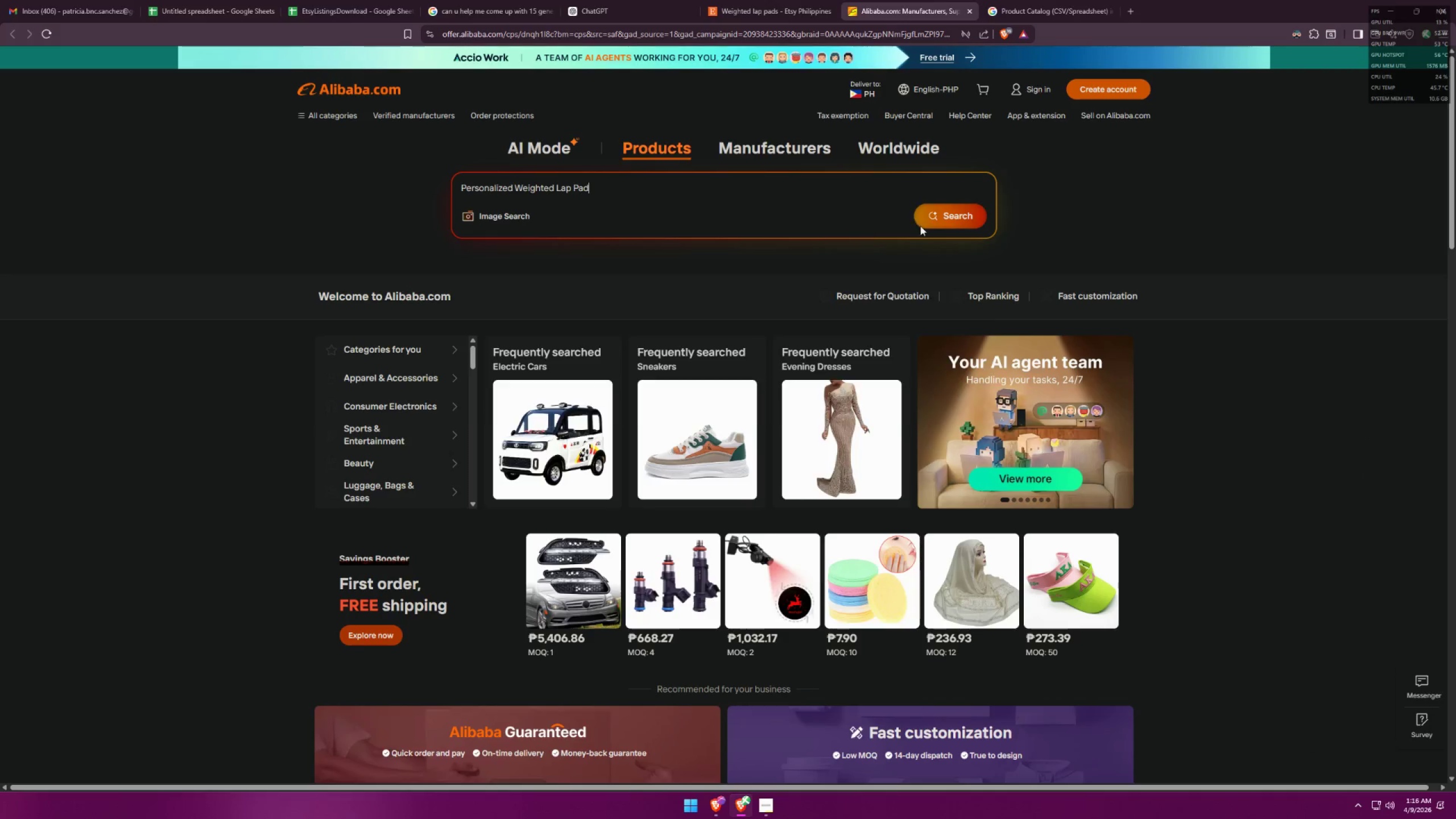 
left_click([930, 220])
 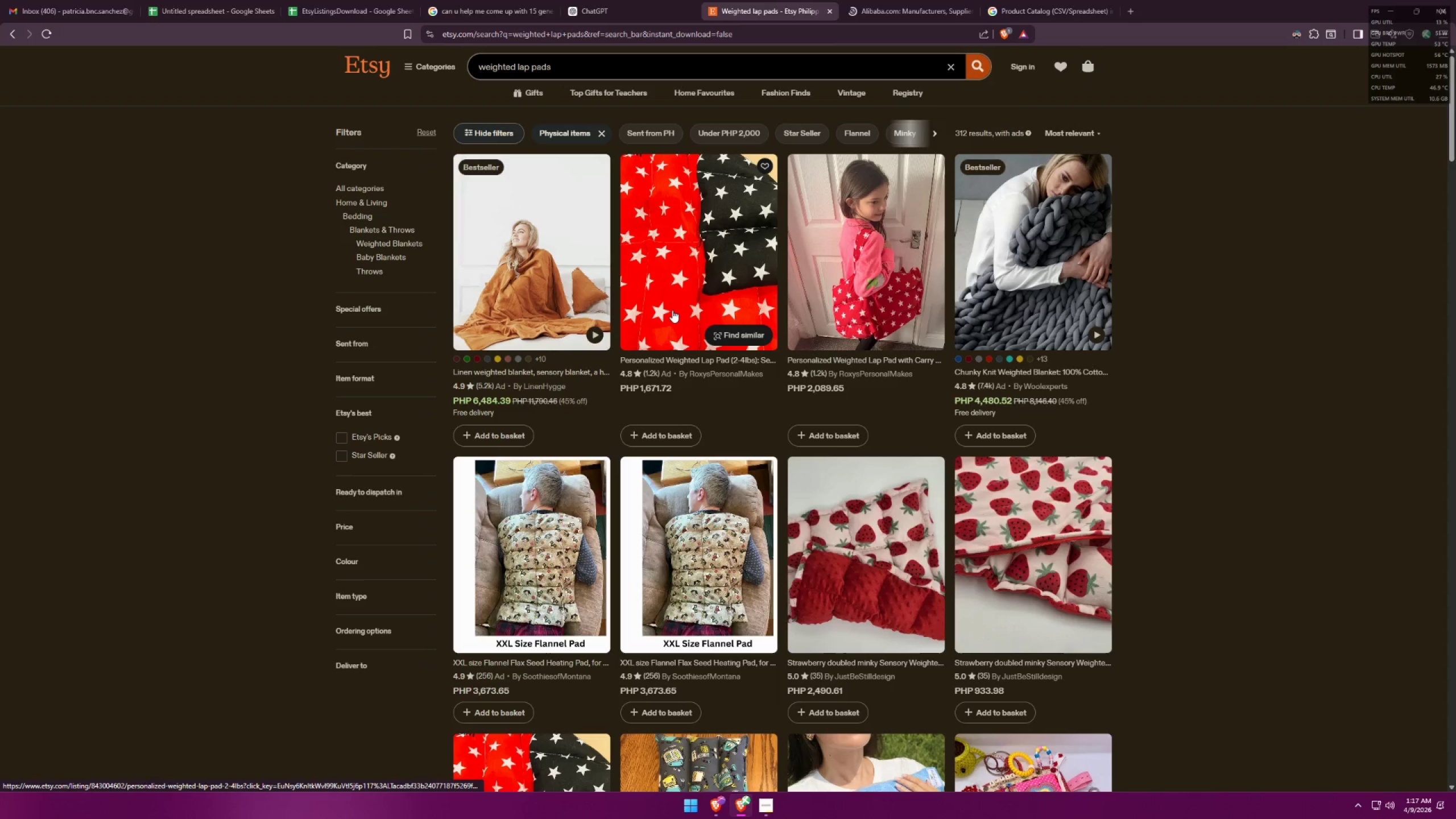 
left_click([672, 310])
 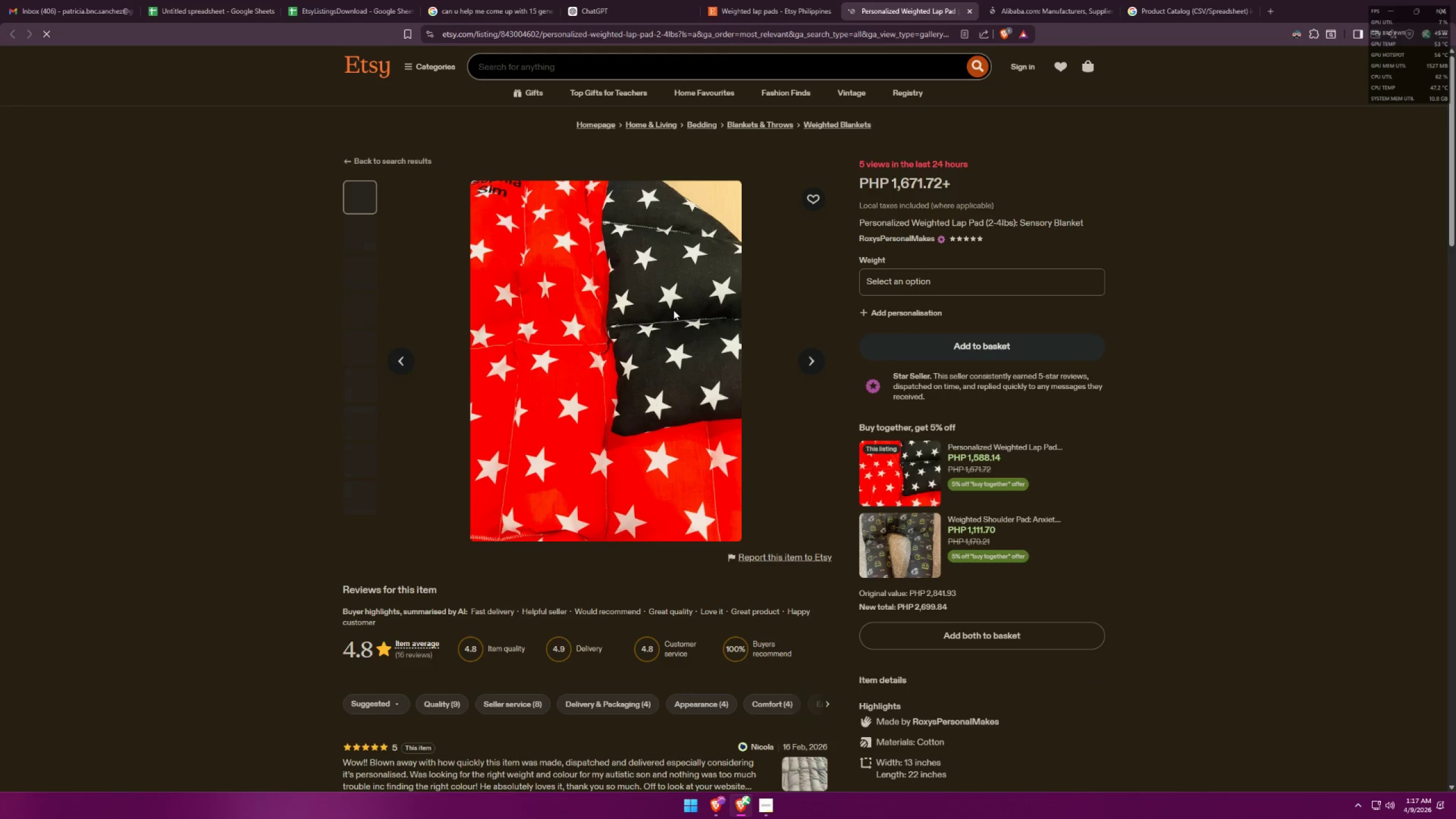 
wait(5.62)
 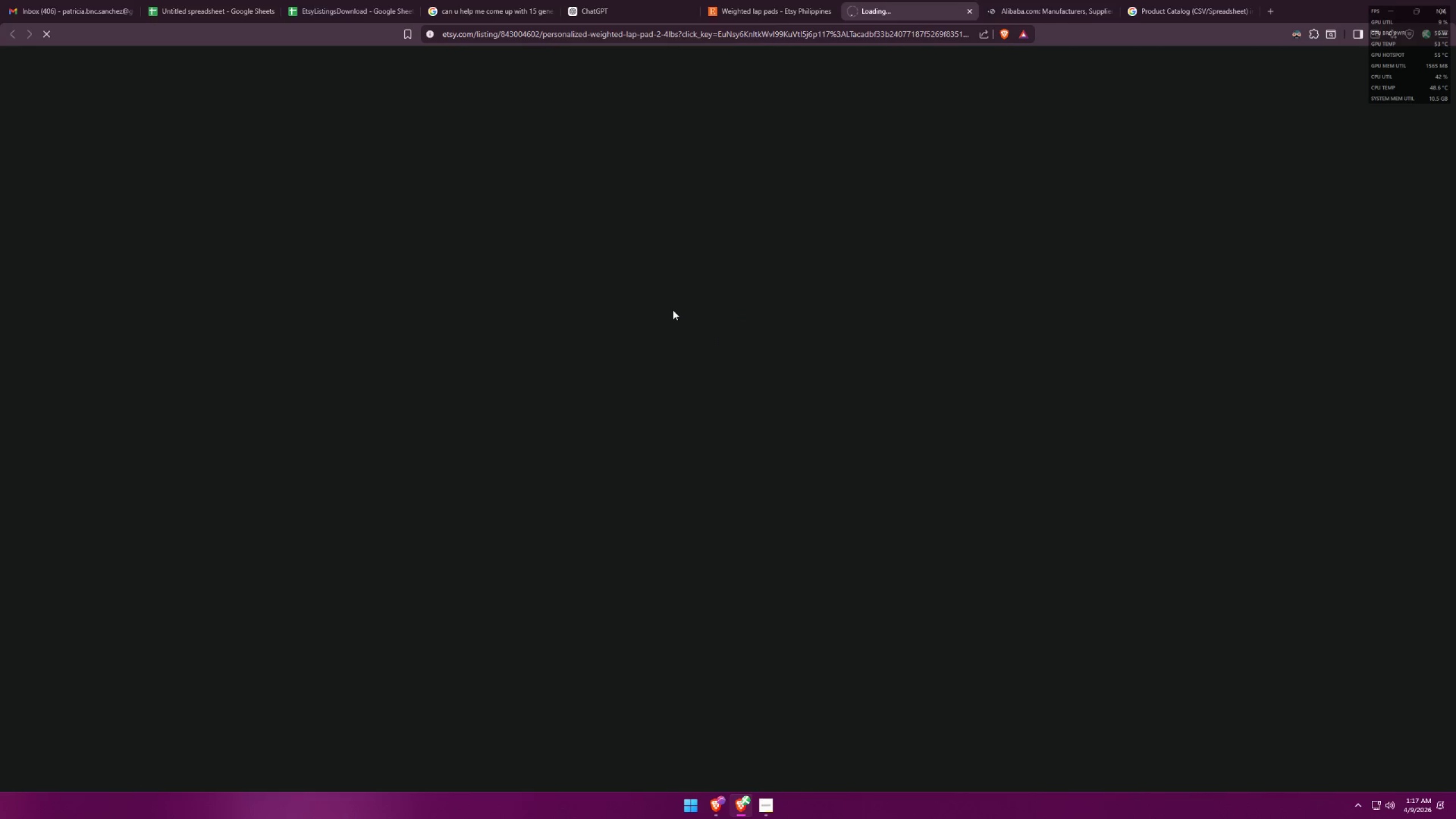 
left_click([625, 0])
 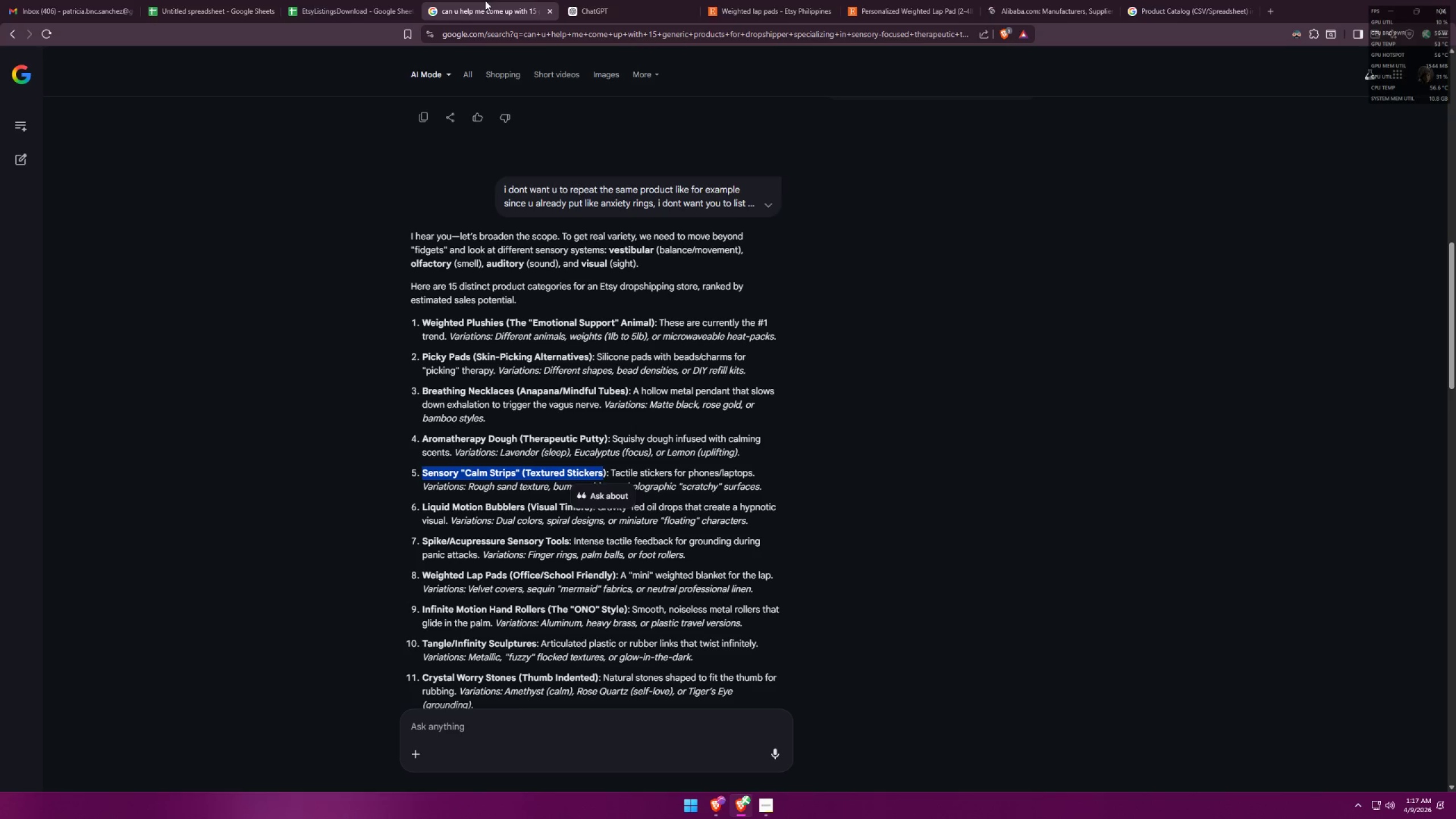 
left_click([602, 0])
 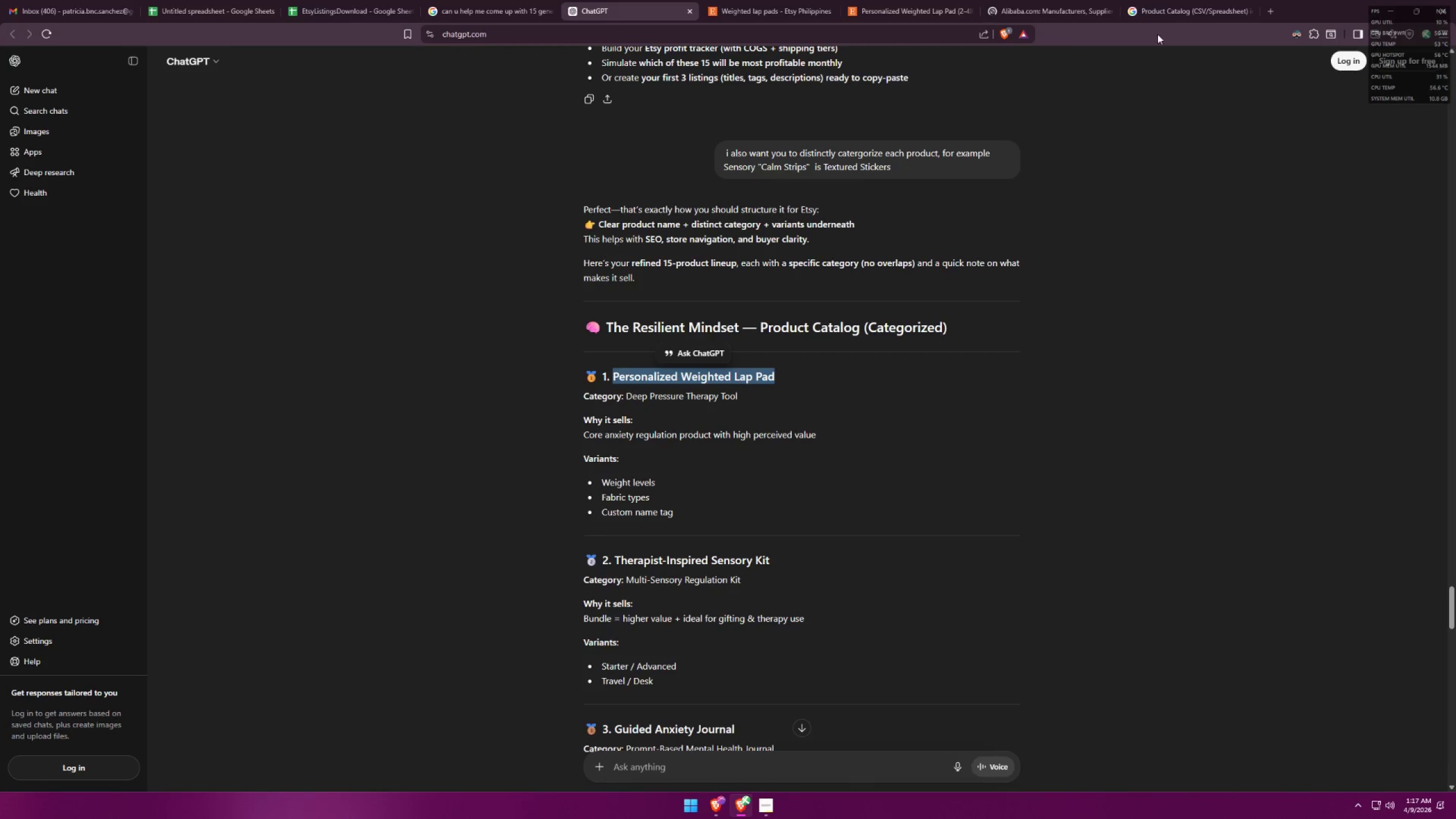 
left_click([1176, 4])
 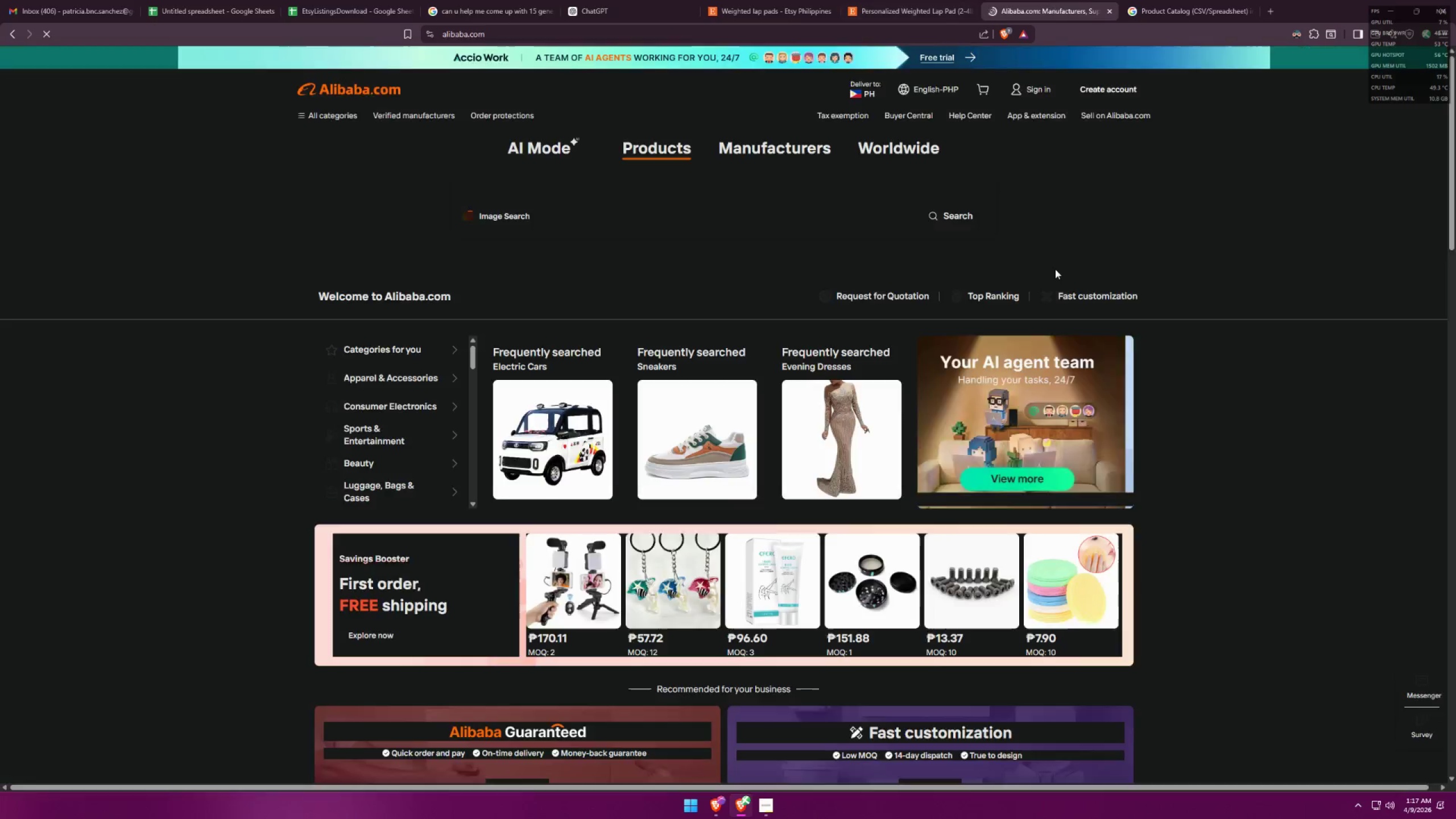 
scroll: coordinate [914, 335], scroll_direction: down, amount: 2.0
 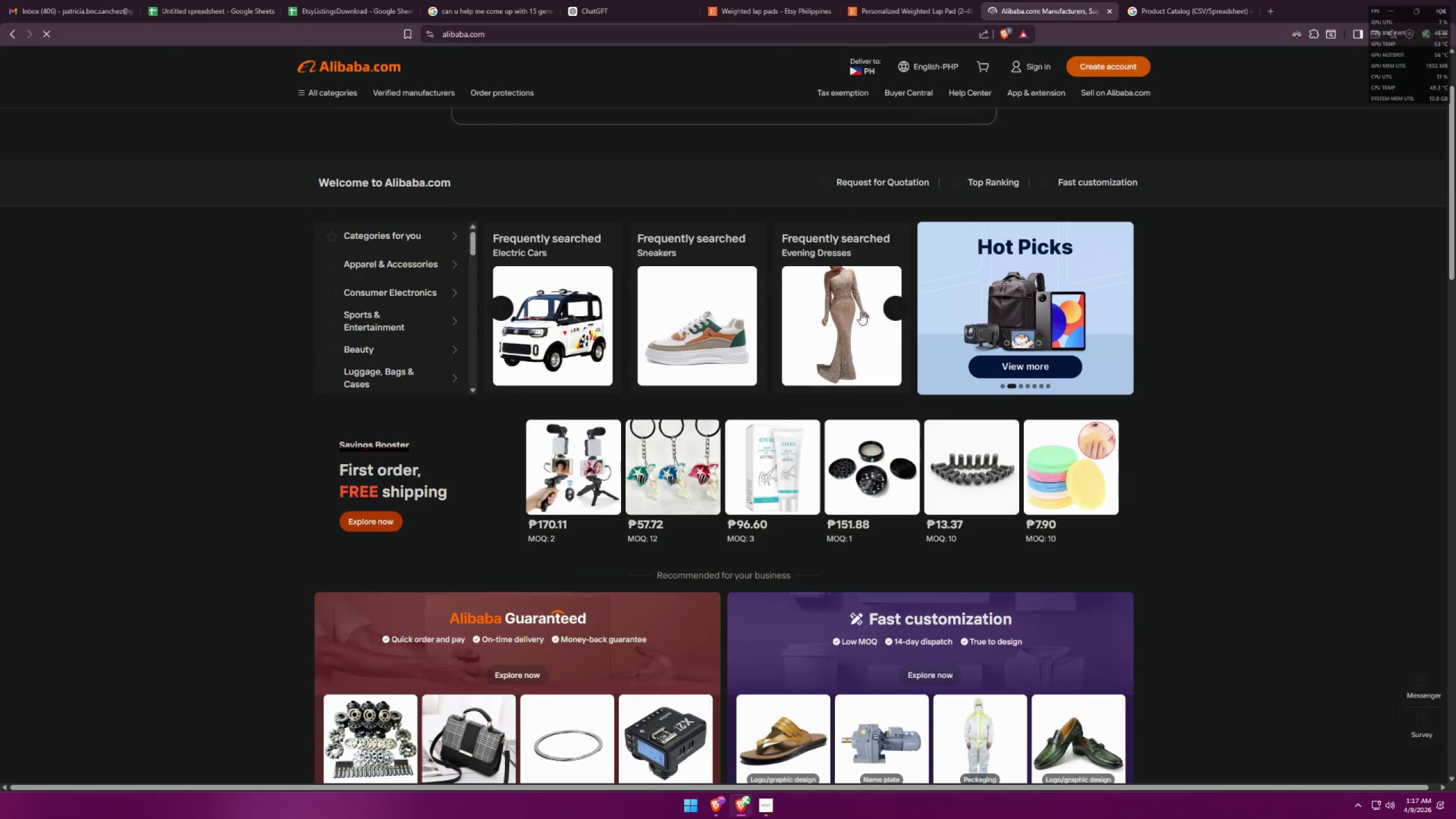 
scroll: coordinate [873, 319], scroll_direction: up, amount: 2.0
 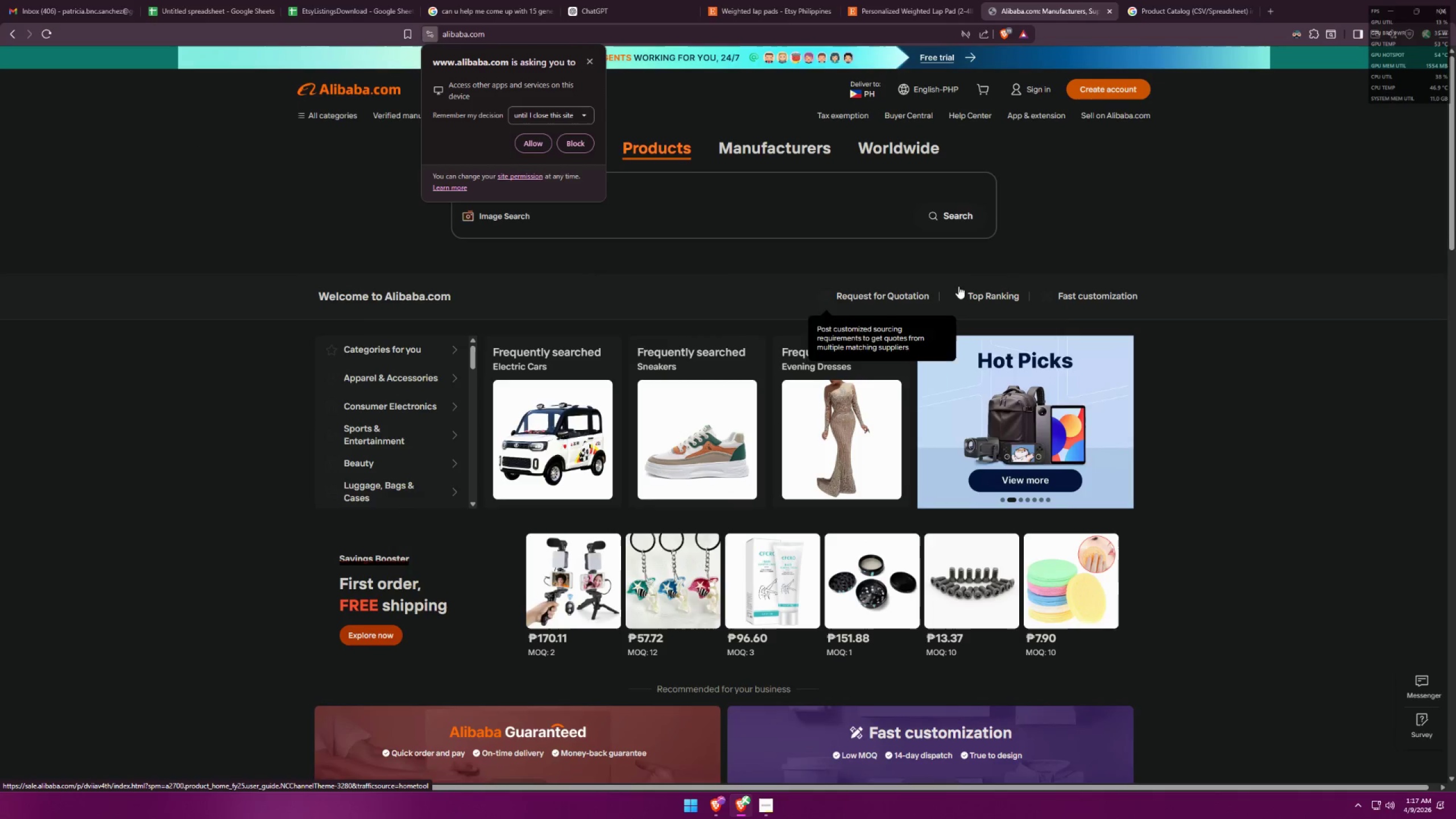 
scroll: coordinate [1079, 242], scroll_direction: down, amount: 21.0
 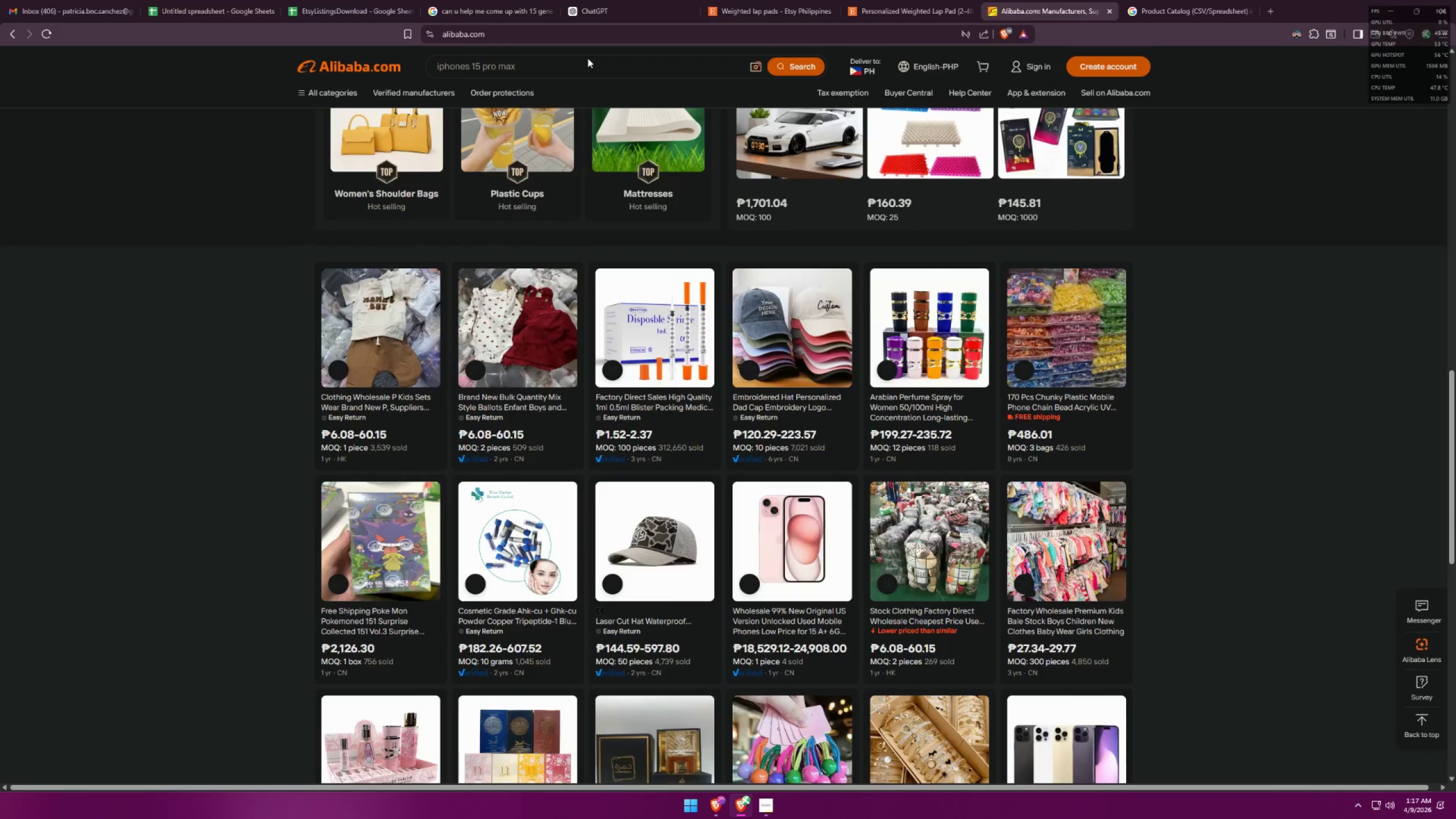 
wait(5.11)
 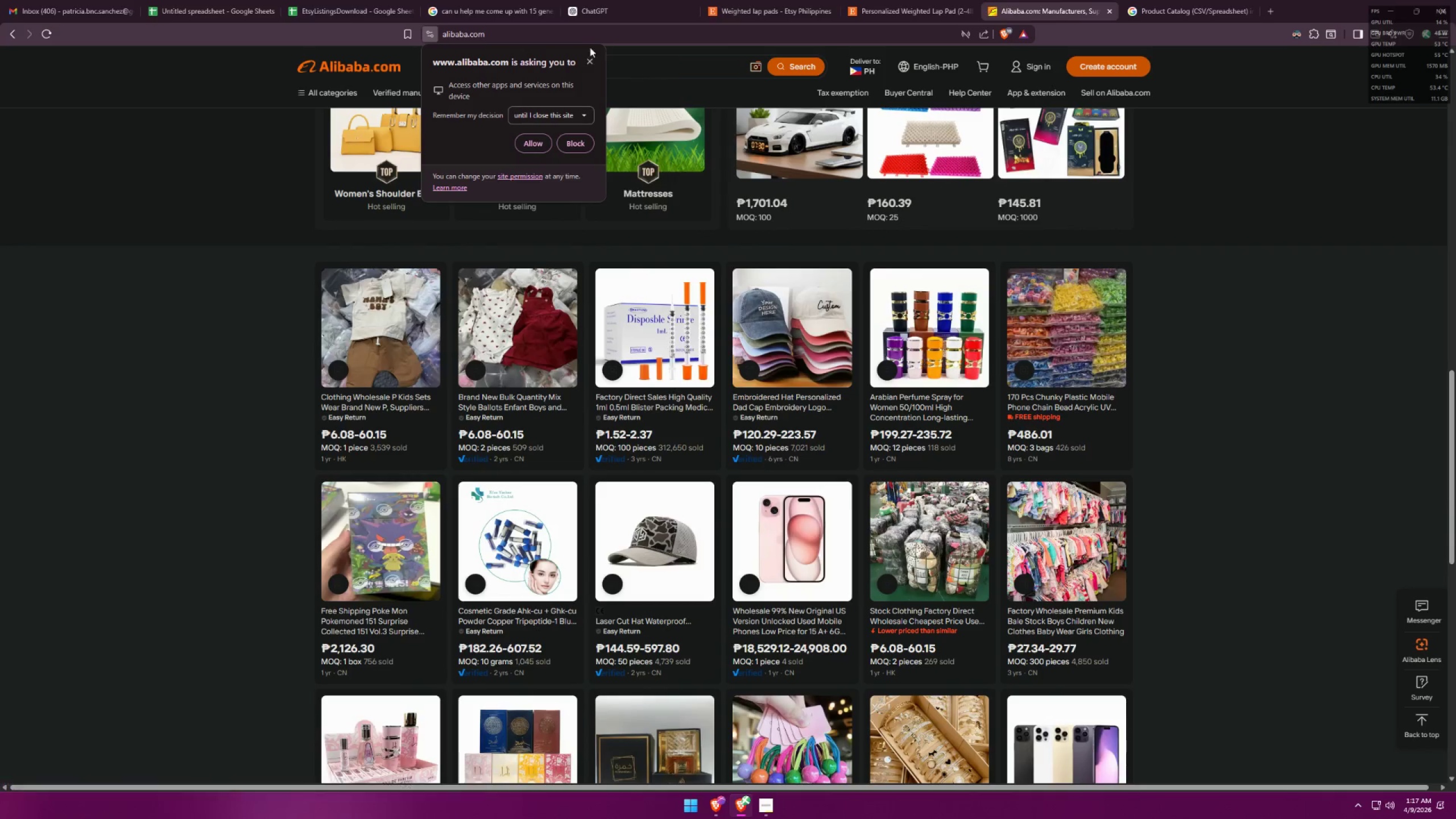 
scroll: coordinate [1002, 229], scroll_direction: down, amount: 5.0
 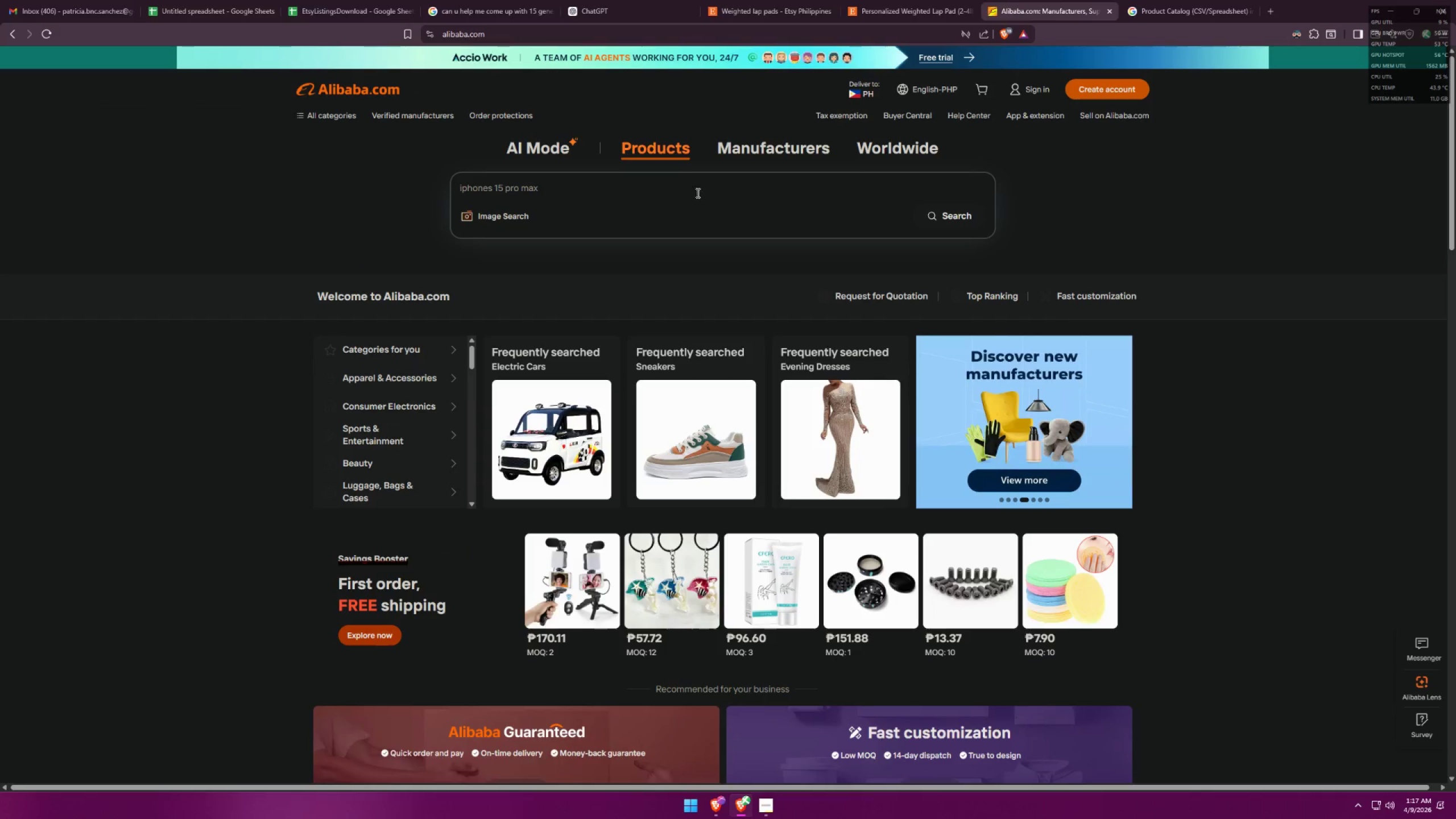 
type(lap pads)
 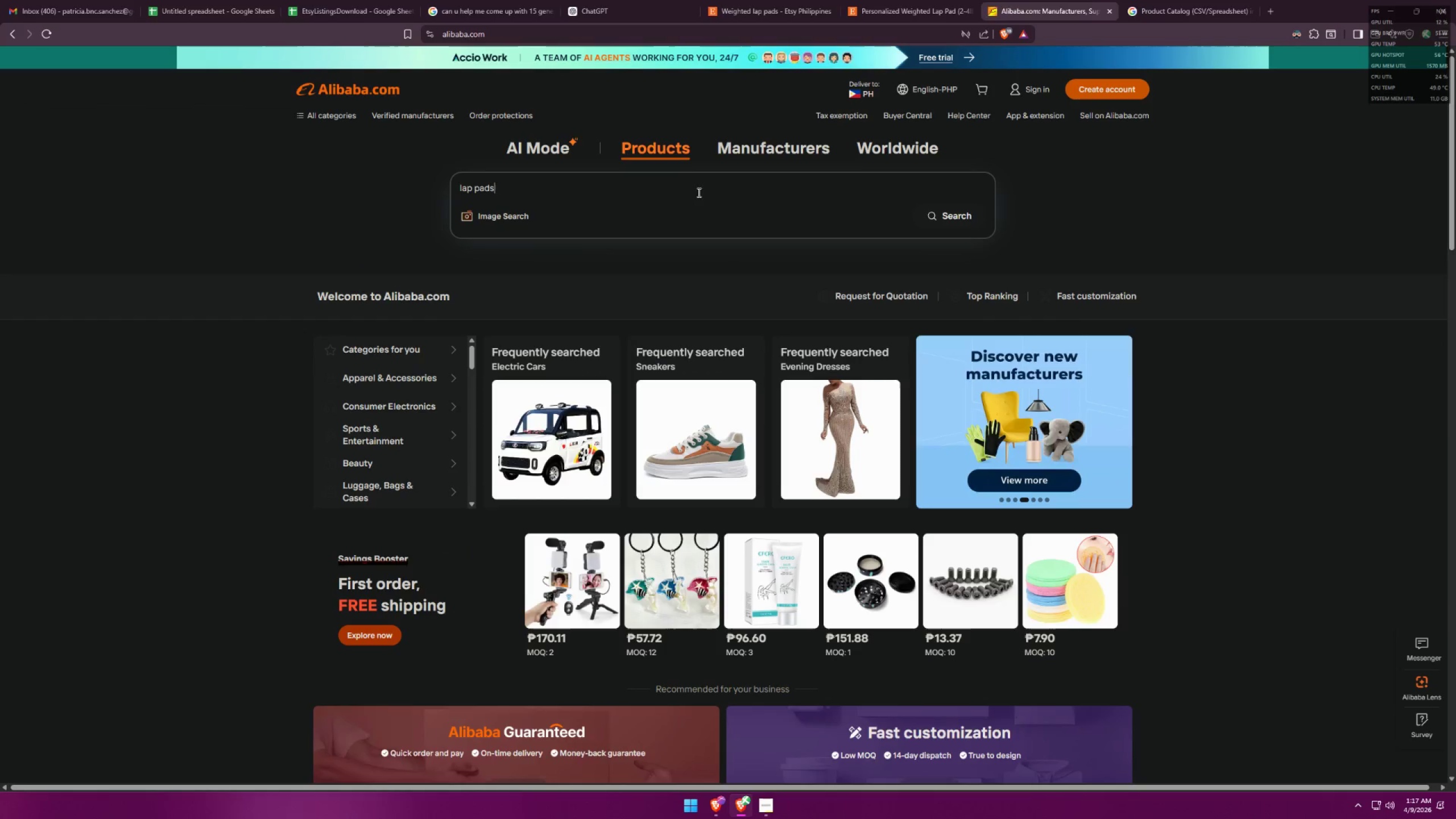 
key(Enter)
 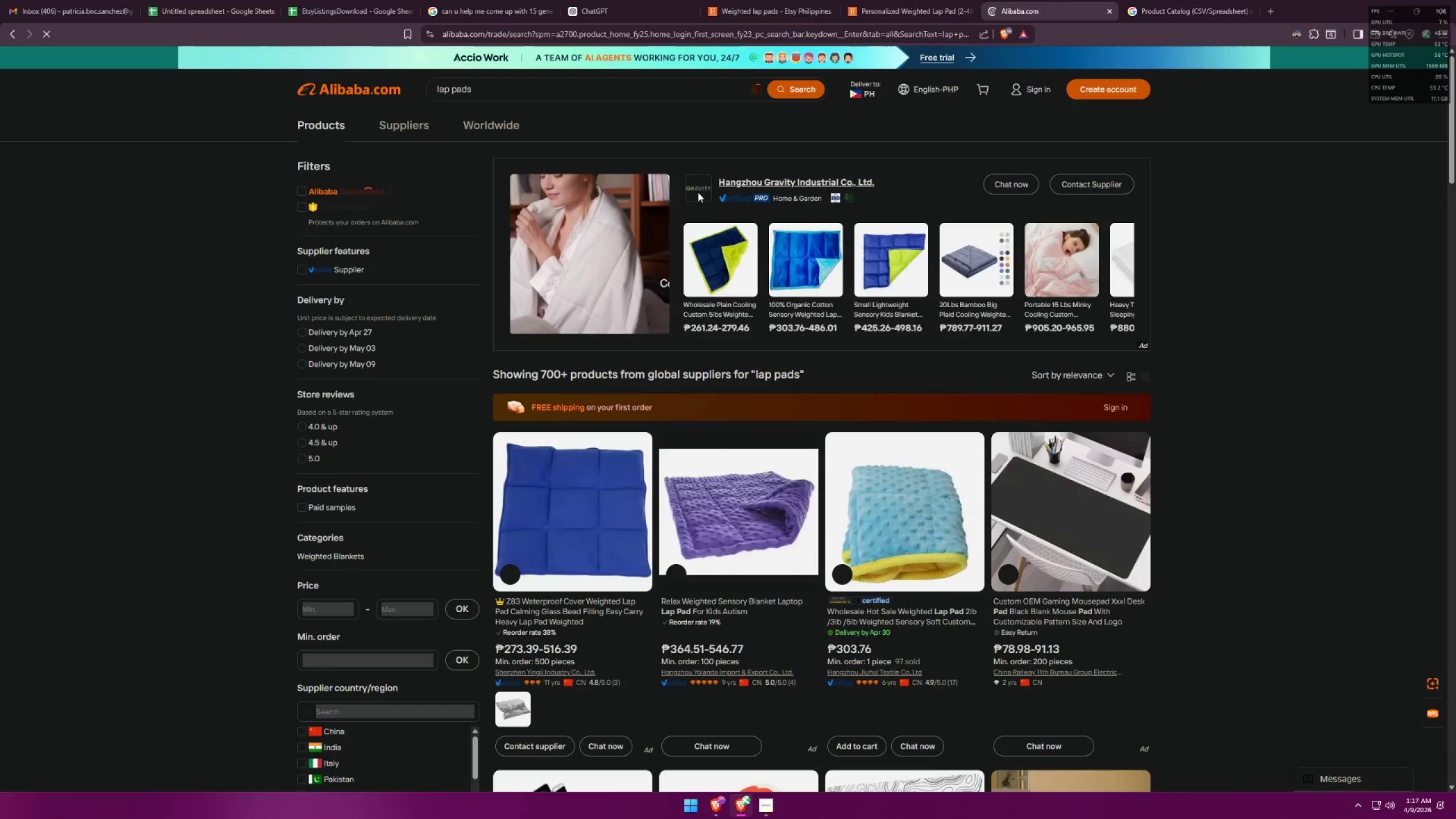 
wait(12.33)
 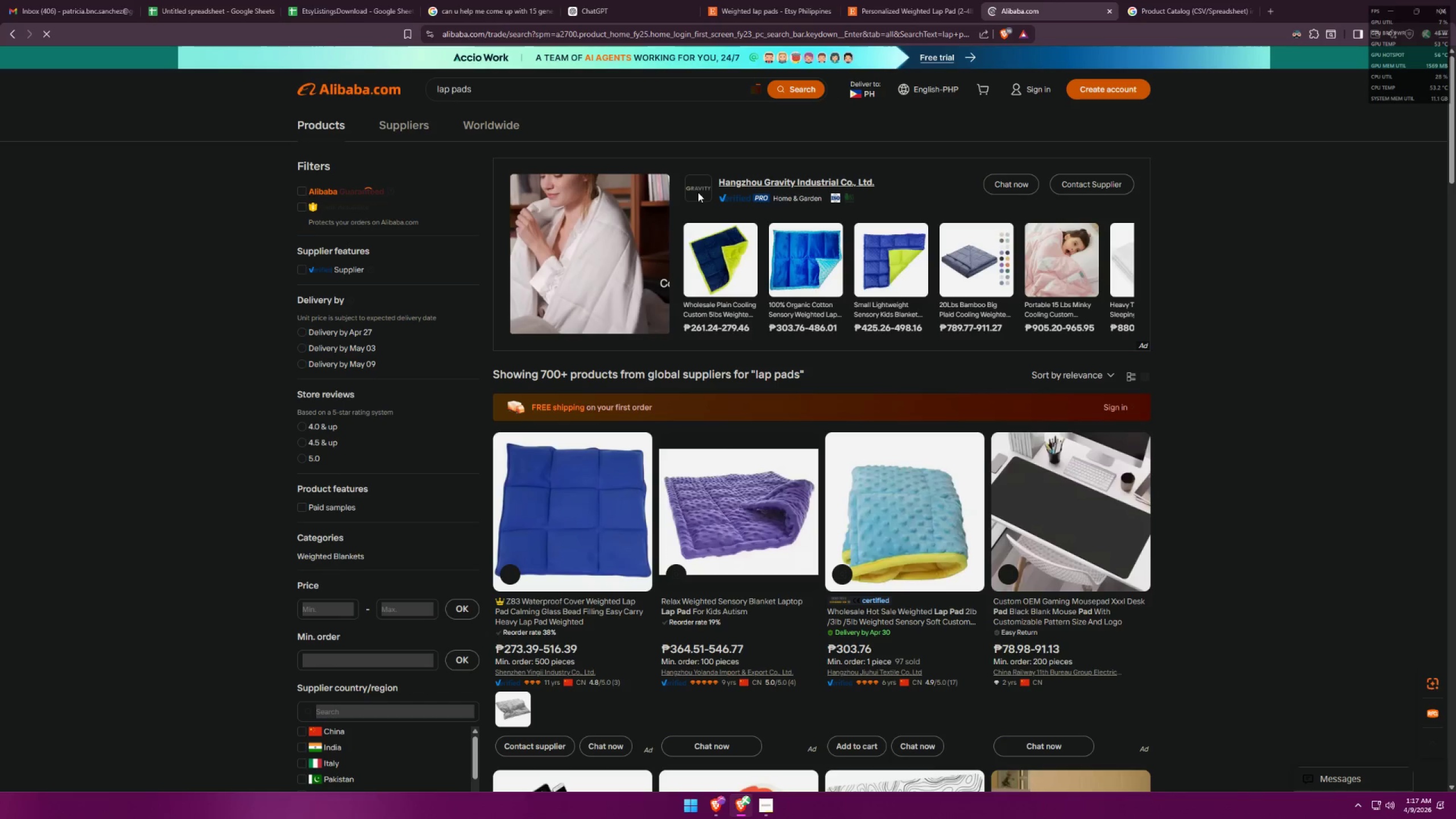 
scroll: coordinate [874, 364], scroll_direction: down, amount: 6.0
 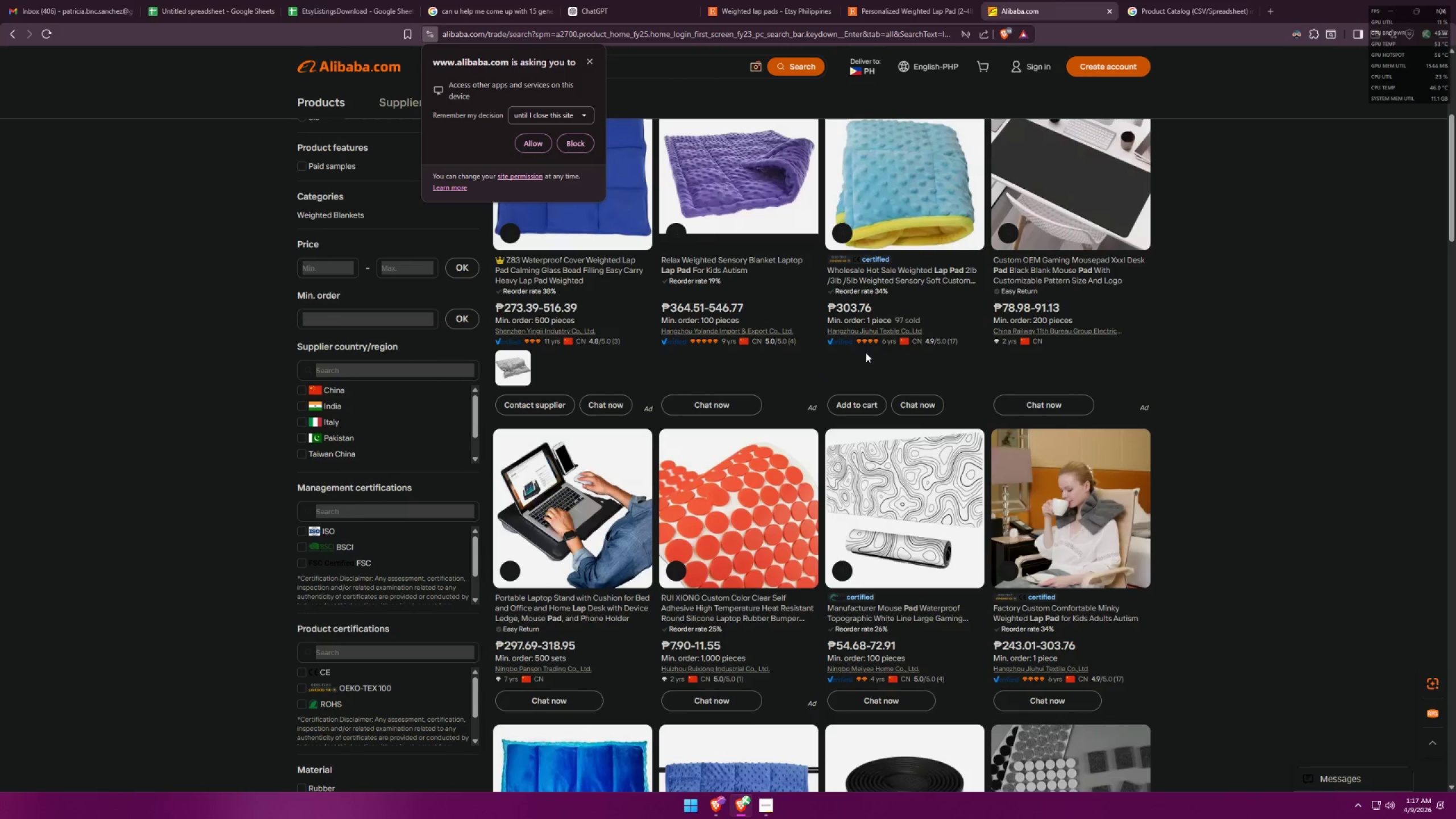 
scroll: coordinate [574, 221], scroll_direction: up, amount: 35.0
 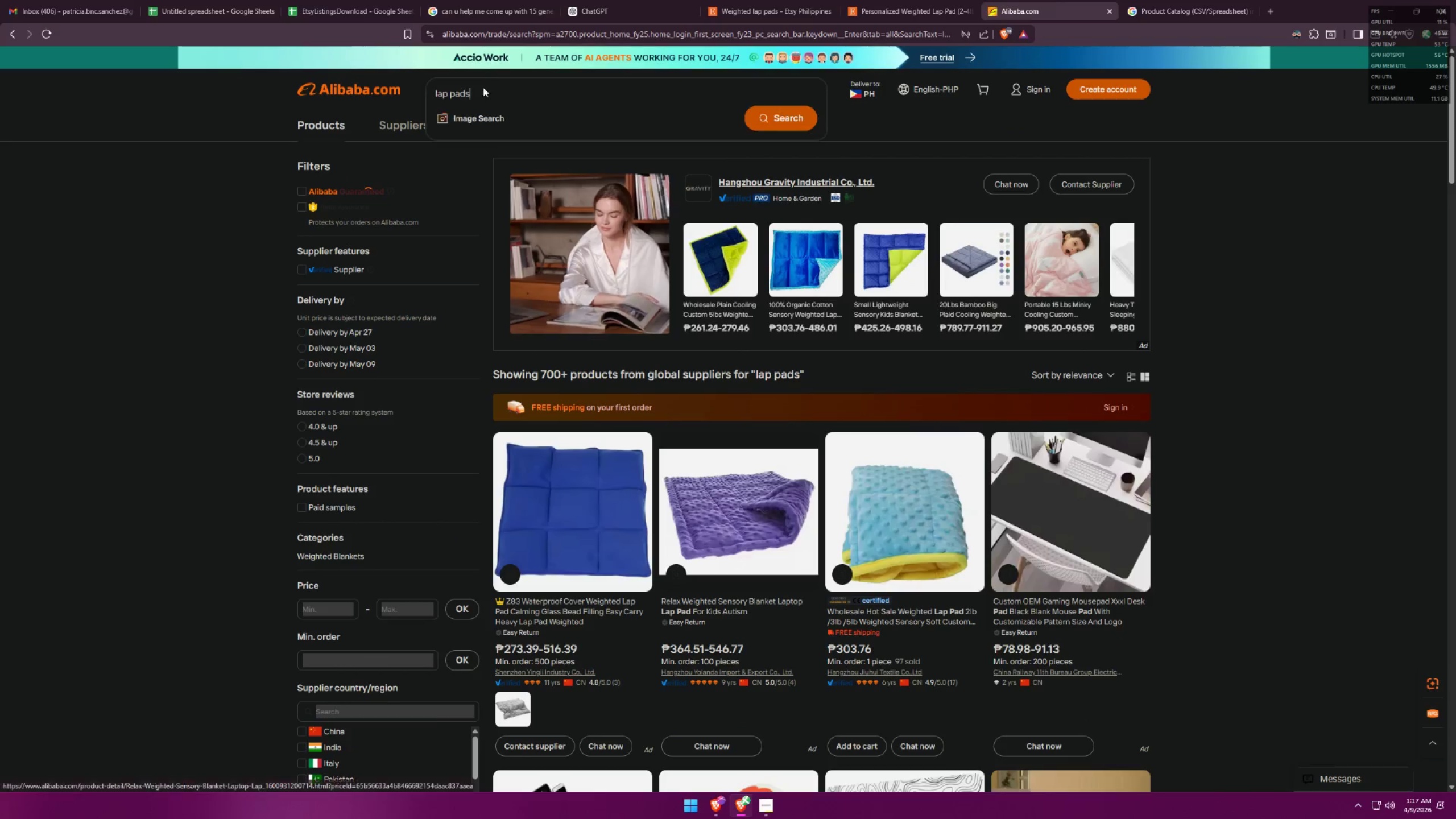 
left_click_drag(start_coordinate=[491, 91], to_coordinate=[338, 76])
 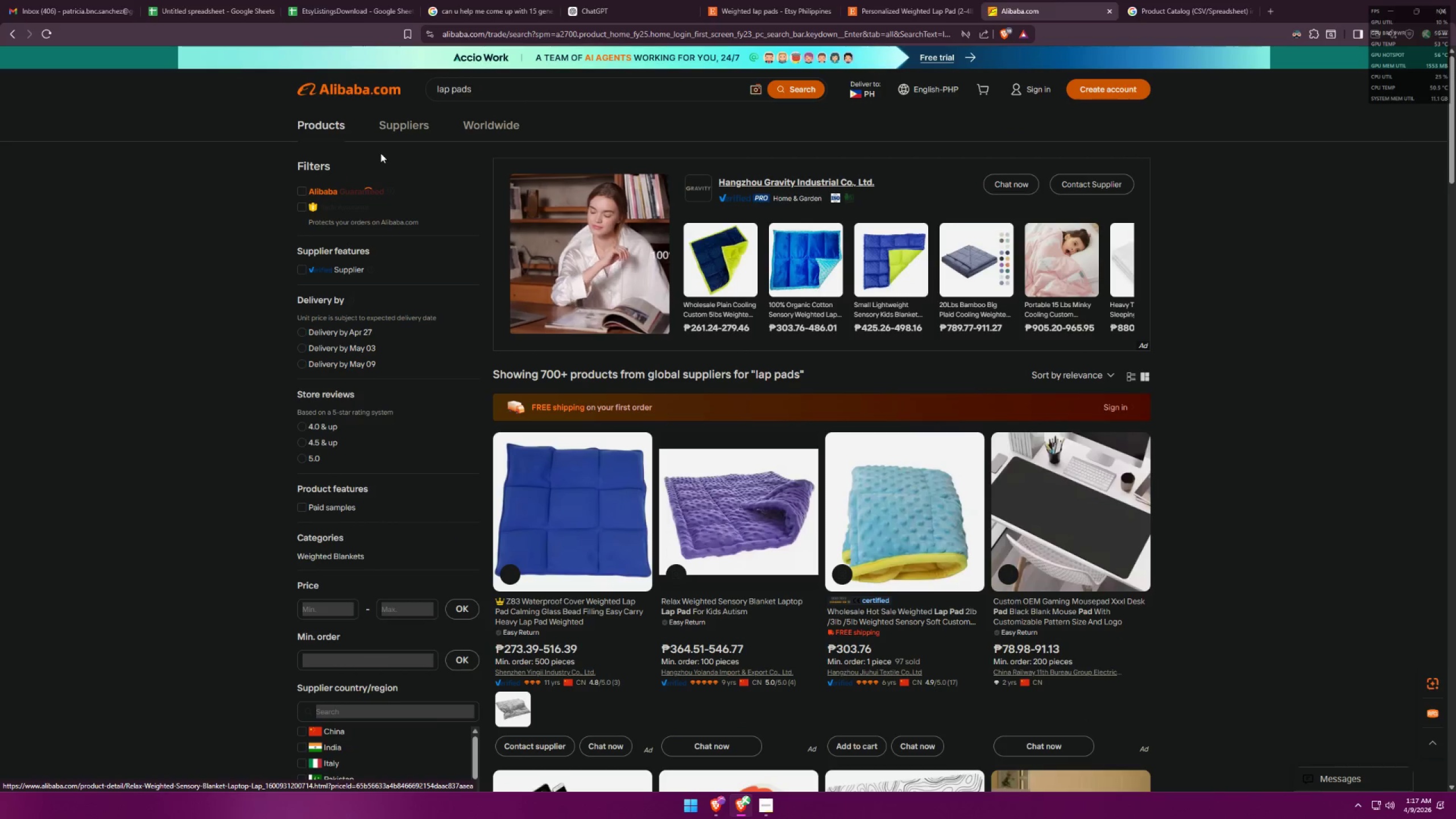 
type(weigh[Pause])
 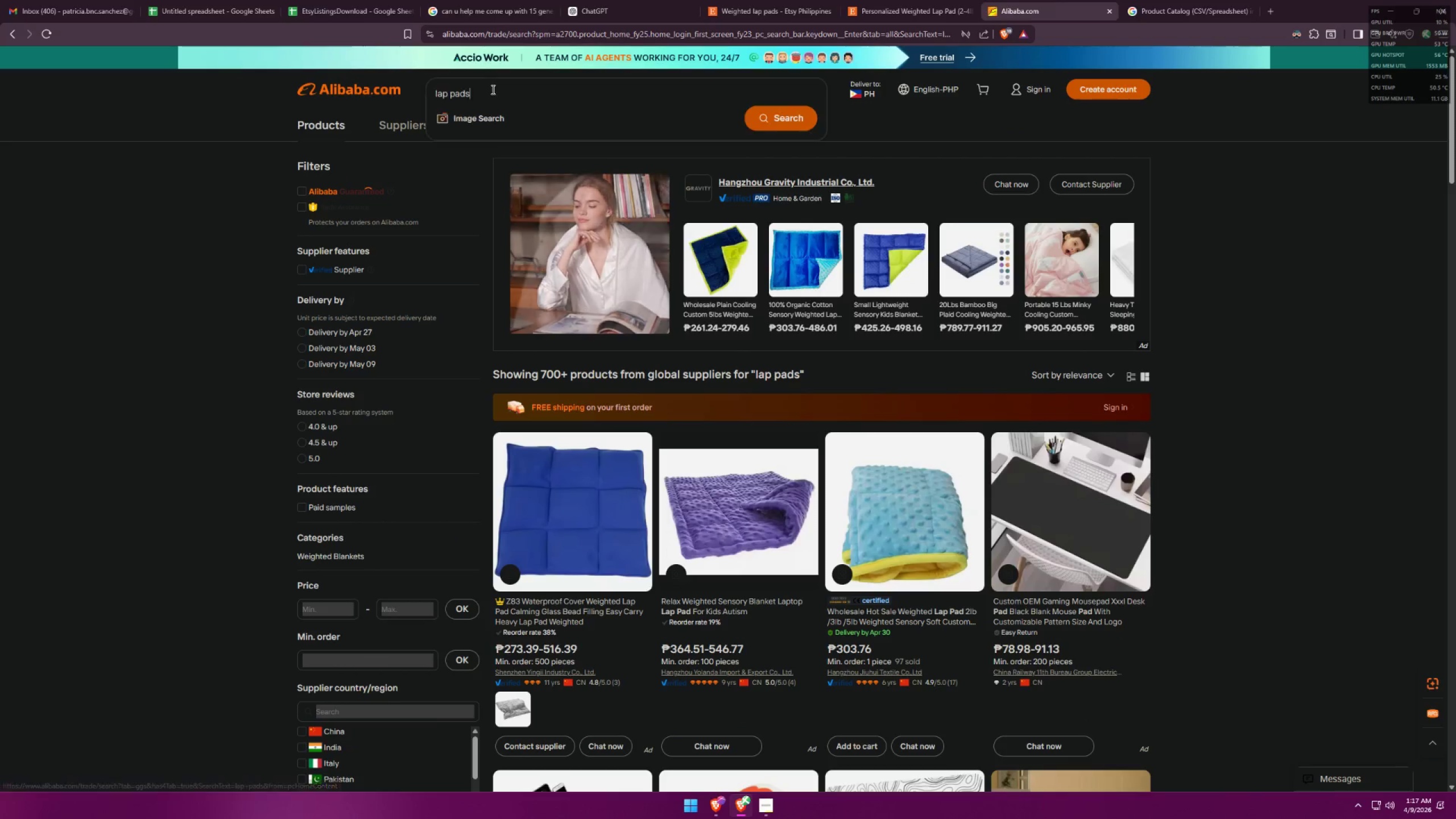 
left_click_drag(start_coordinate=[509, 85], to_coordinate=[384, 75])
 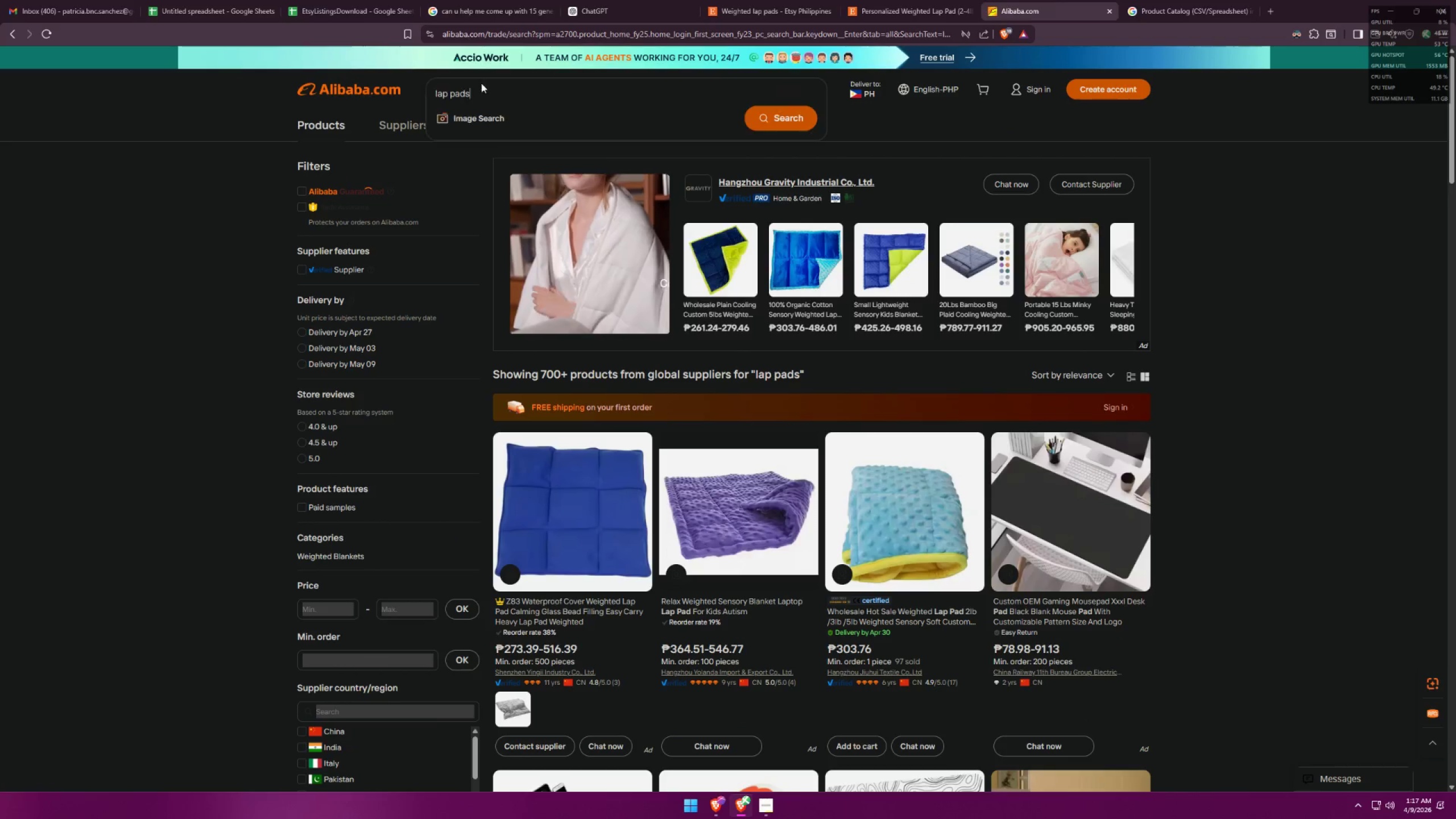 
triple_click([481, 82])
 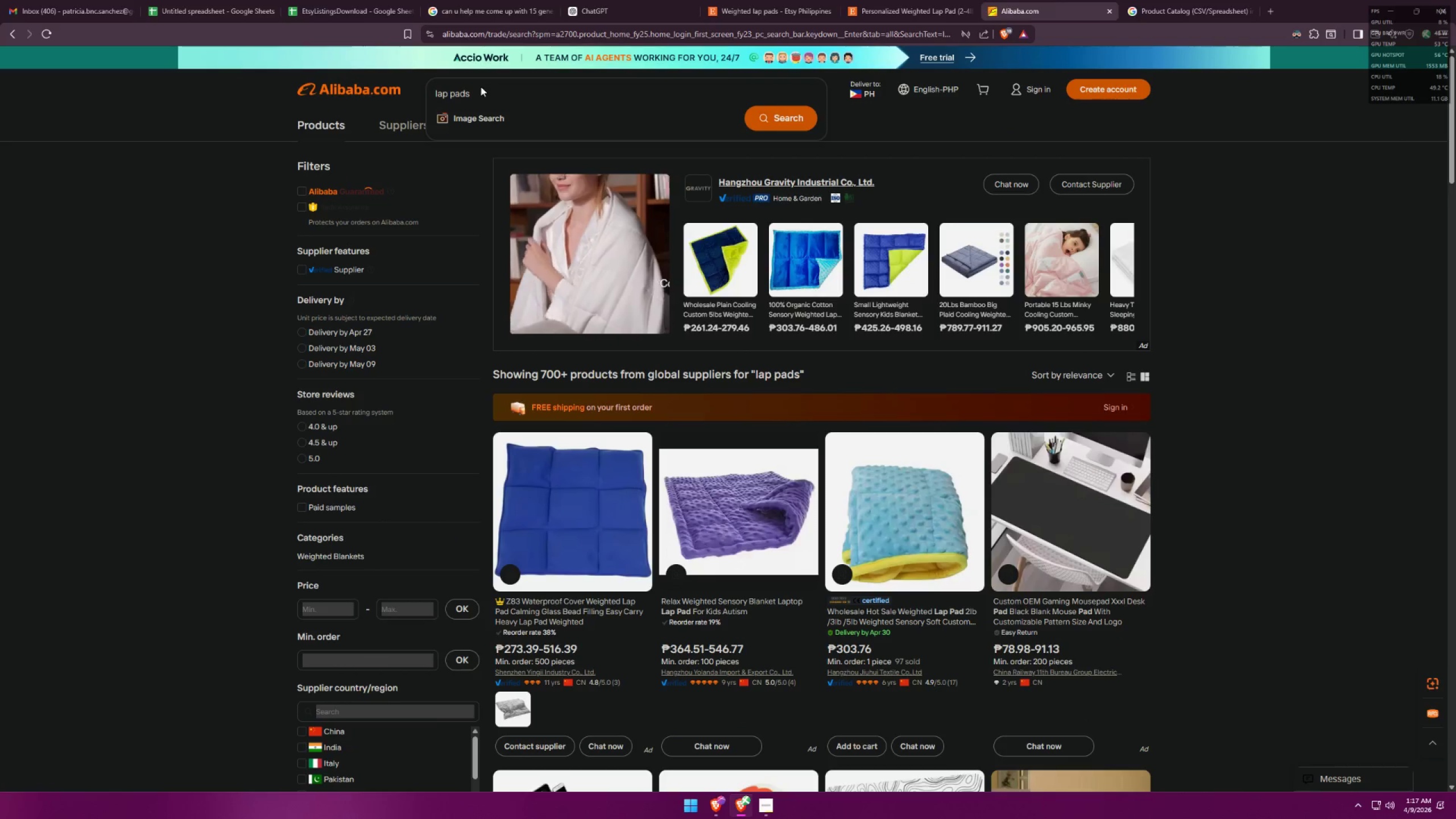 
triple_click([480, 91])
 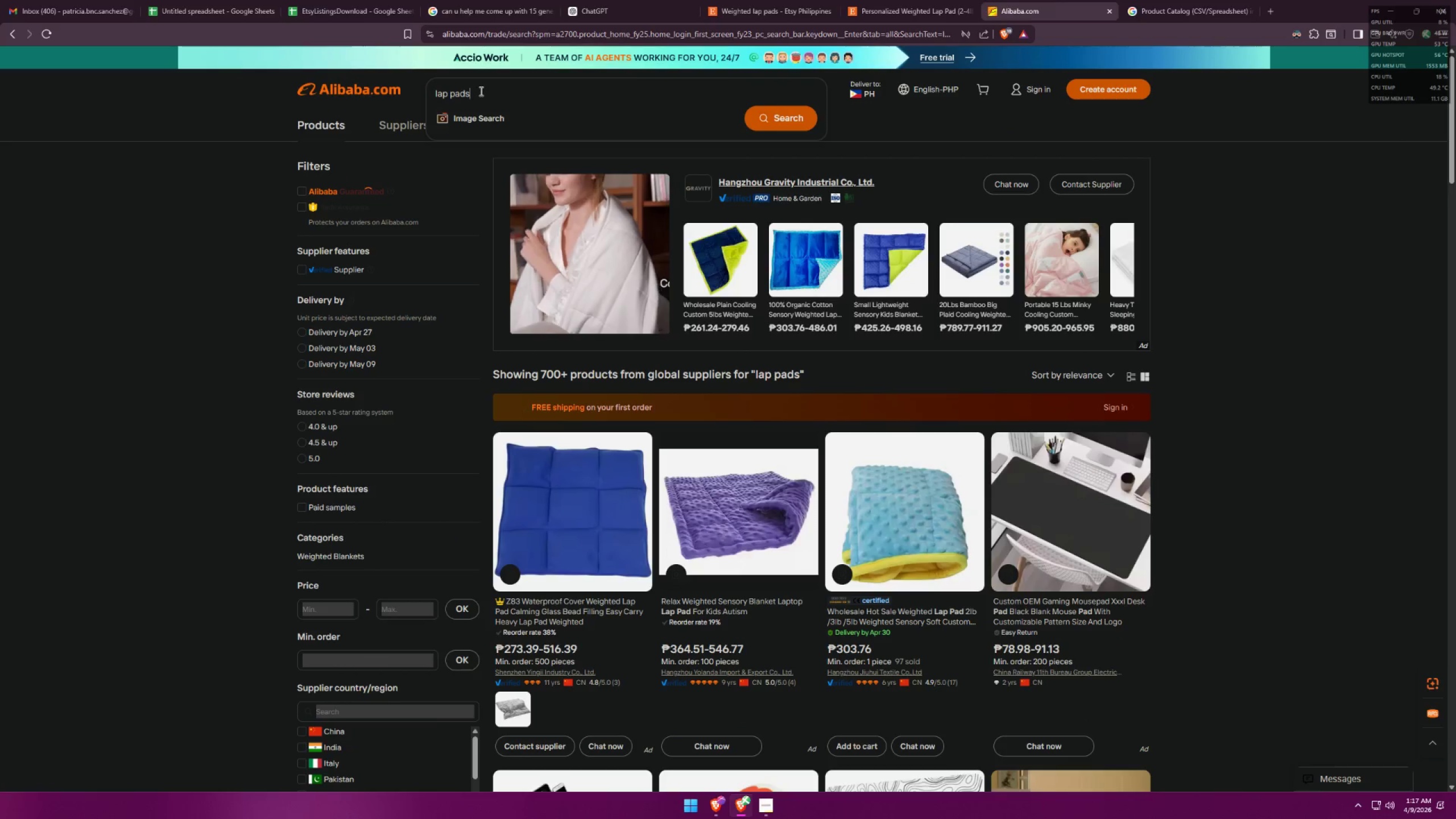 
triple_click([480, 90])
 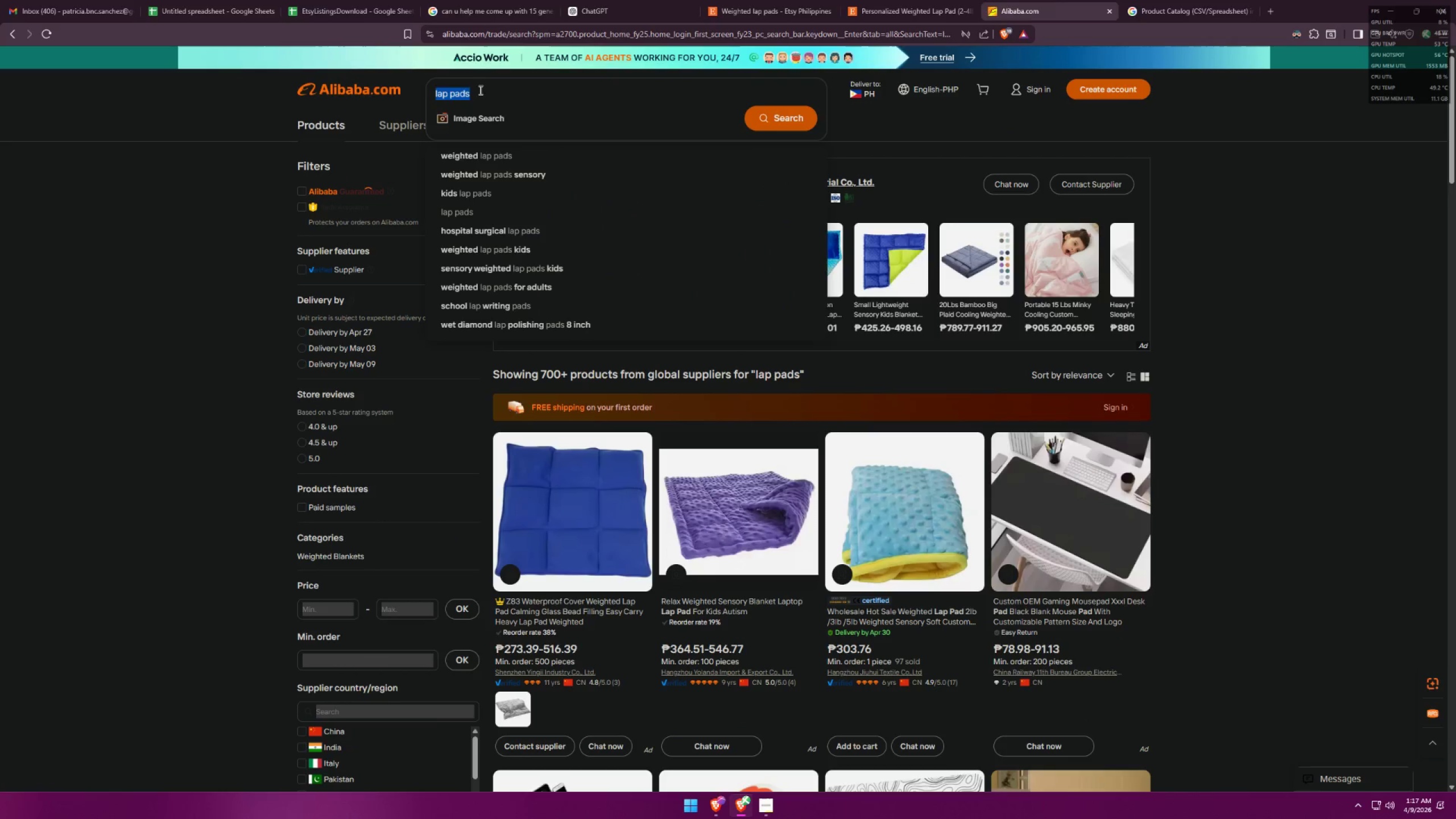 
type(weighted lap pads)
 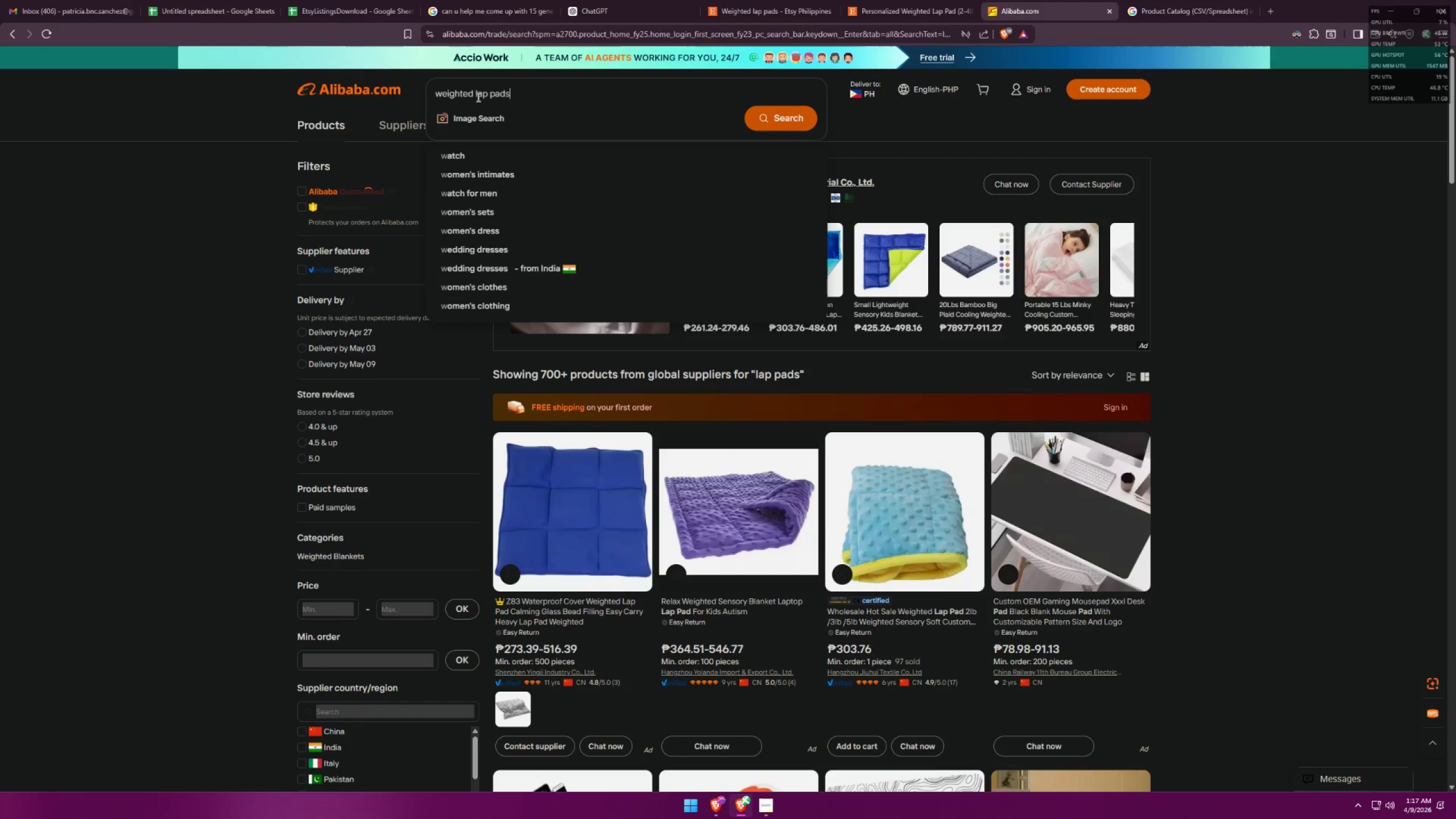 
key(Enter)
 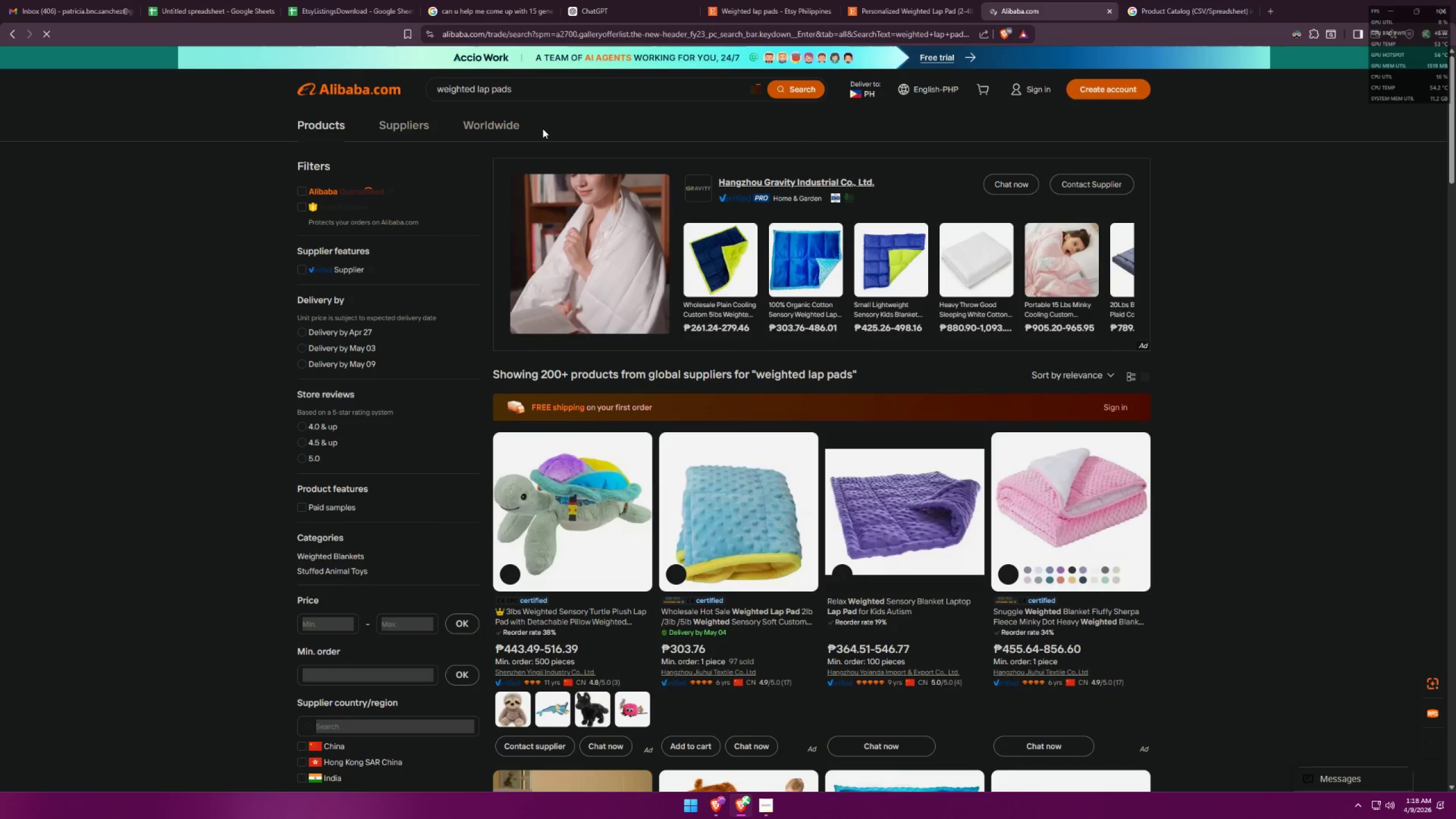 
wait(12.75)
 